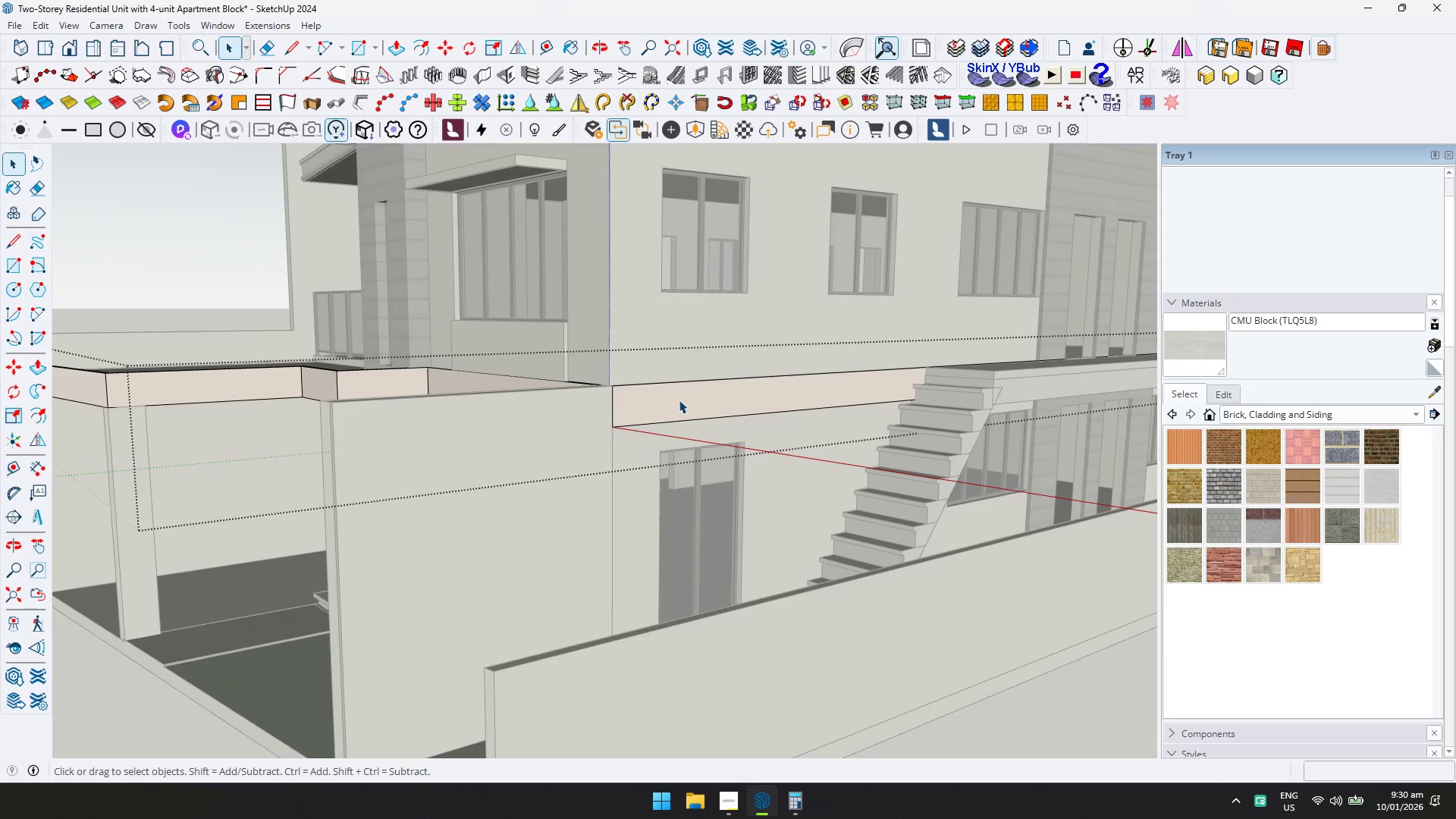 
triple_click([679, 400])
 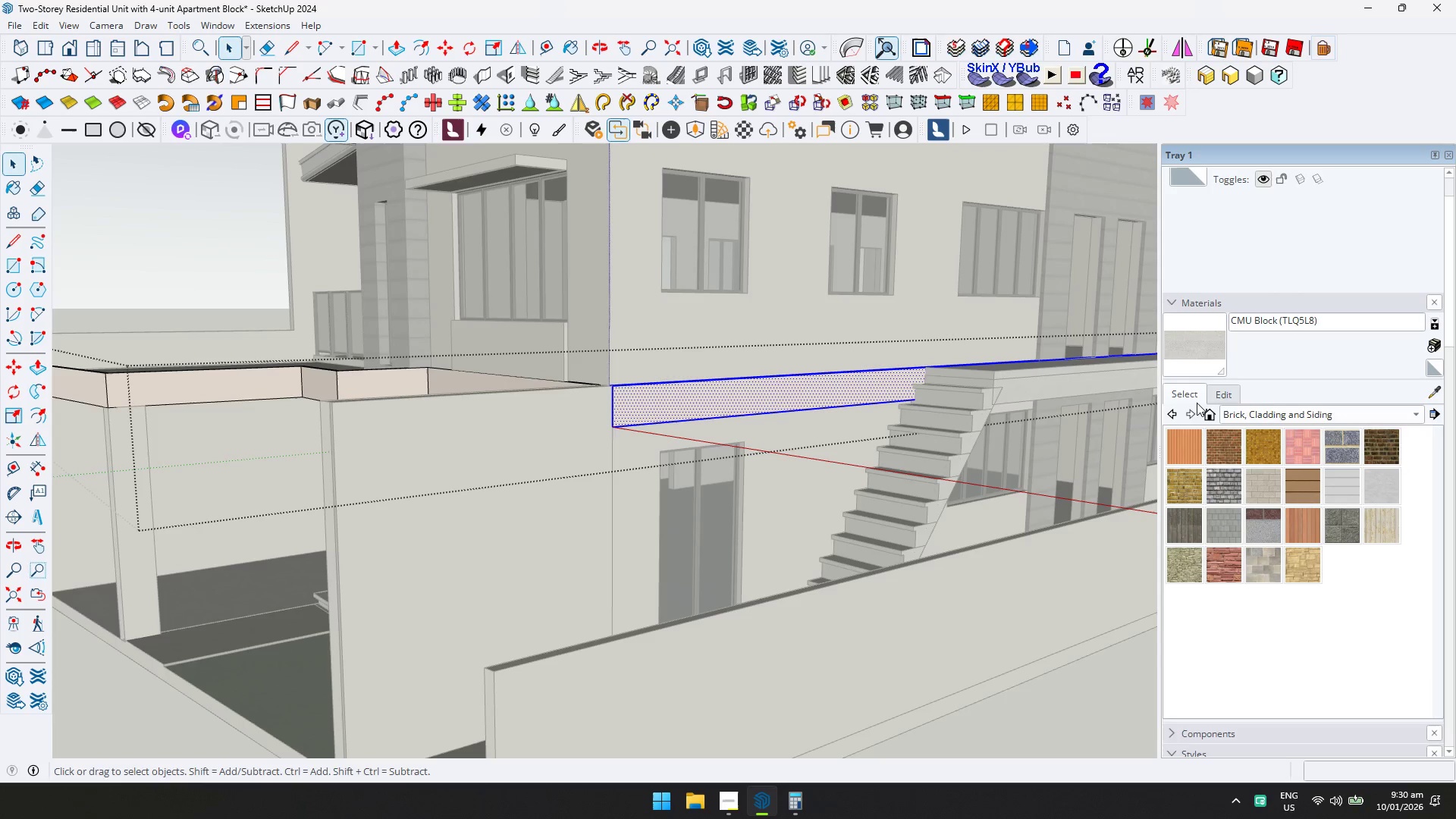 
left_click([1296, 413])
 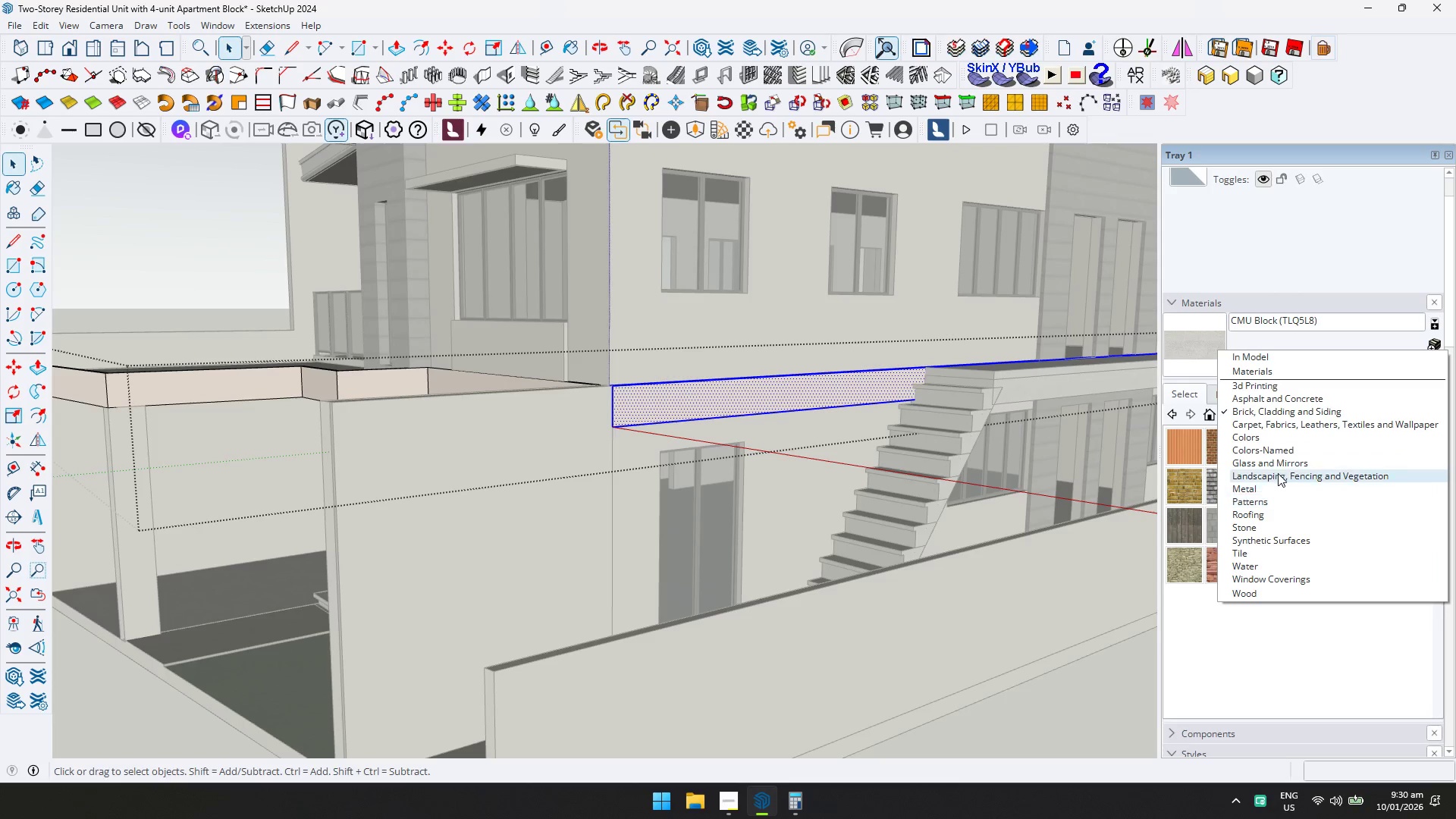 
left_click([1279, 450])
 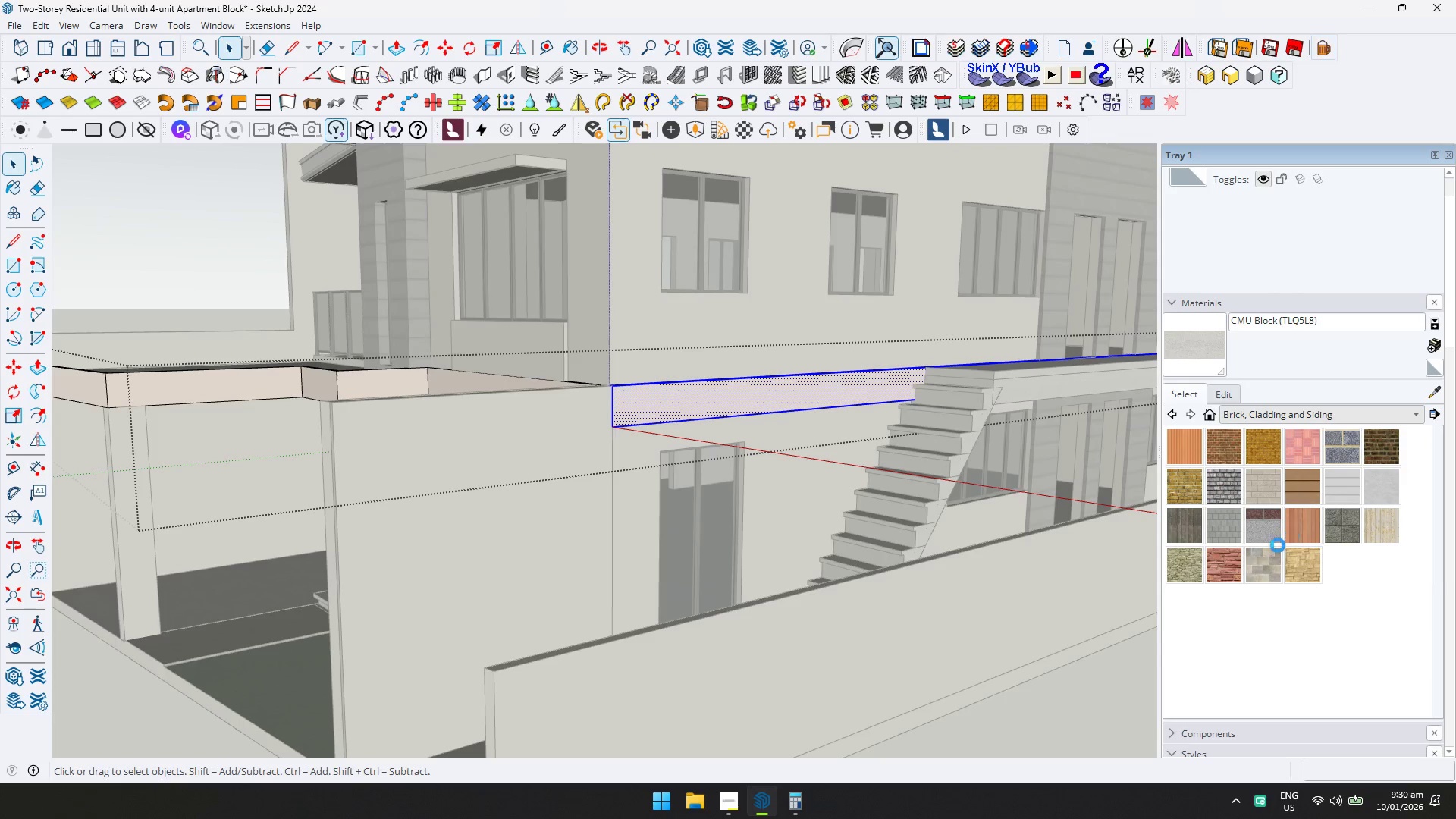 
scroll: coordinate [1302, 500], scroll_direction: up, amount: 2.0
 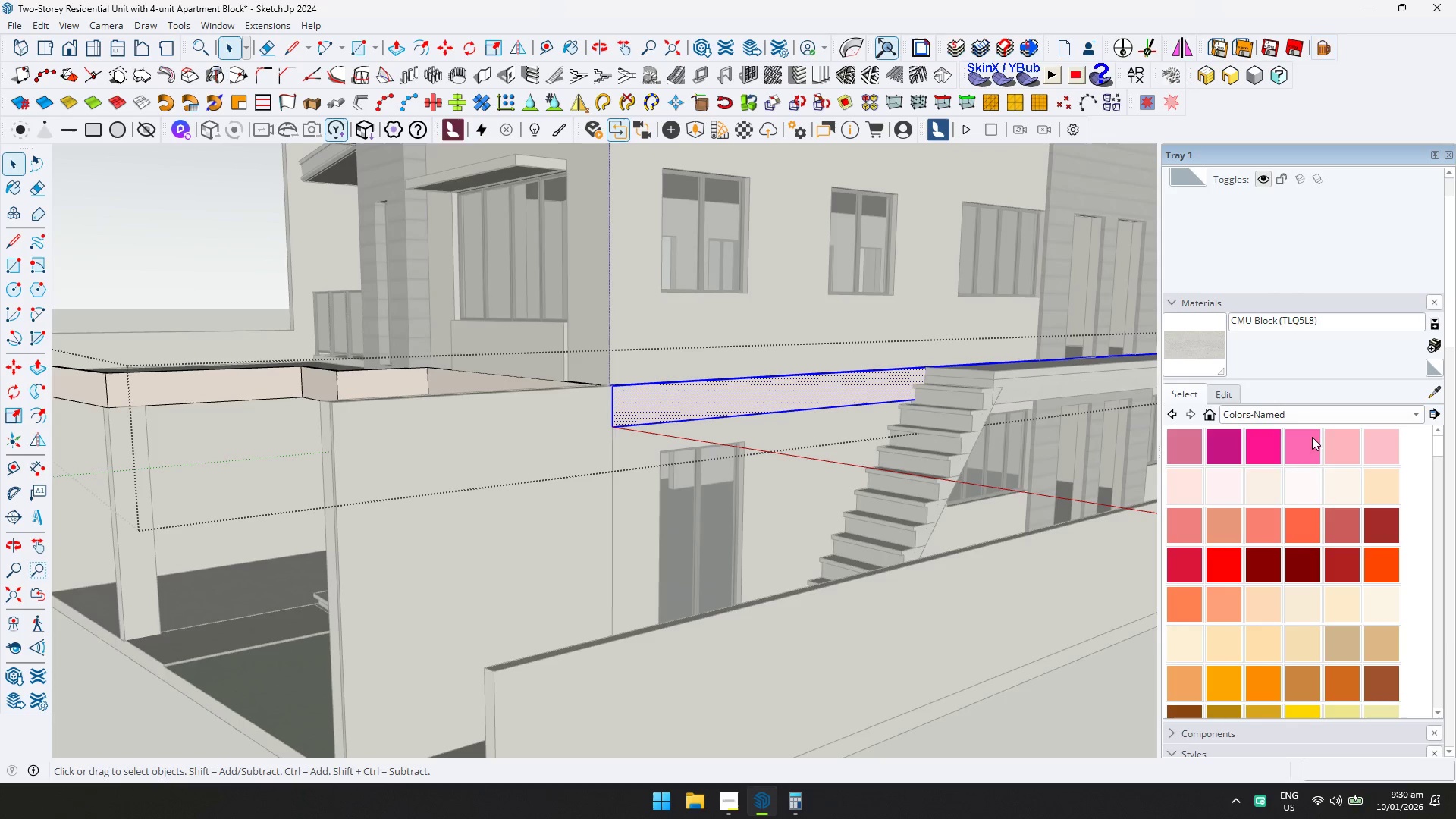 
scroll: coordinate [1325, 597], scroll_direction: down, amount: 19.0
 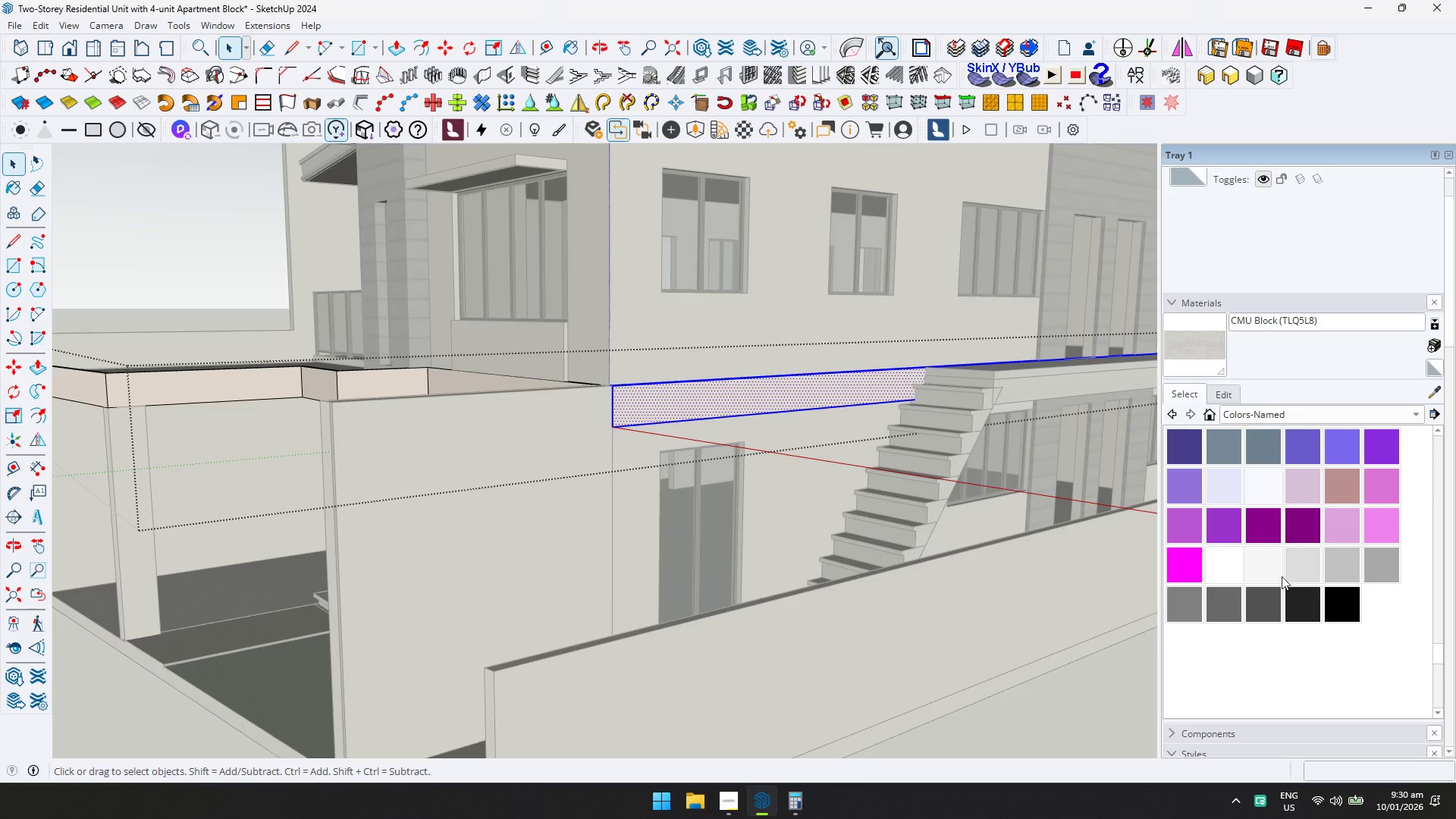 
left_click([1224, 566])
 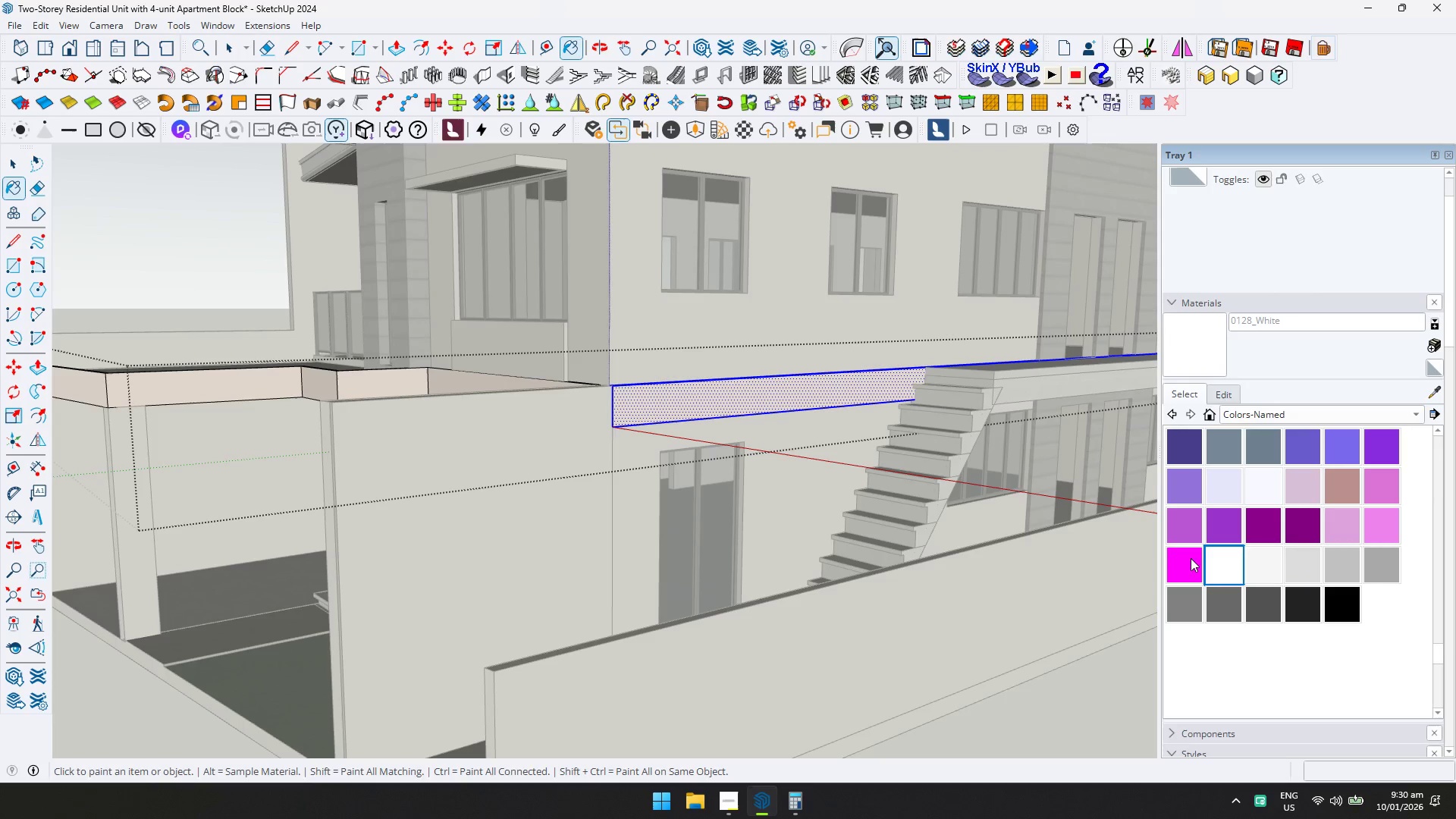 
key(Space)
 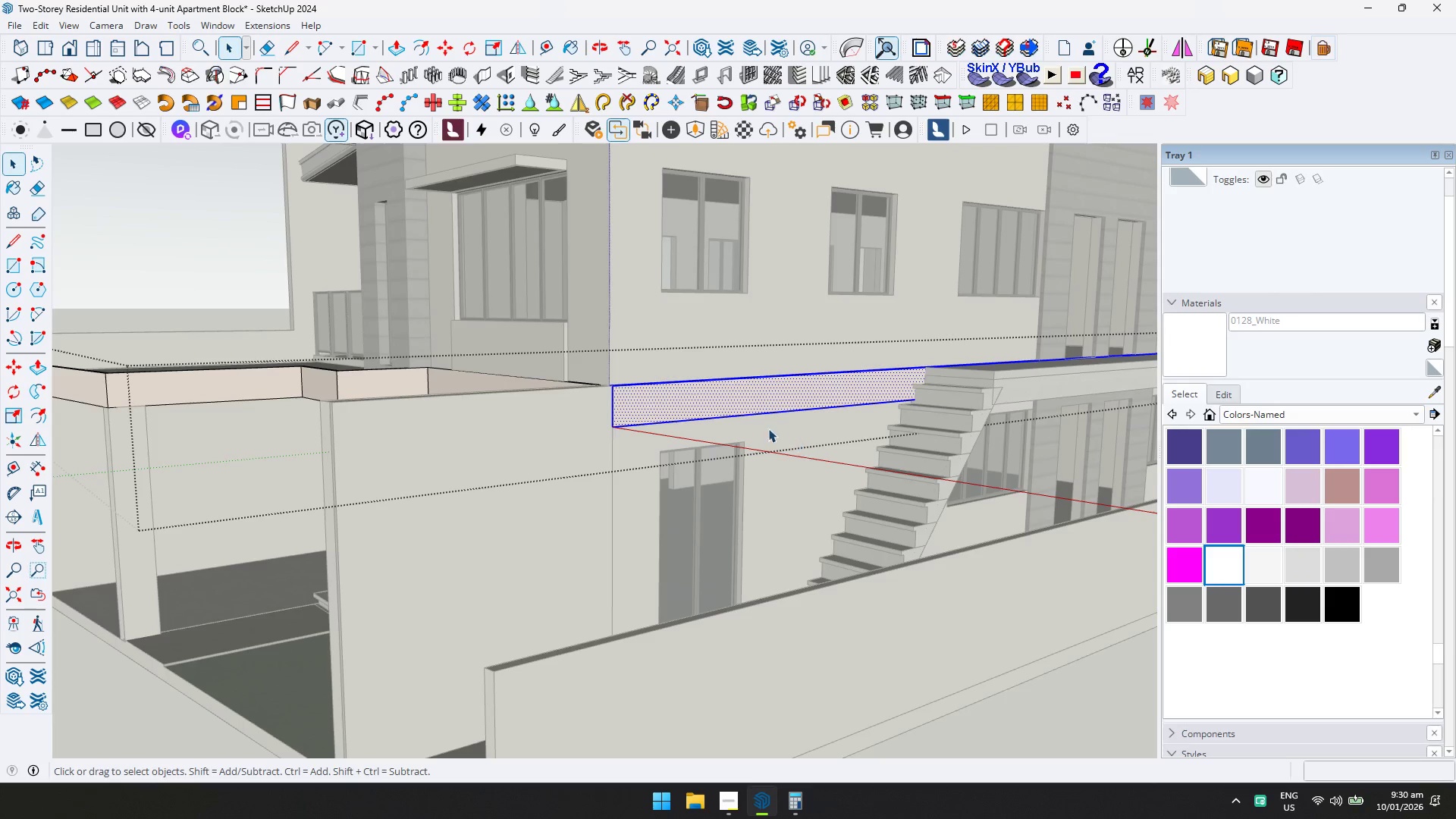 
key(Control+ControlLeft)
 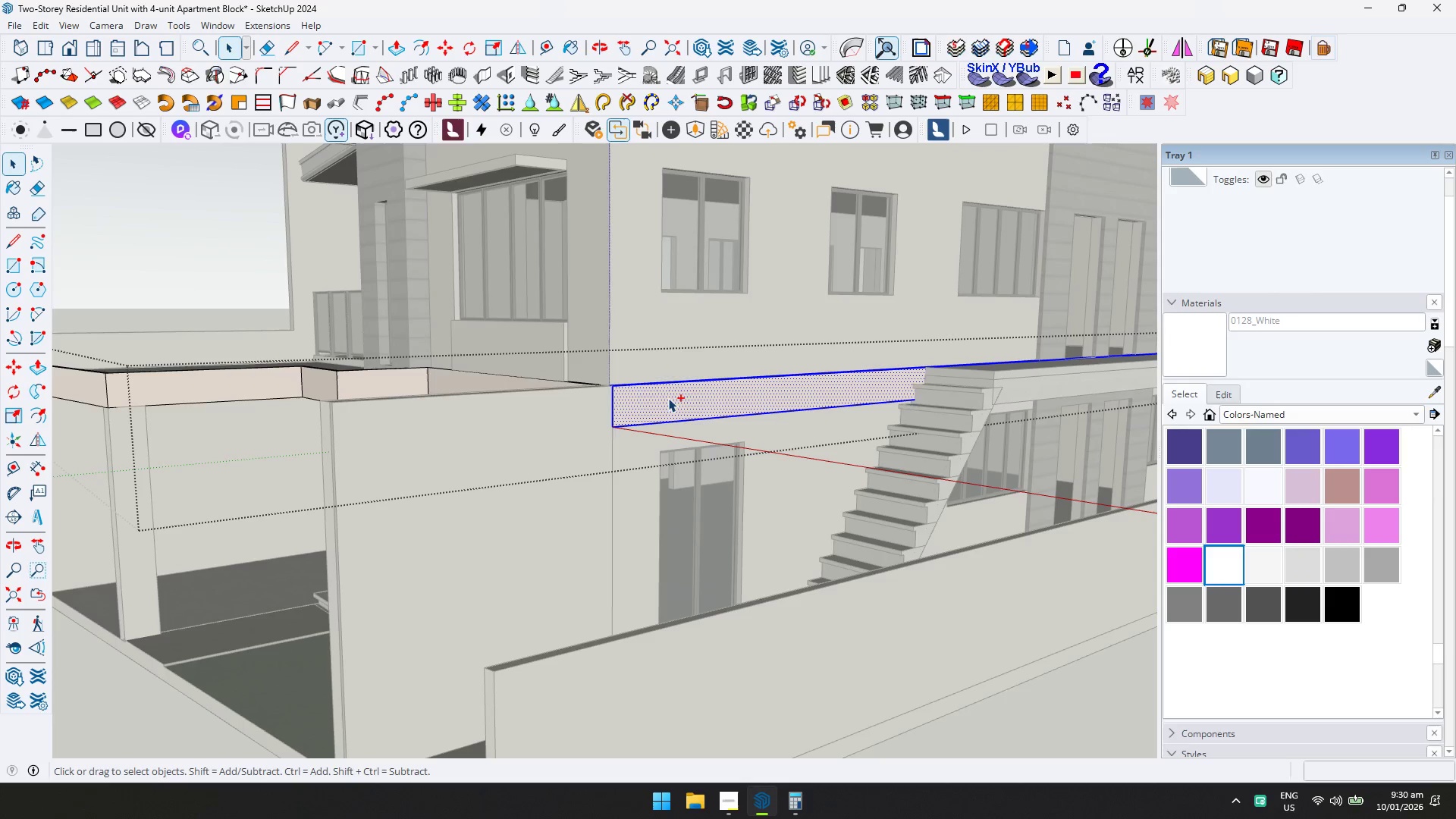 
key(Control+A)
 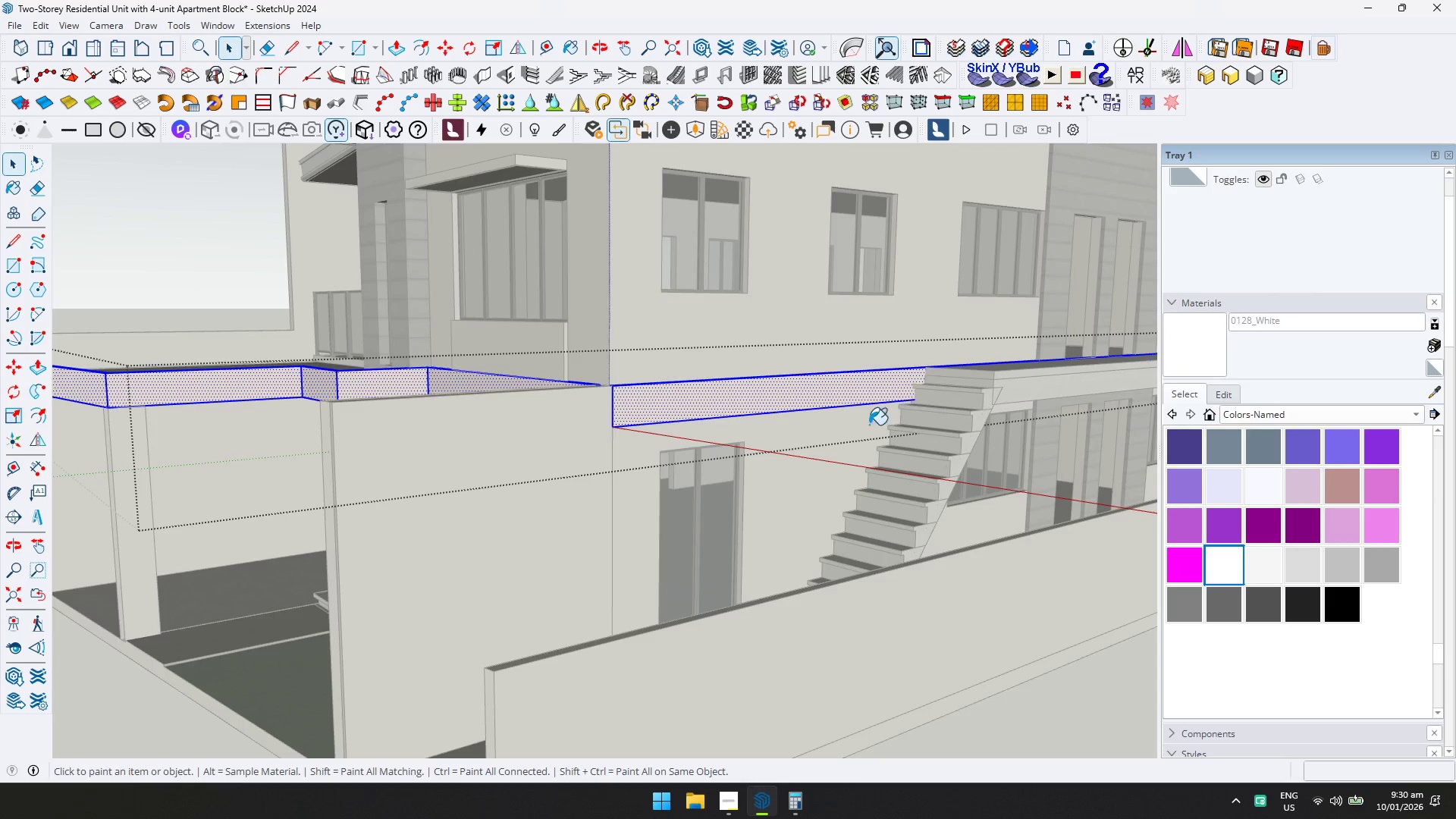 
double_click([712, 394])
 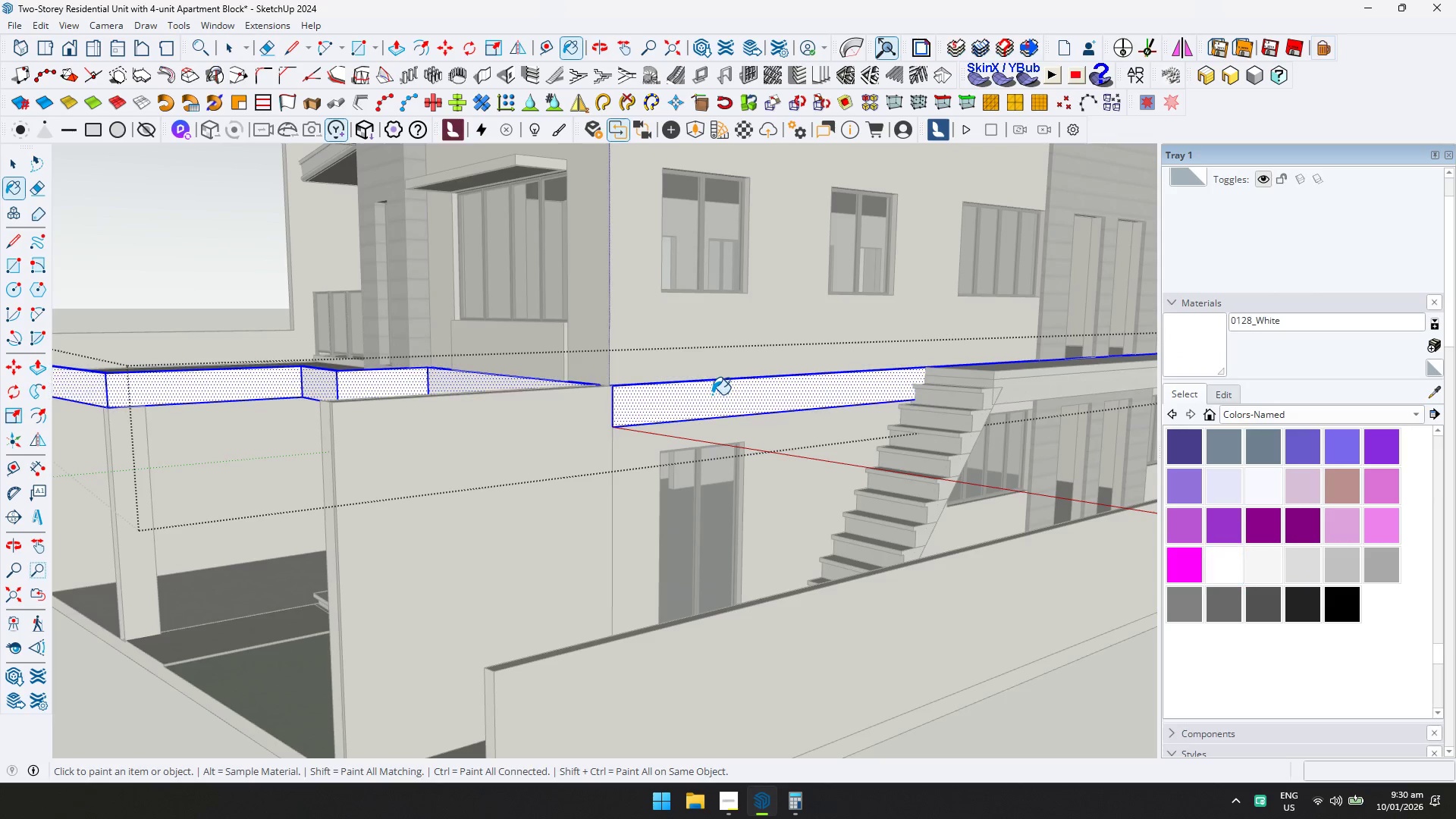 
key(Space)
 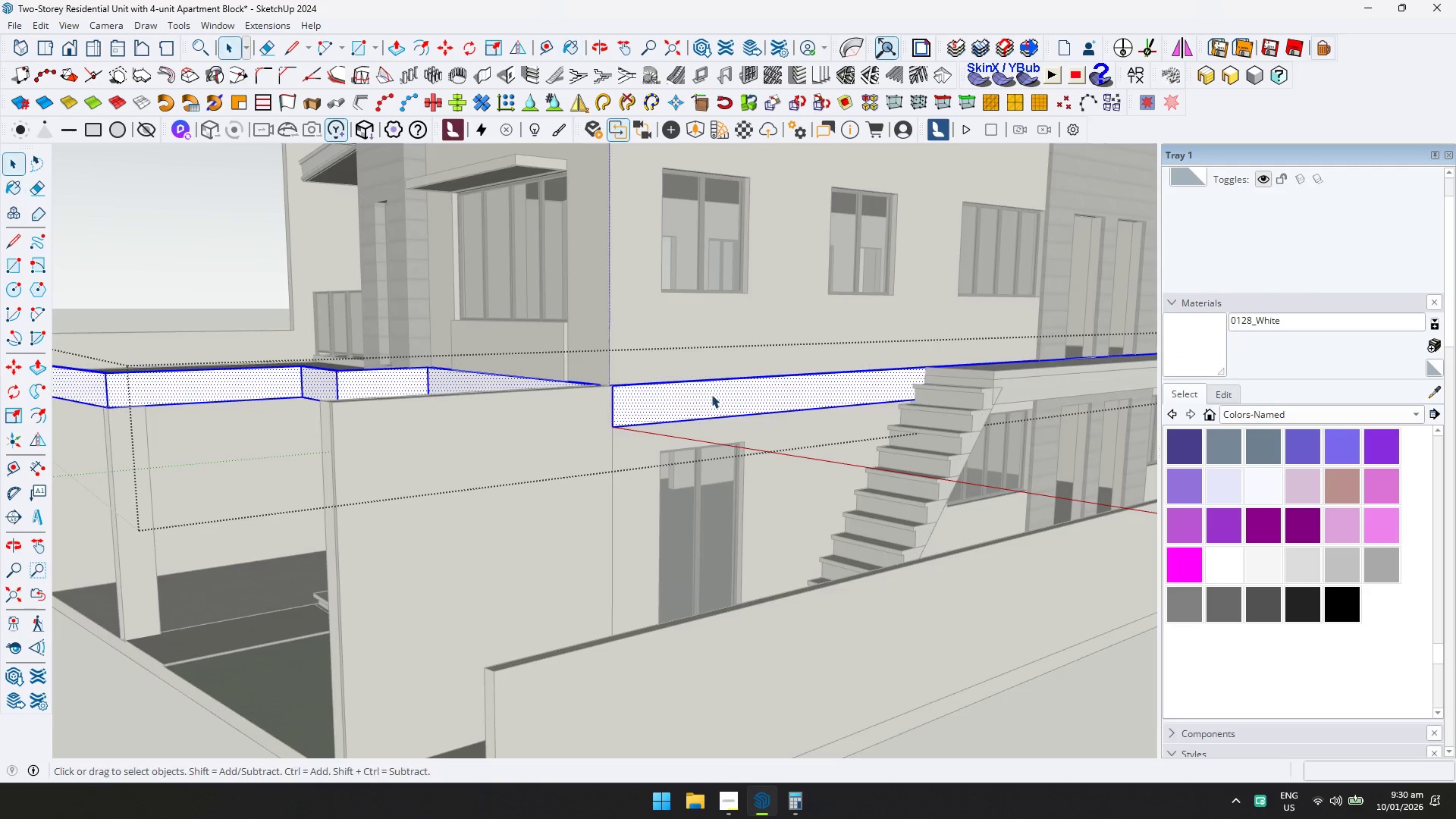 
key(Escape)
 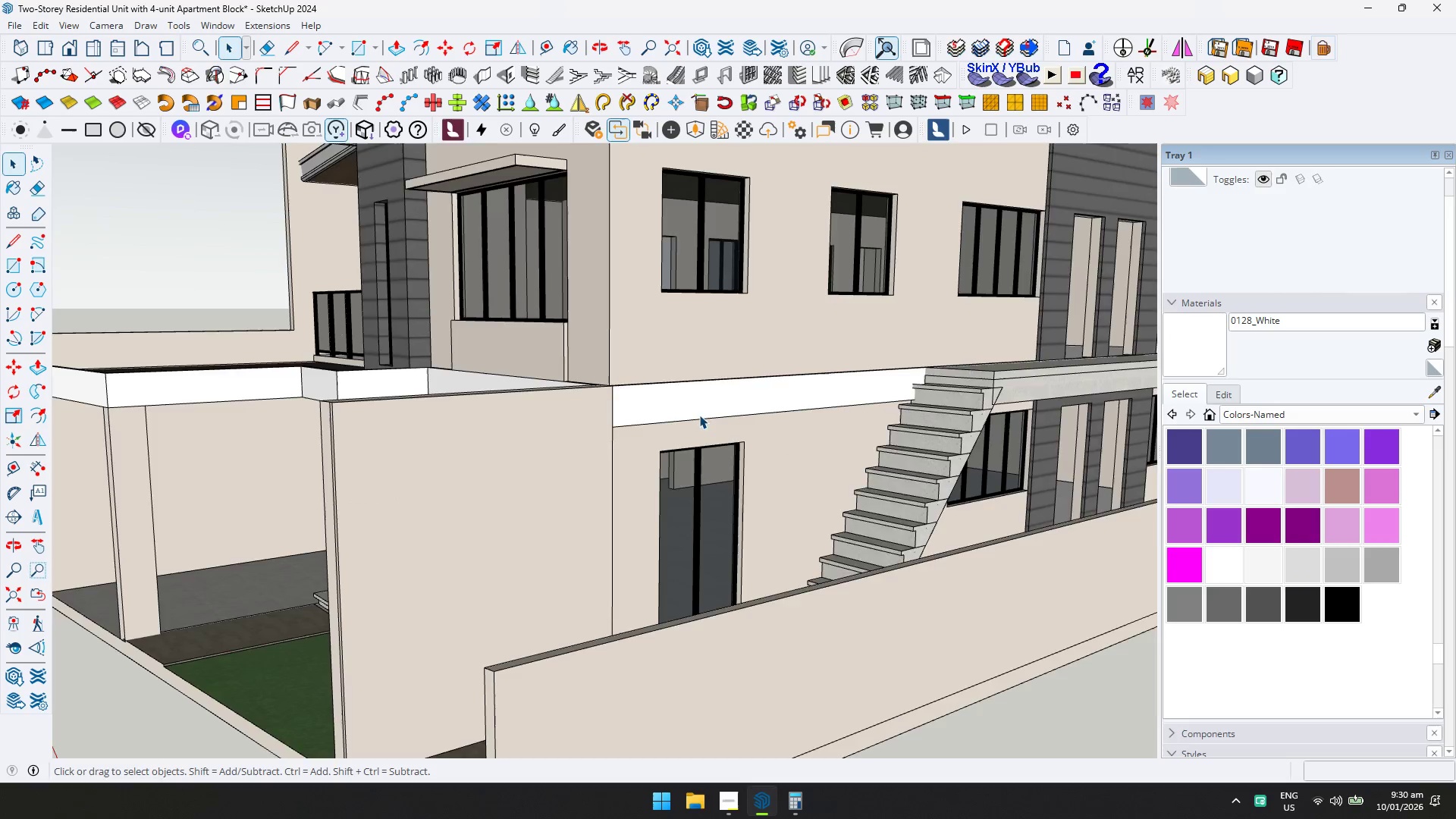 
key(Shift+ShiftLeft)
 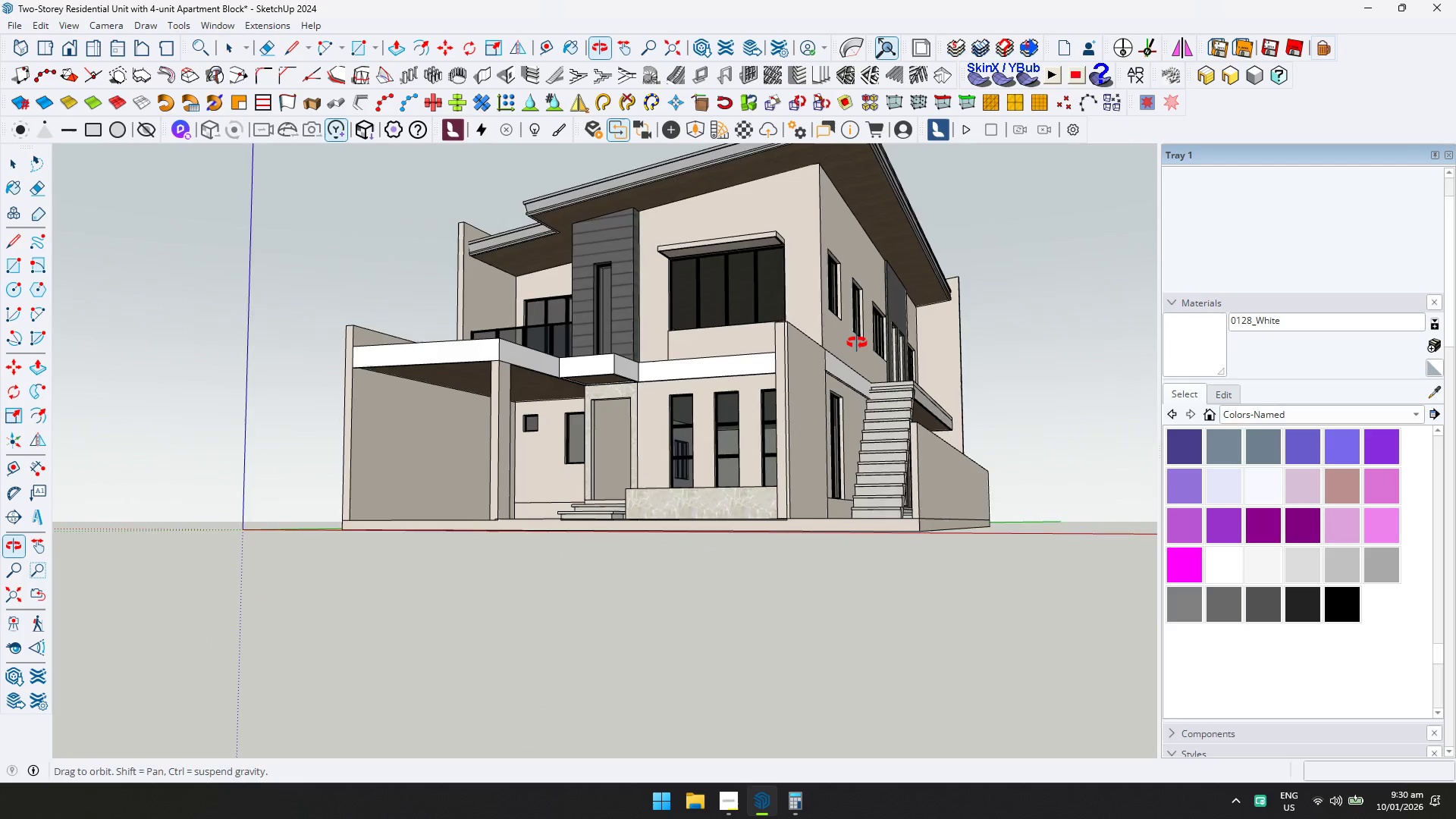 
scroll: coordinate [560, 430], scroll_direction: down, amount: 6.0
 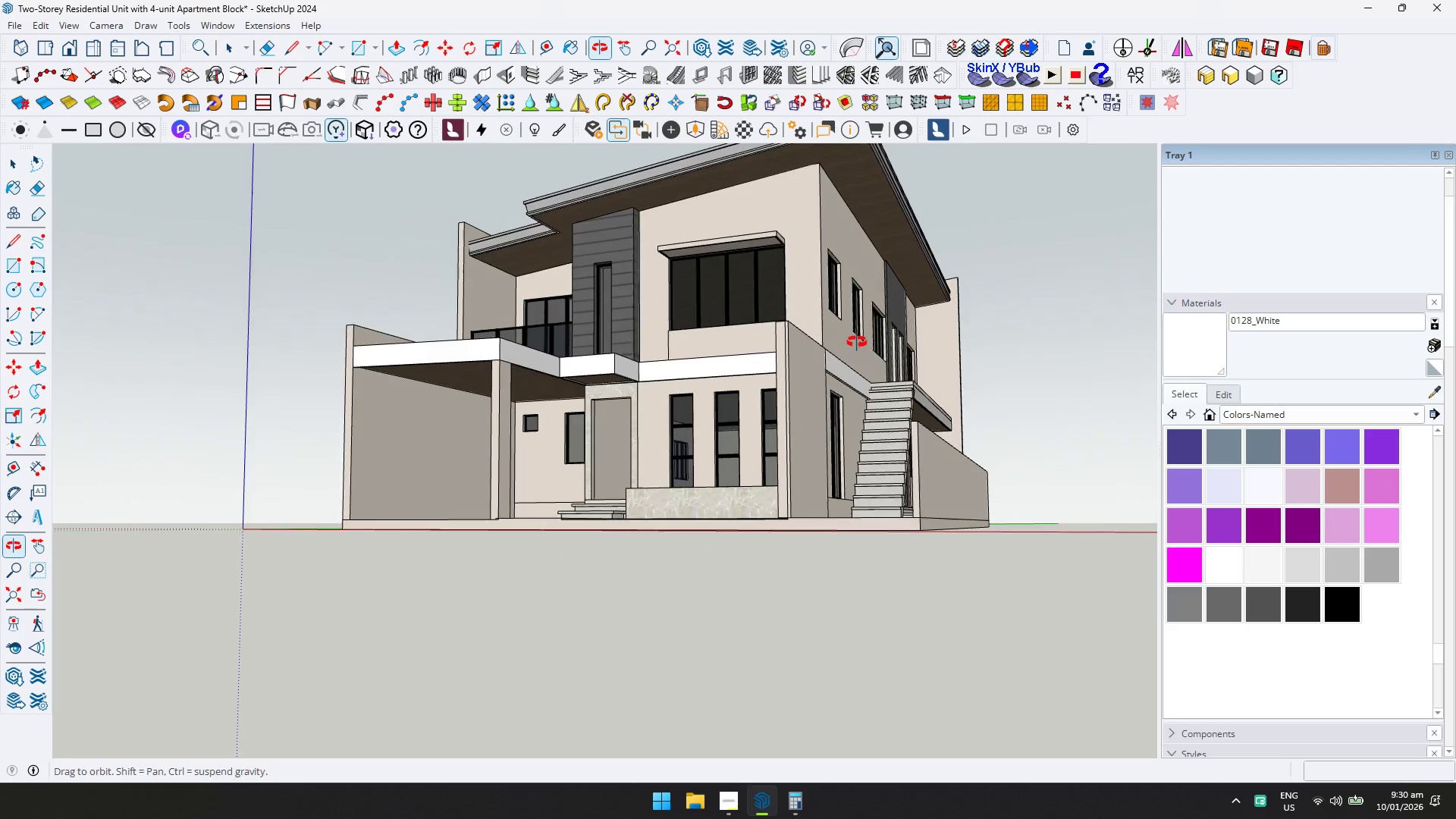 
key(Escape)
 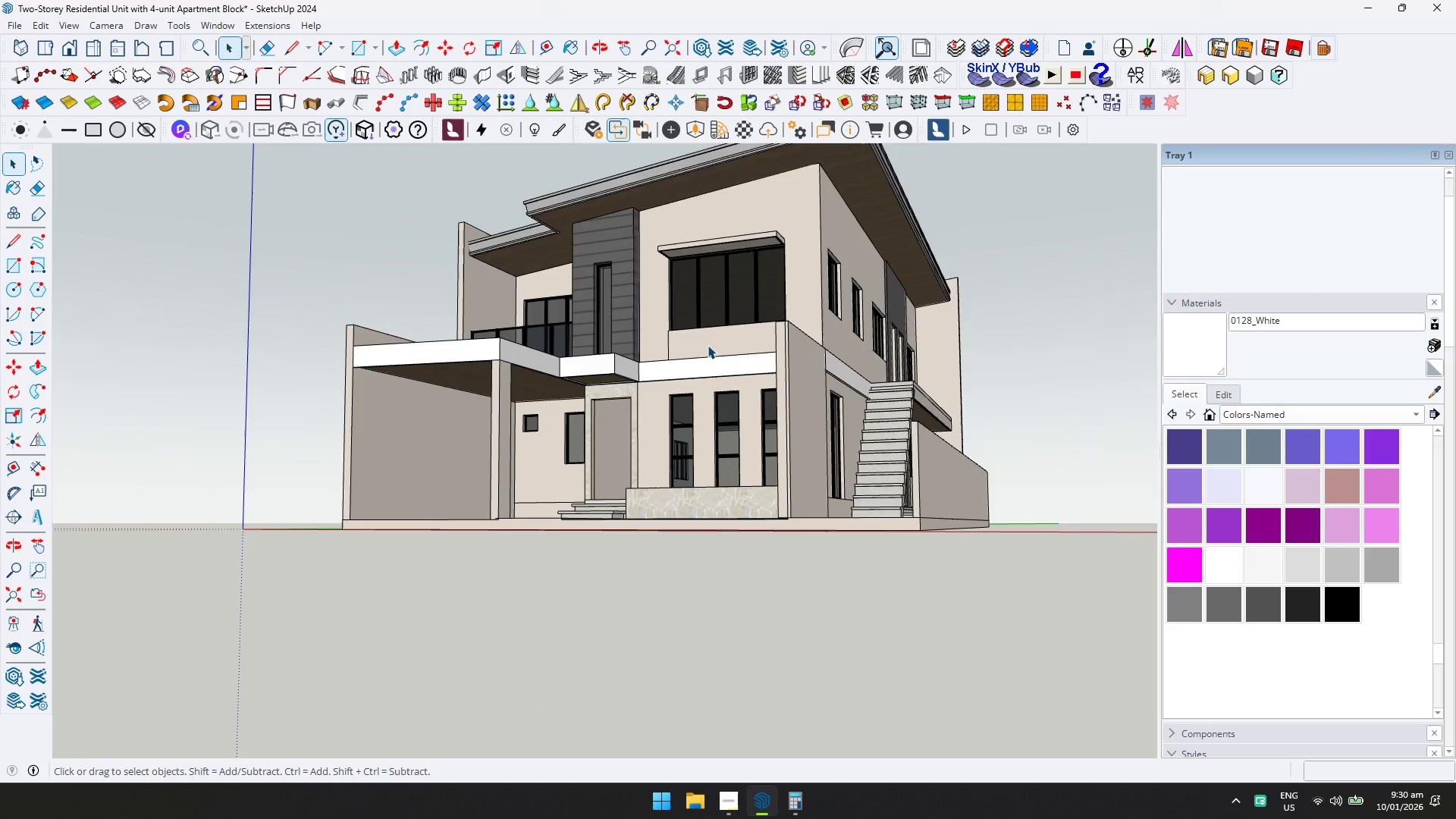 
key(Shift+ShiftLeft)
 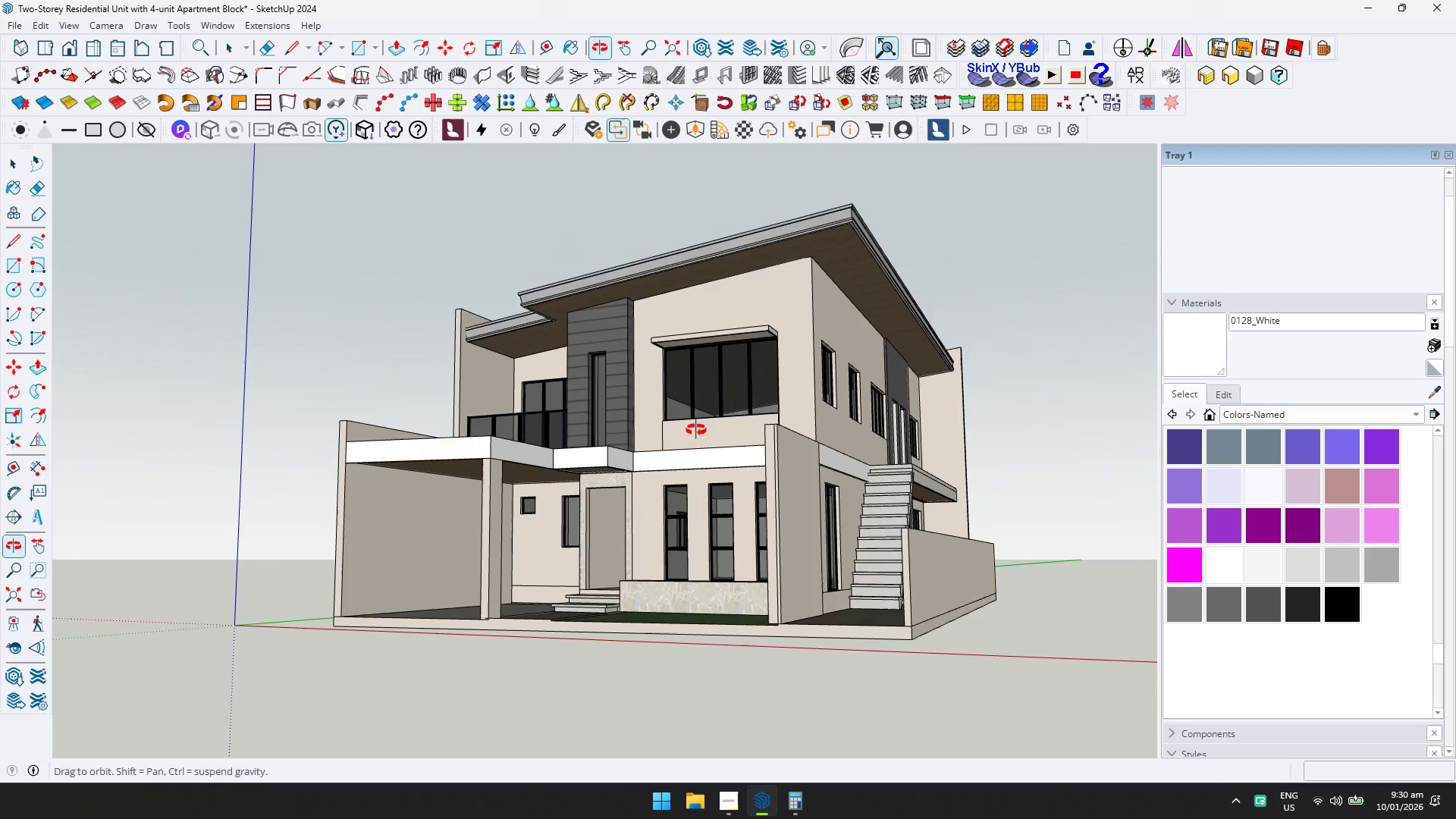 
key(Control+ControlLeft)
 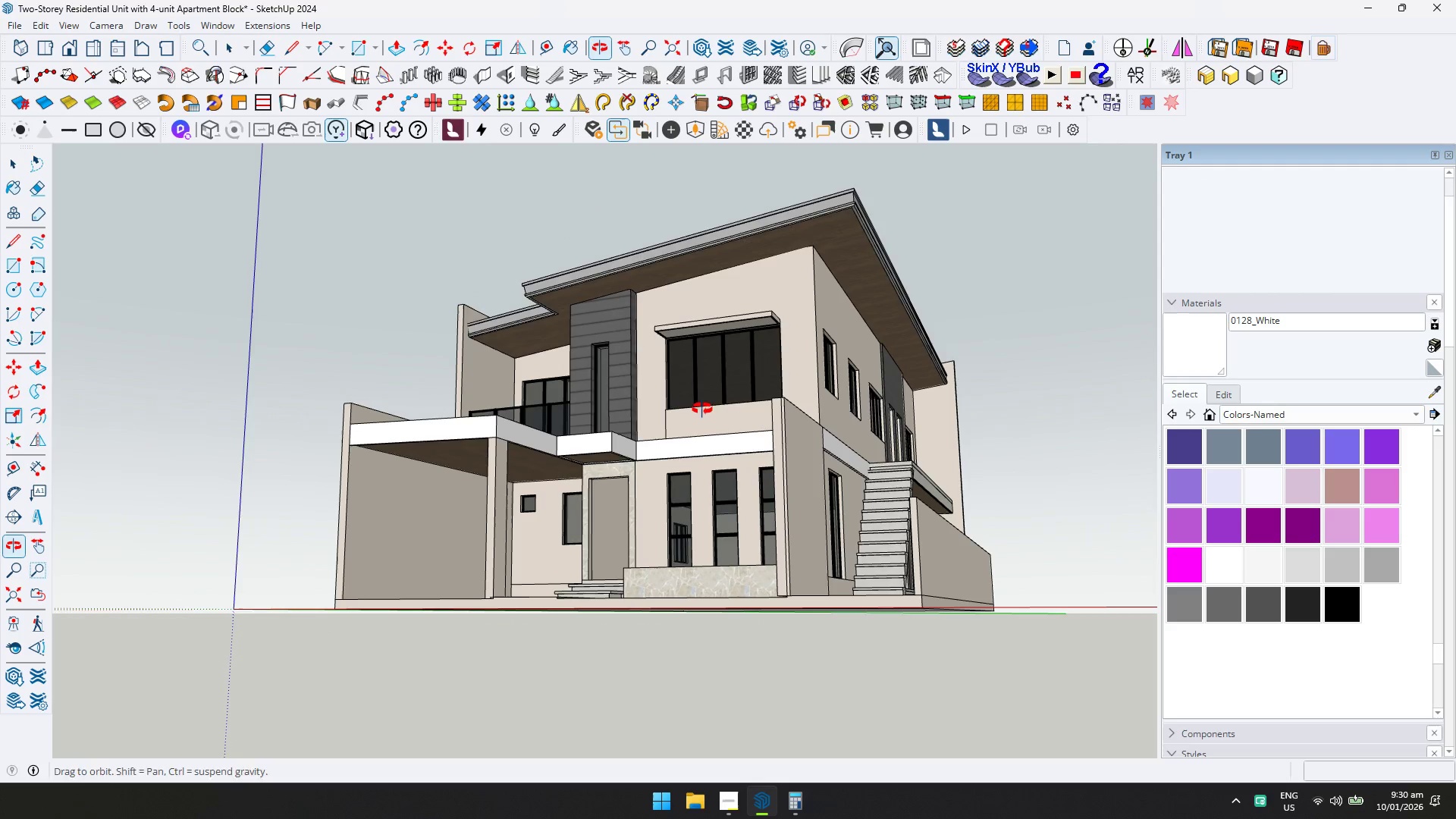 
key(Control+S)
 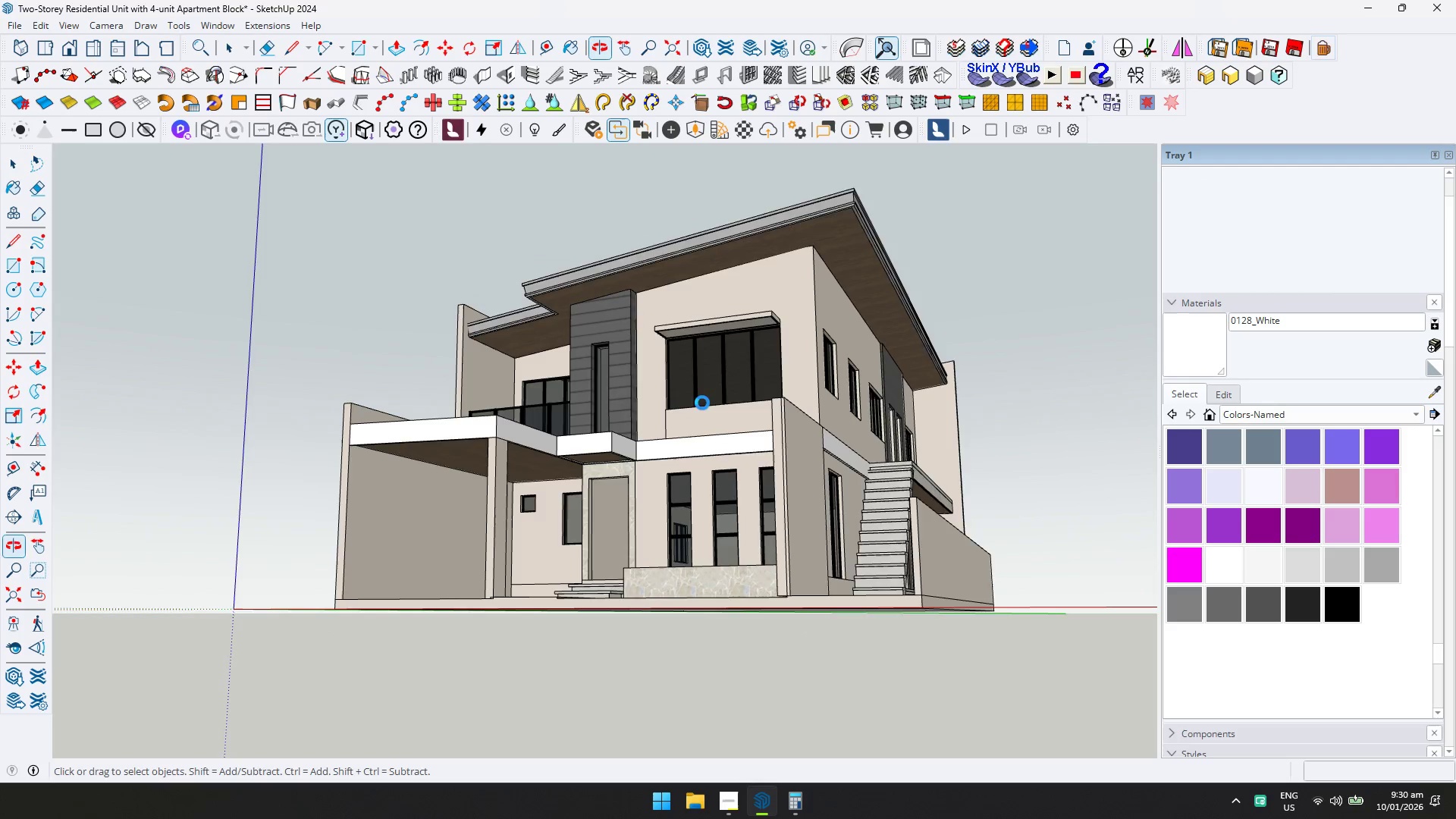 
scroll: coordinate [702, 403], scroll_direction: up, amount: 5.0
 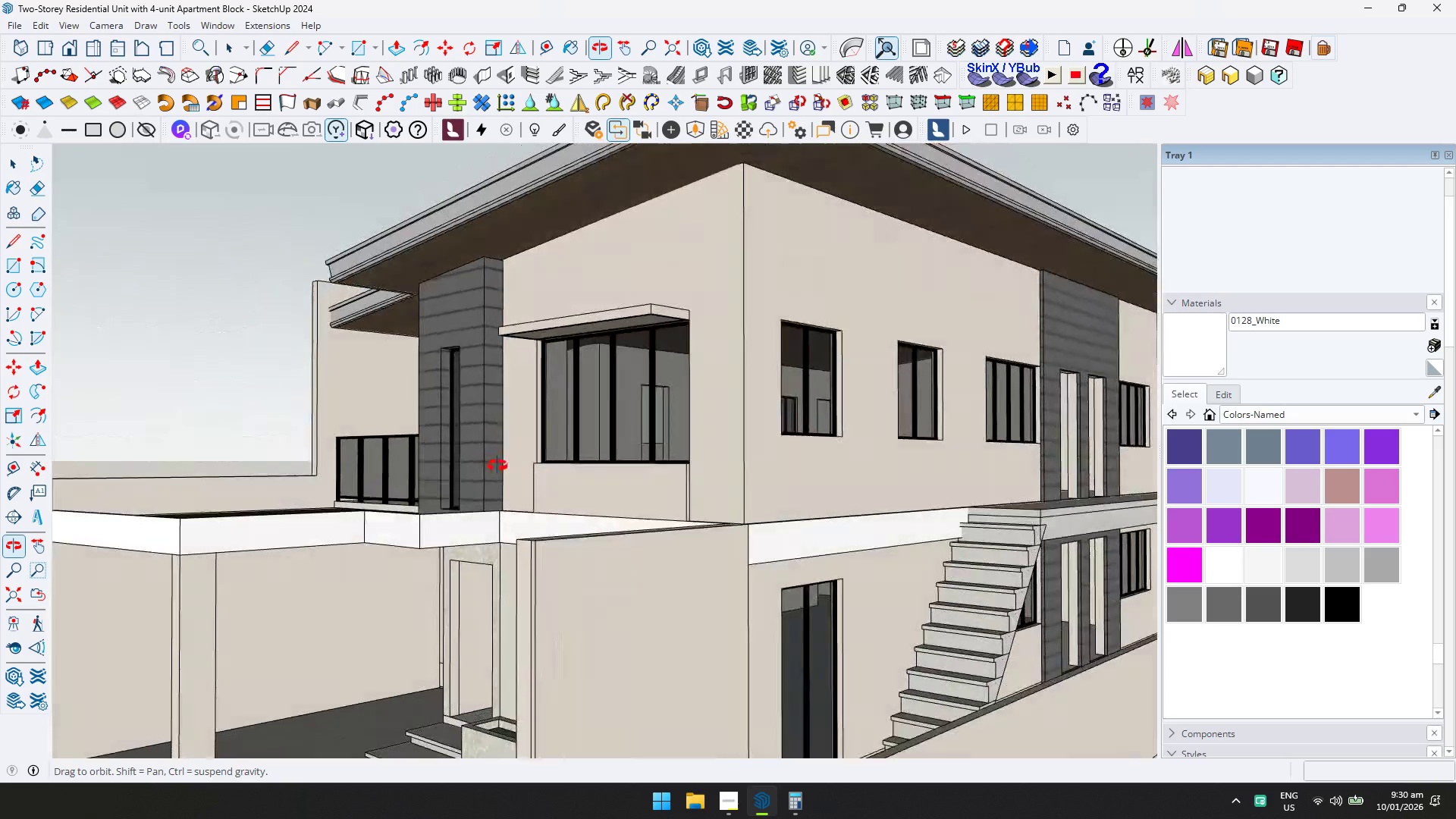 
key(Shift+ShiftLeft)
 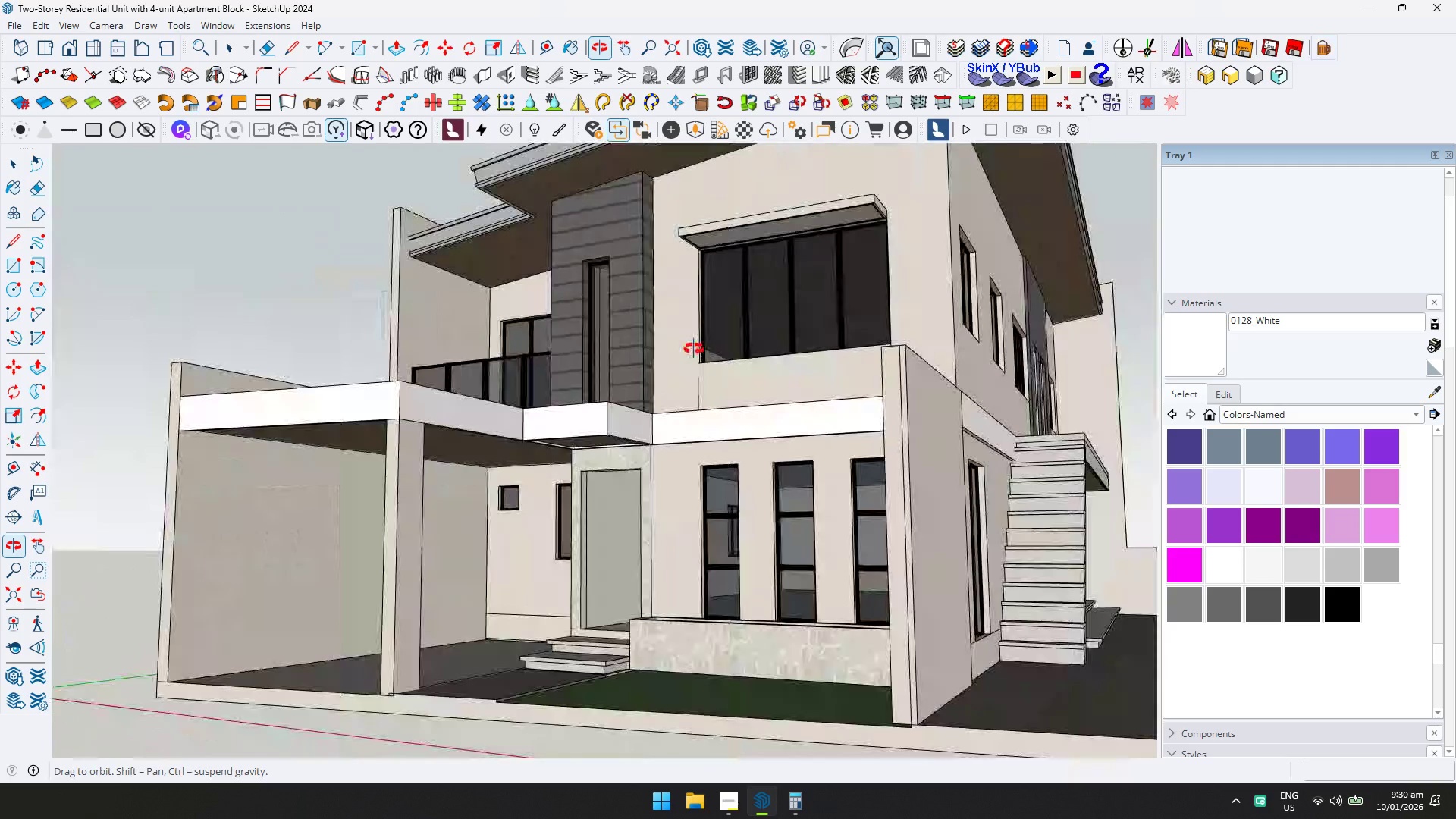 
key(Control+ControlLeft)
 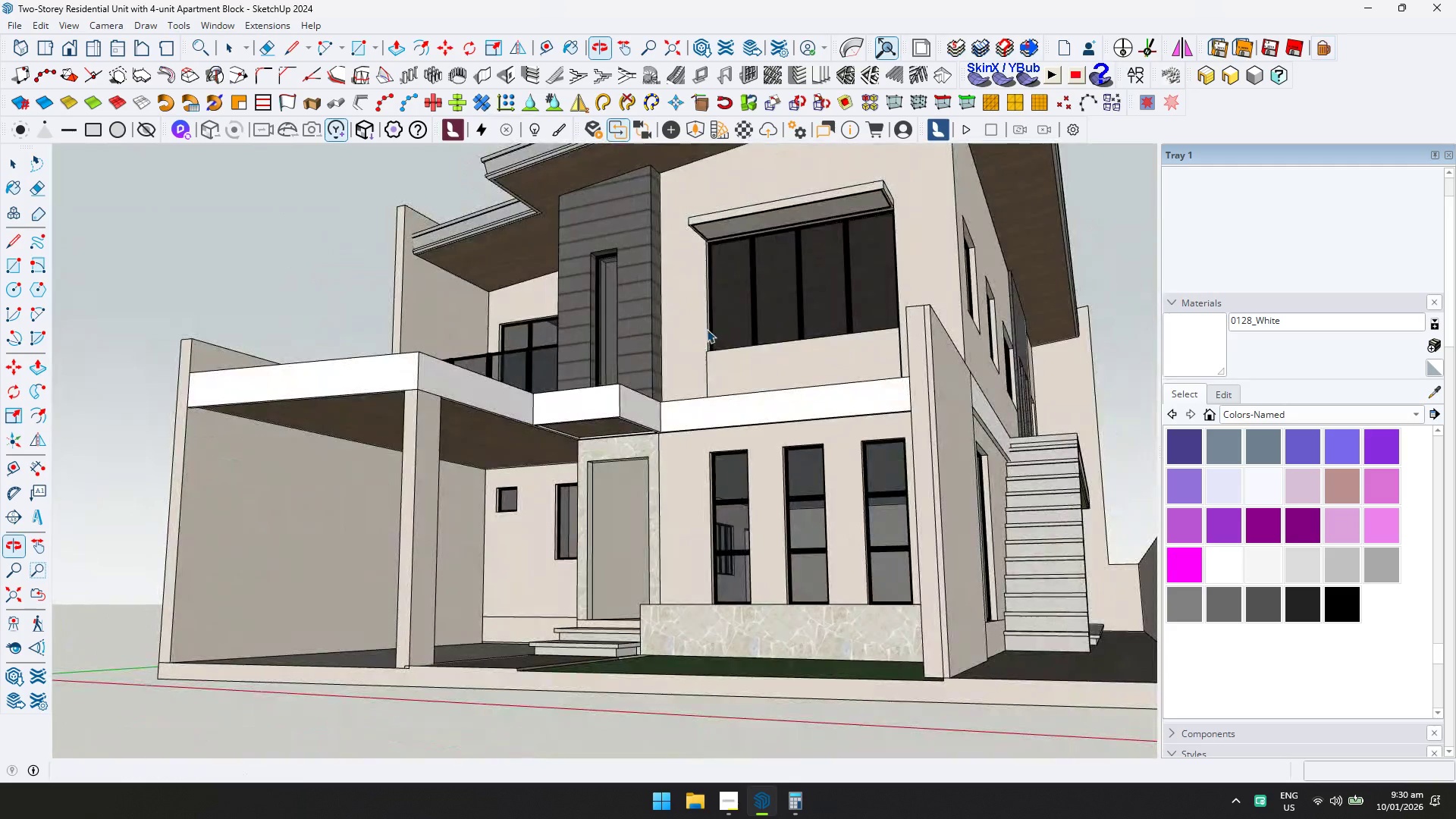 
key(Control+S)
 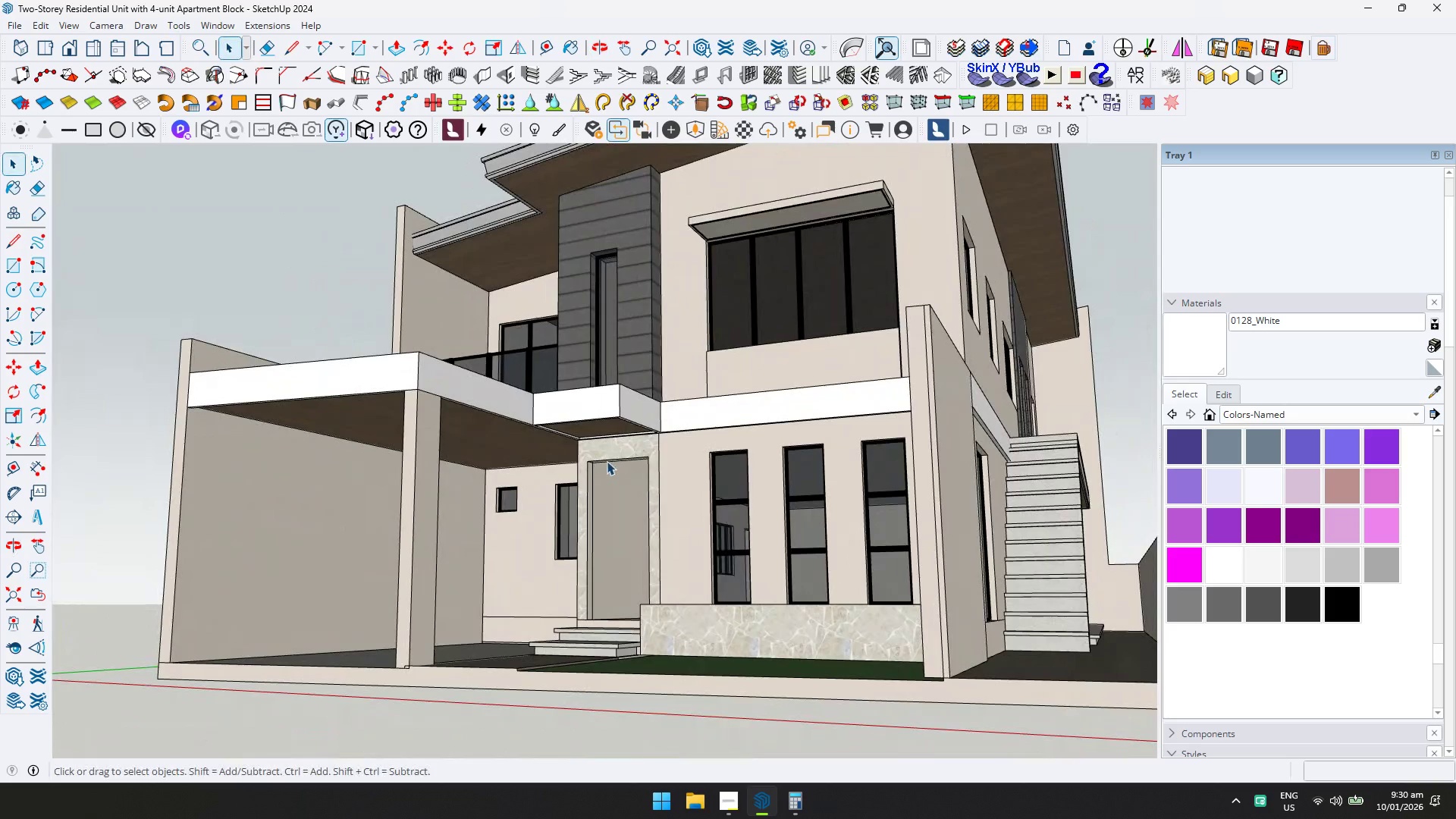 
key(Shift+ShiftLeft)
 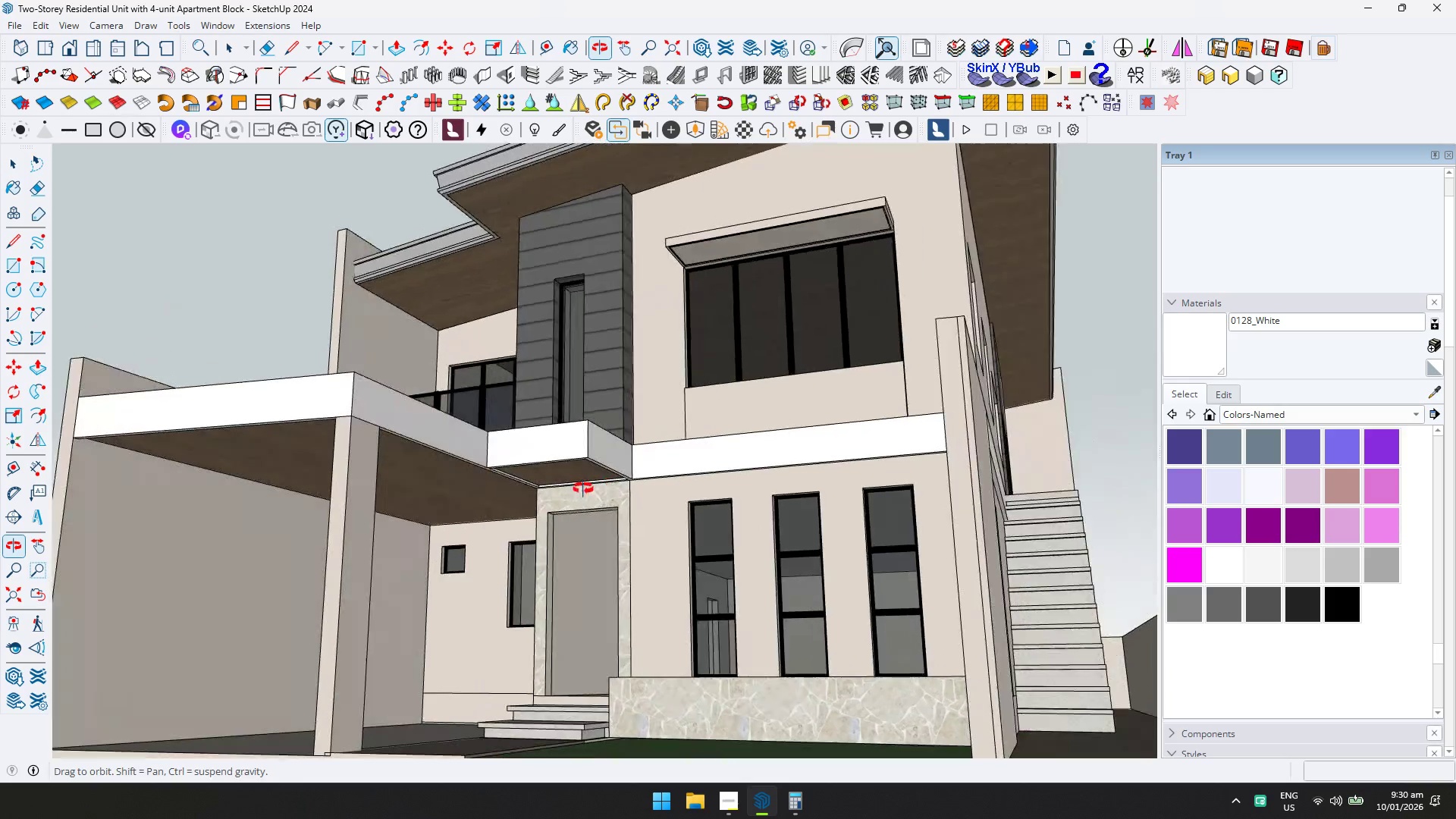 
scroll: coordinate [636, 444], scroll_direction: up, amount: 1.0
 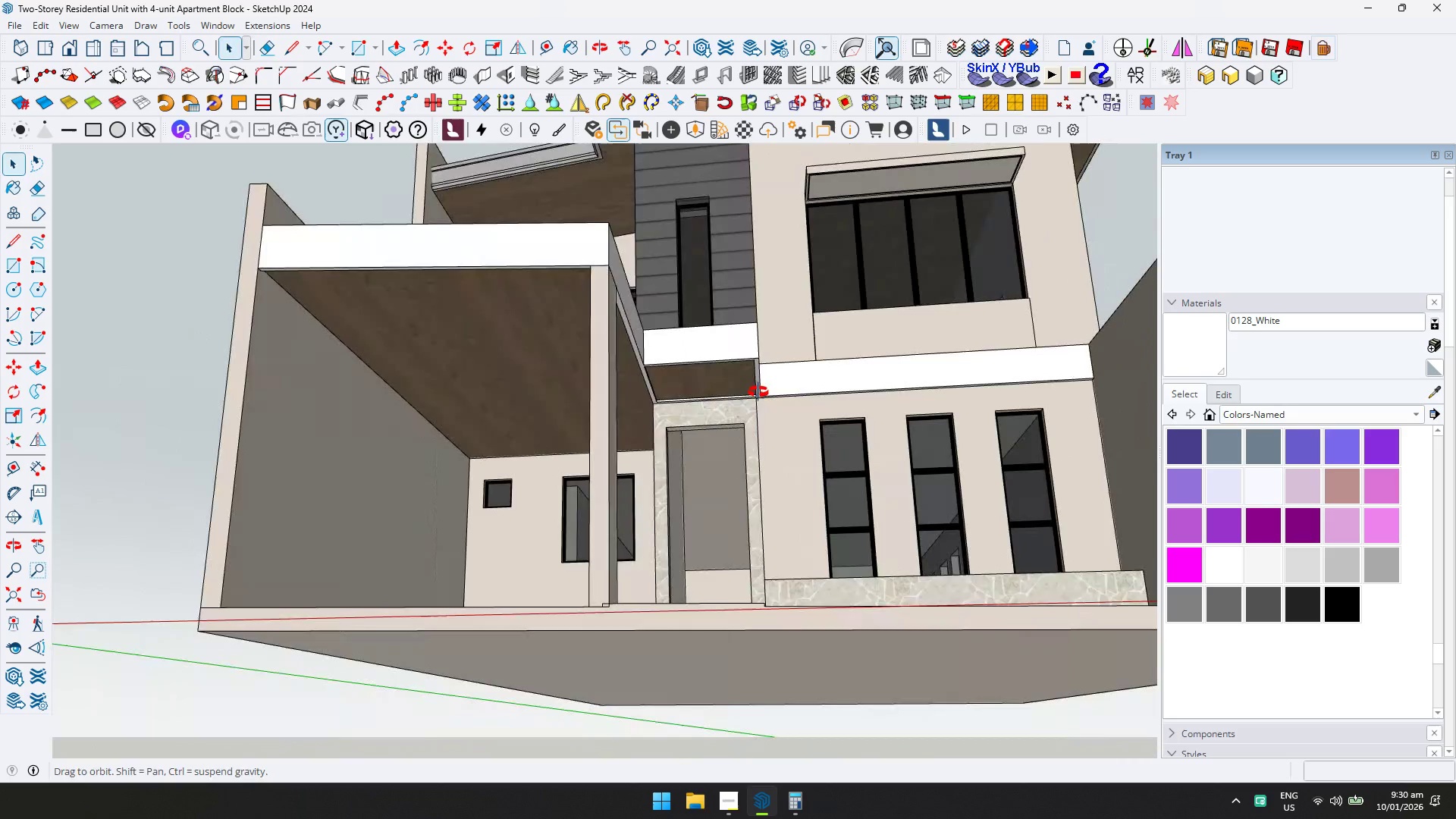 
key(Control+ControlLeft)
 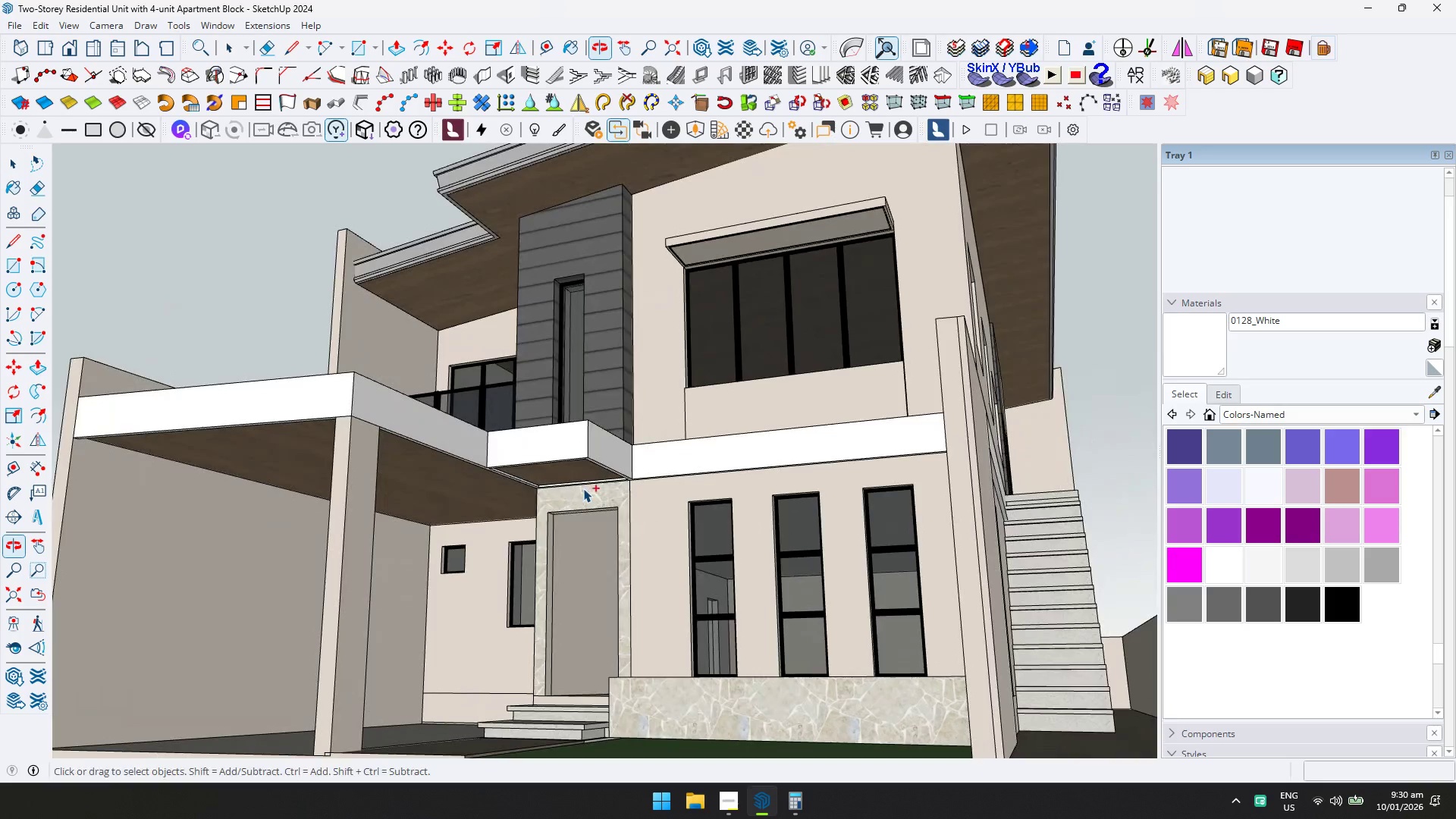 
key(Control+S)
 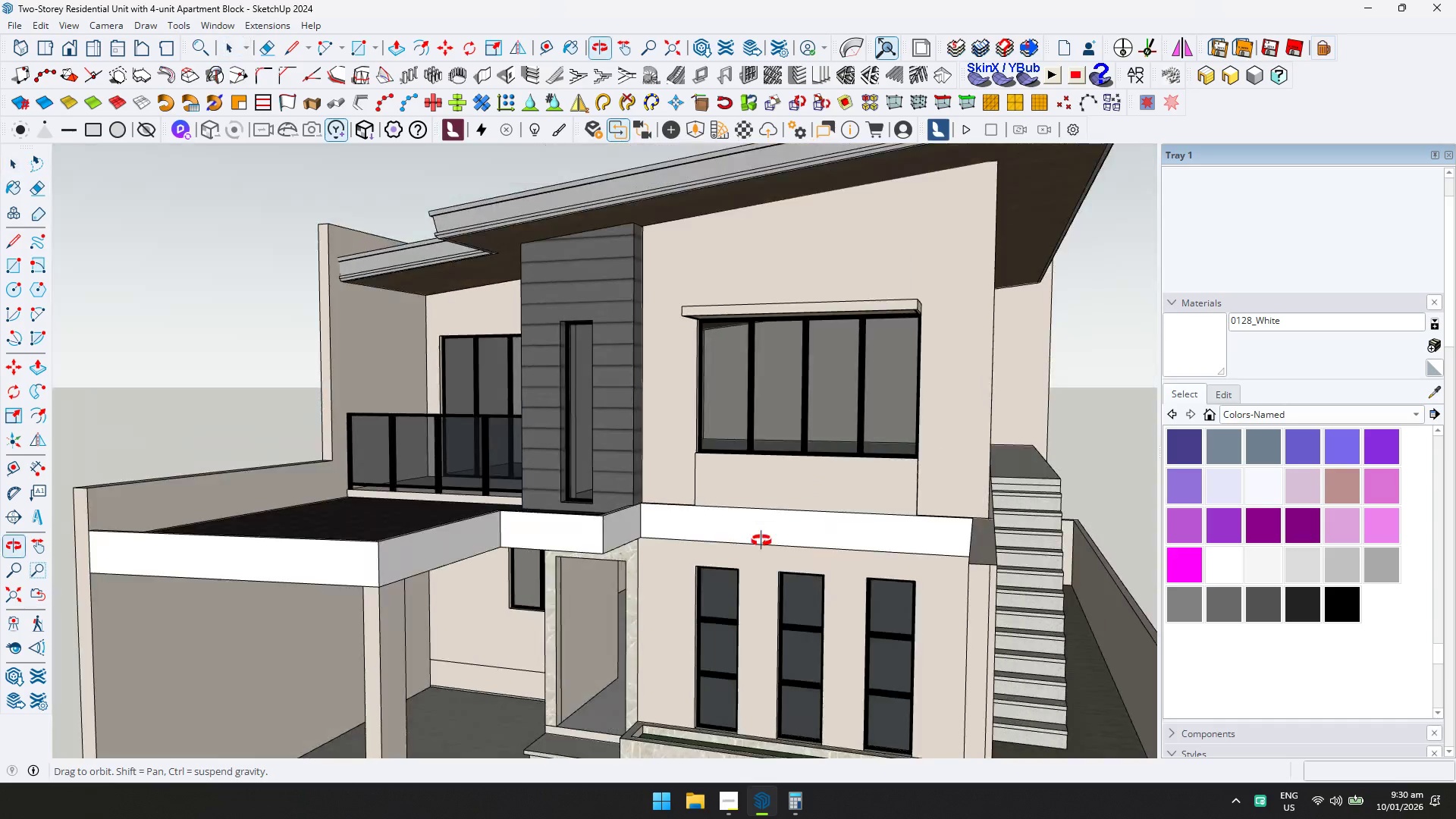 
double_click([783, 494])
 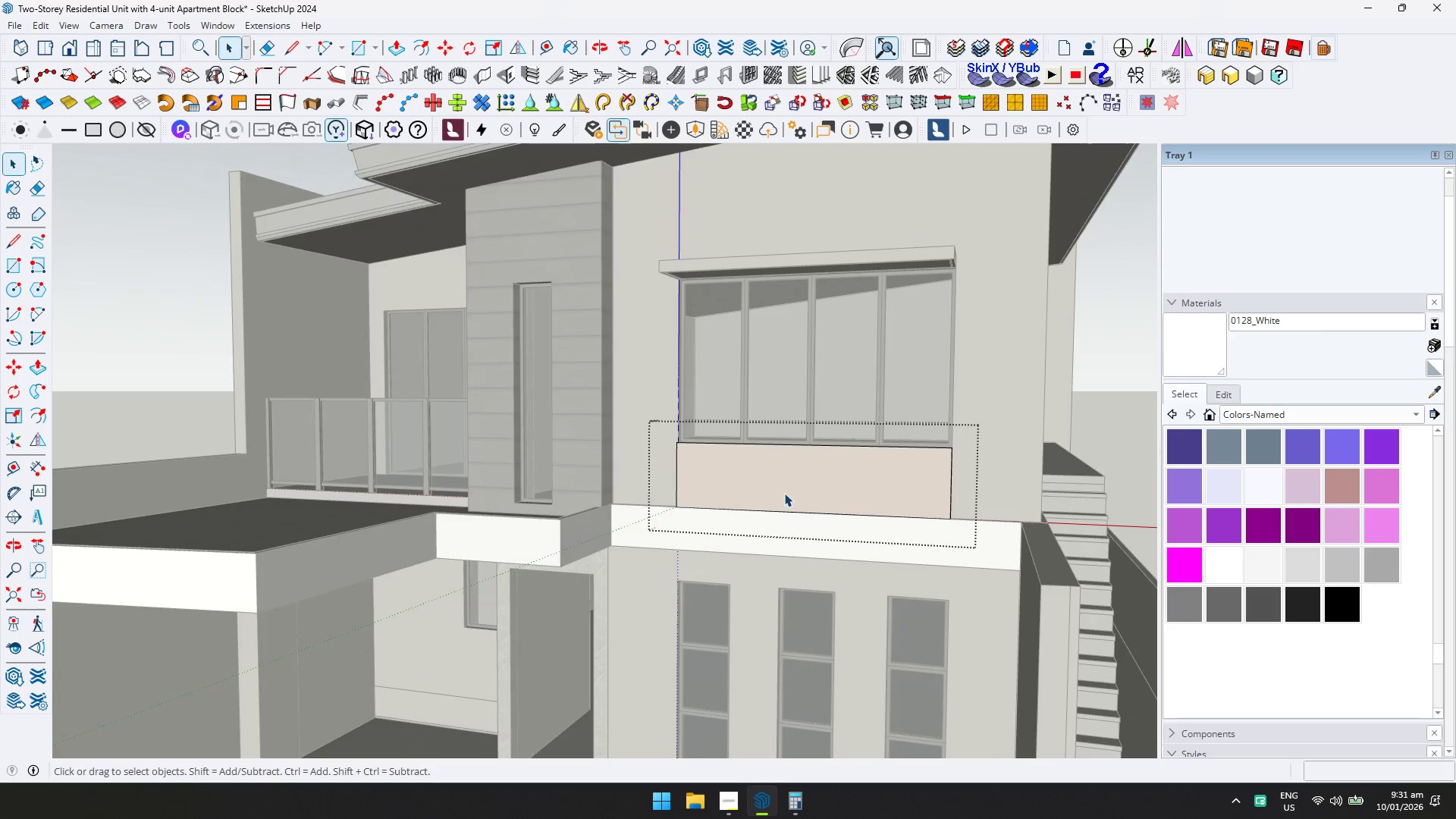 
scroll: coordinate [783, 494], scroll_direction: up, amount: 2.0
 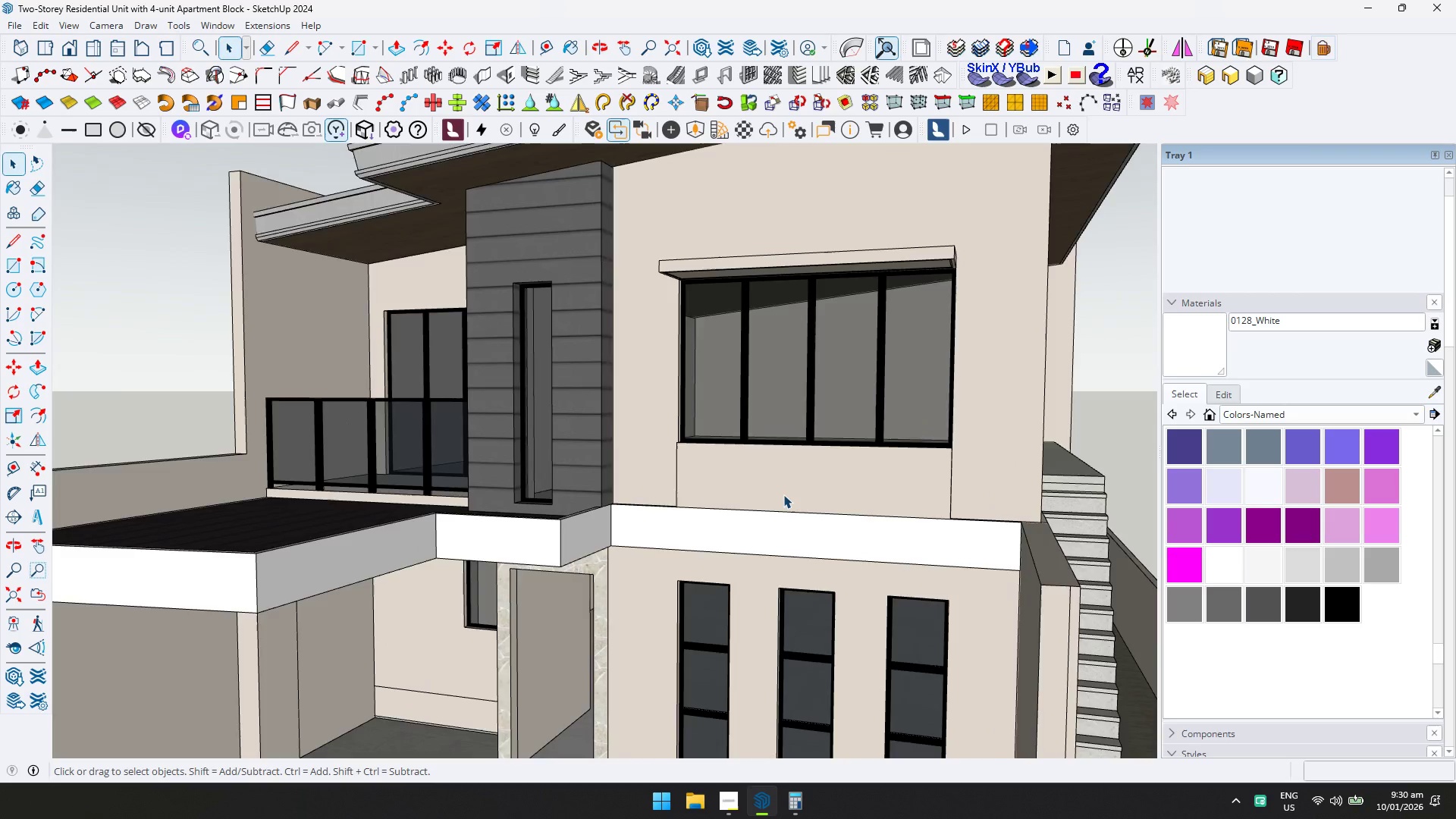 
triple_click([792, 484])
 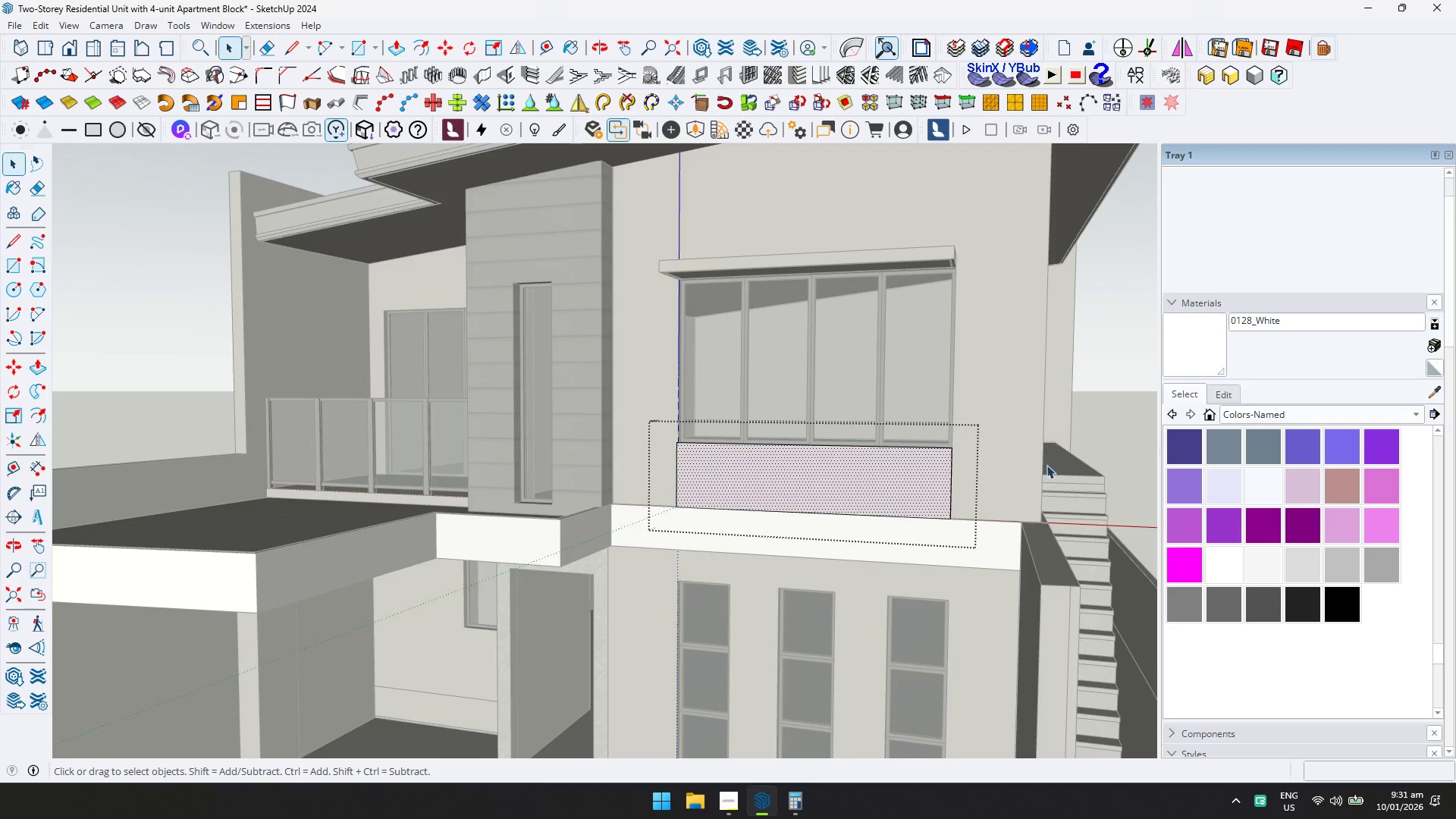 
key(Control+ControlLeft)
 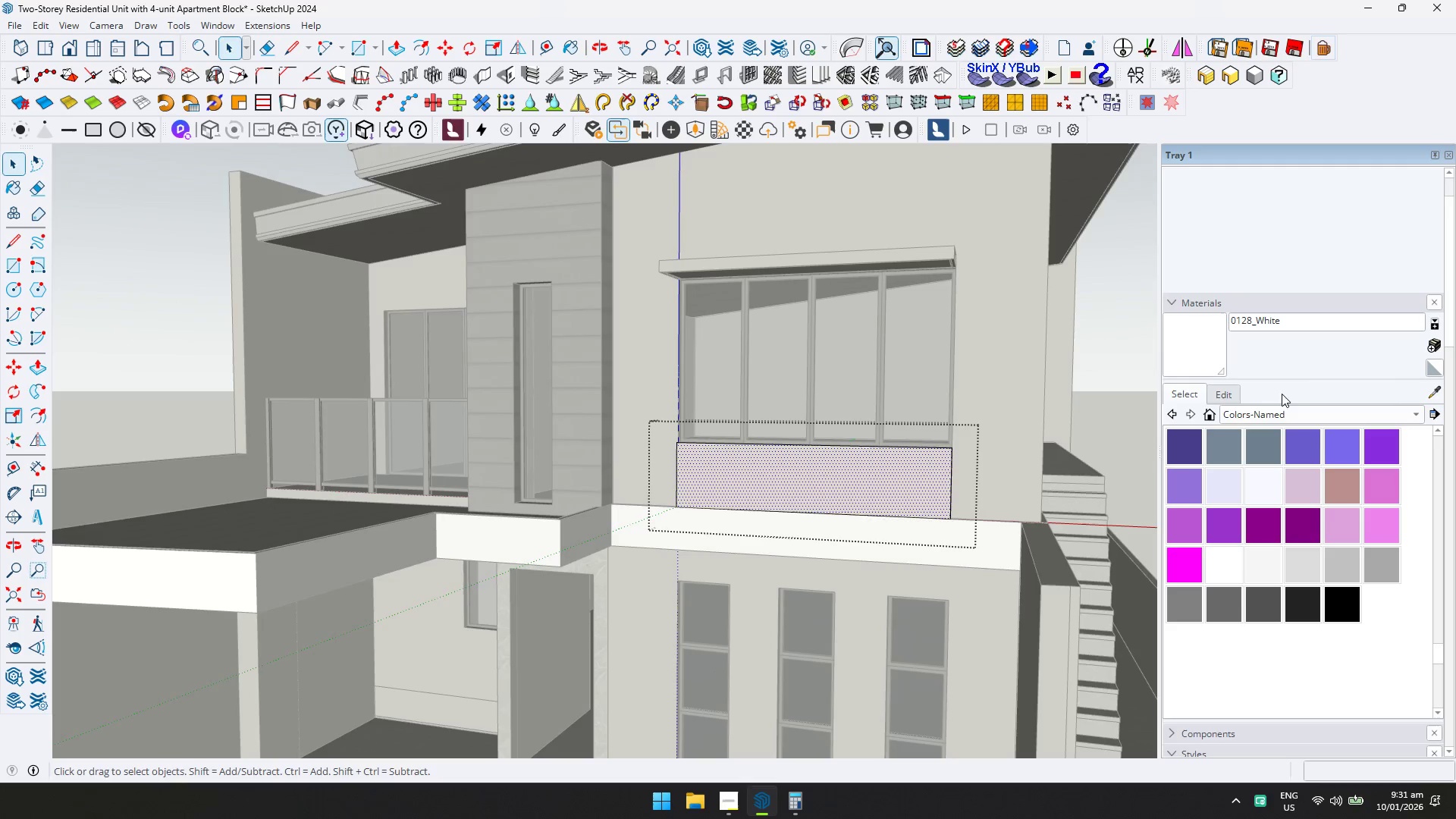 
key(Control+A)
 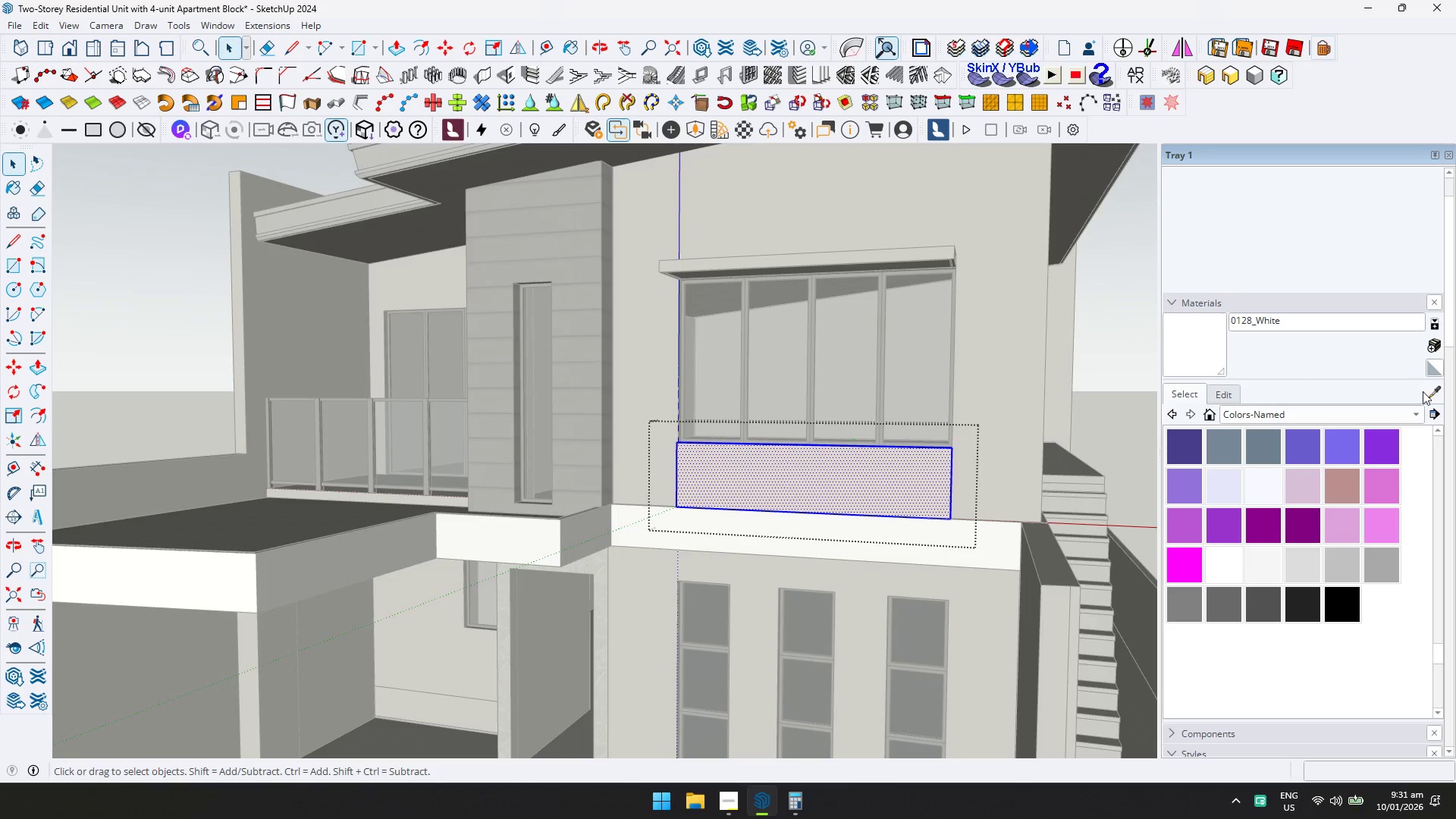 
left_click([1434, 391])
 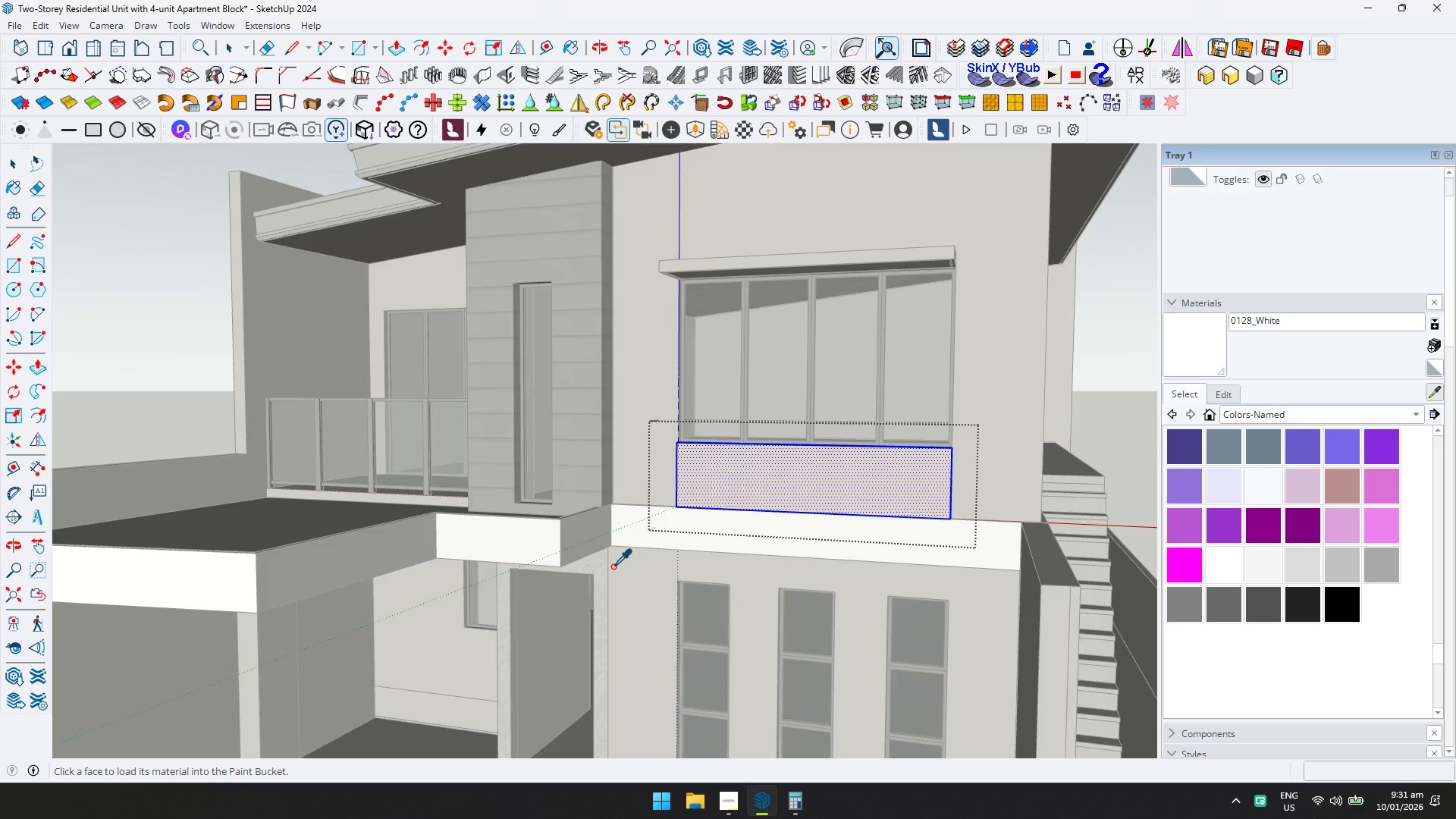 
double_click([782, 437])
 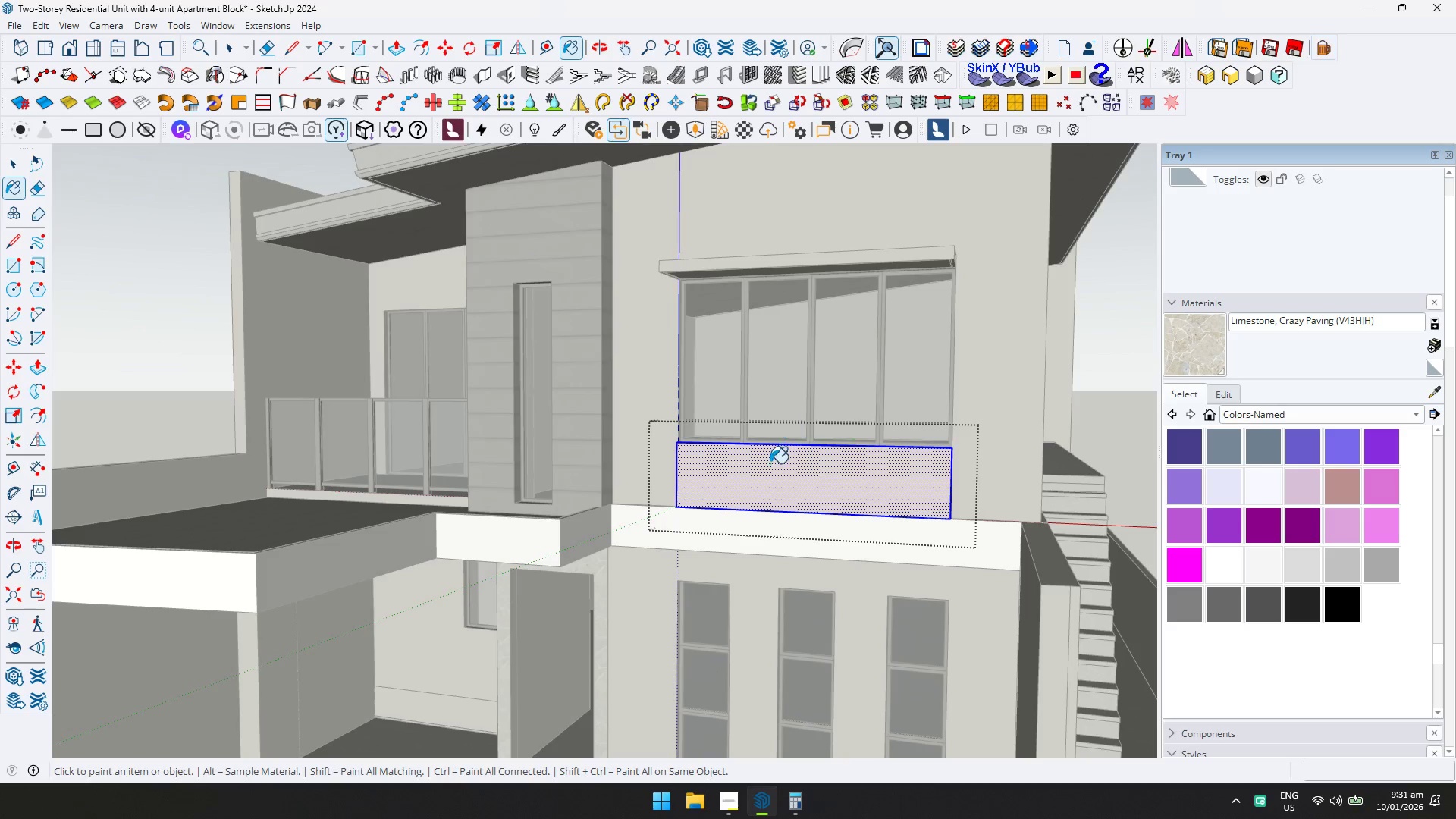 
triple_click([766, 471])
 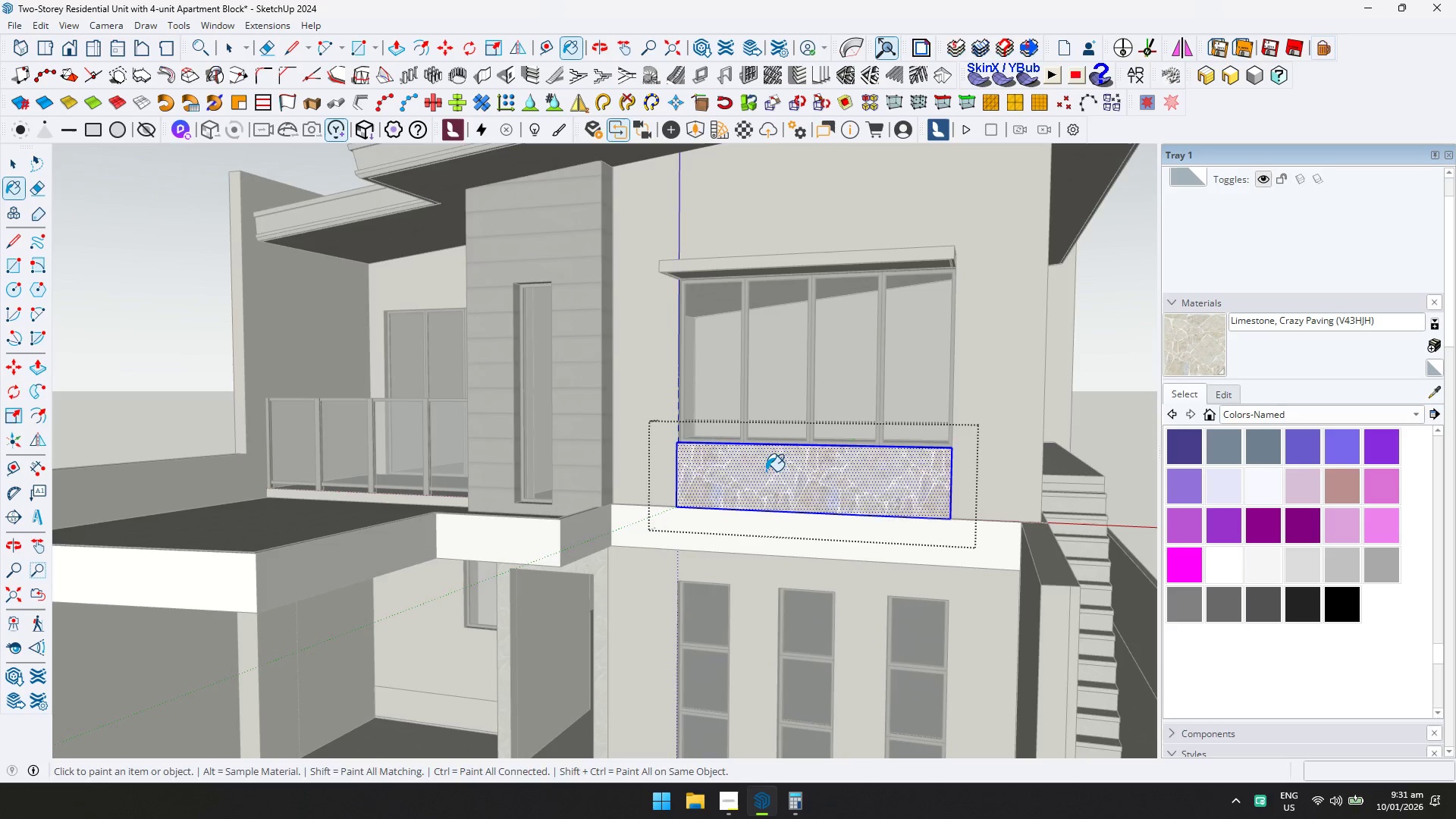 
key(Space)
 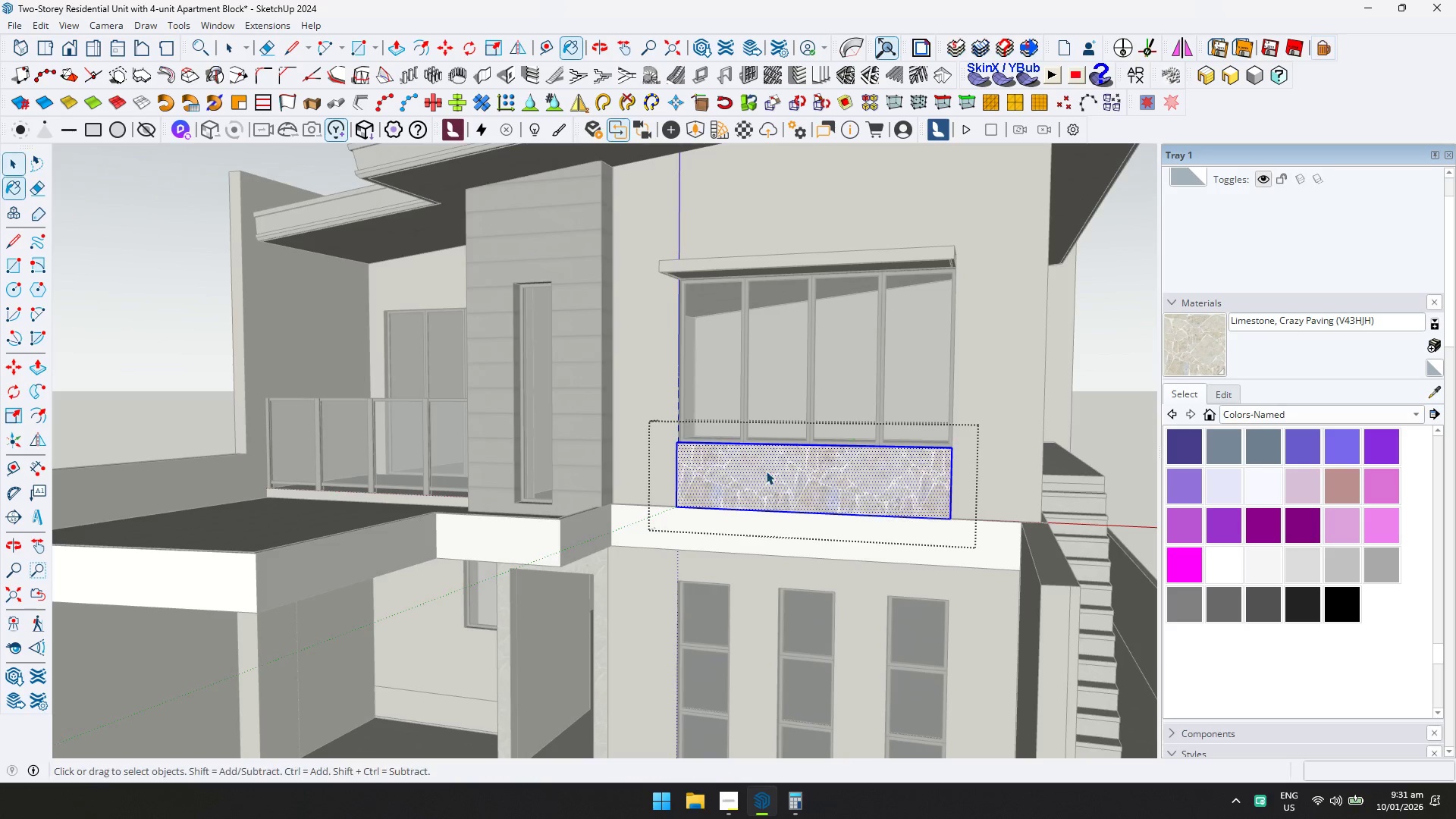 
key(Escape)
 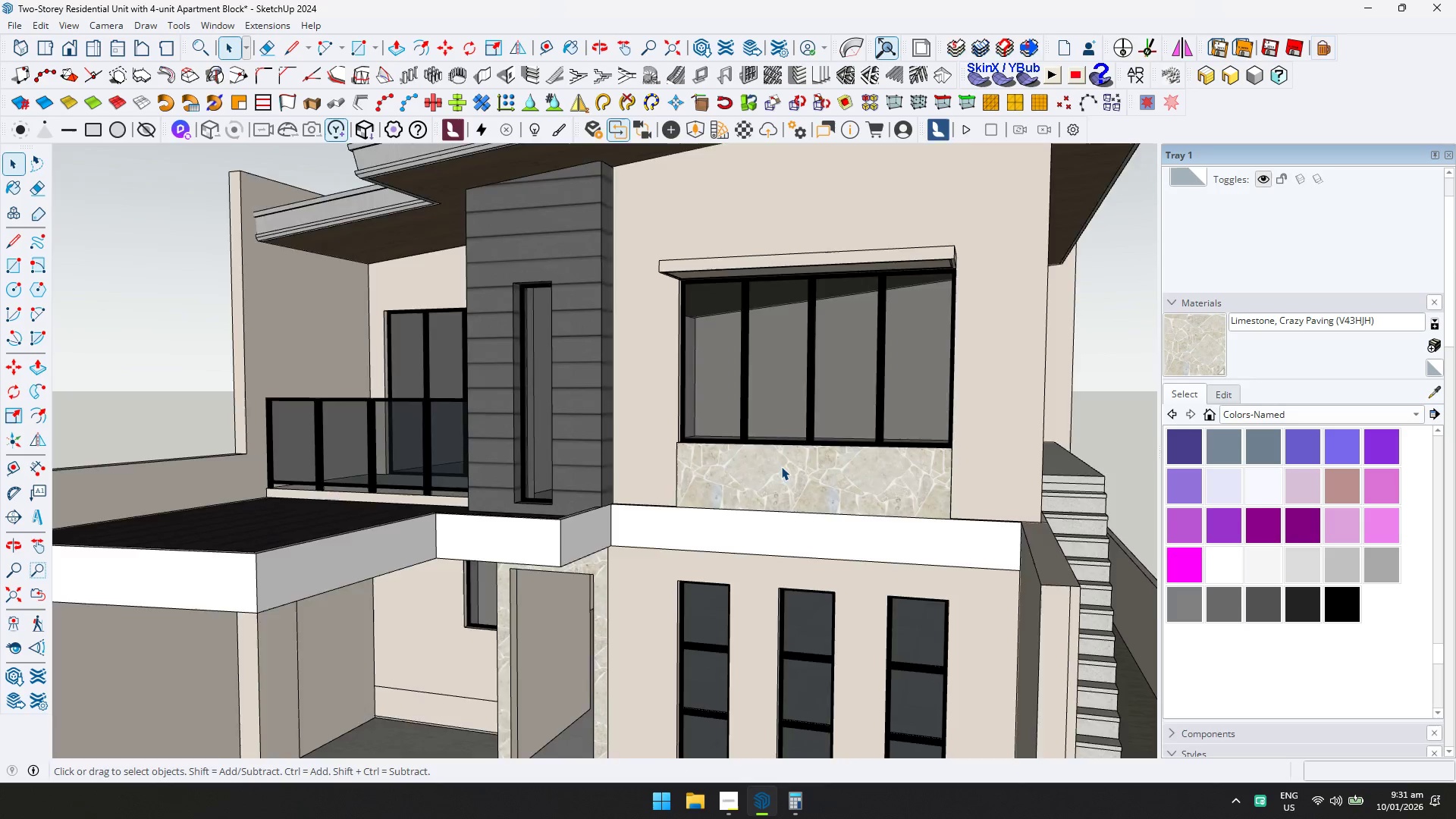 
scroll: coordinate [783, 466], scroll_direction: down, amount: 4.0
 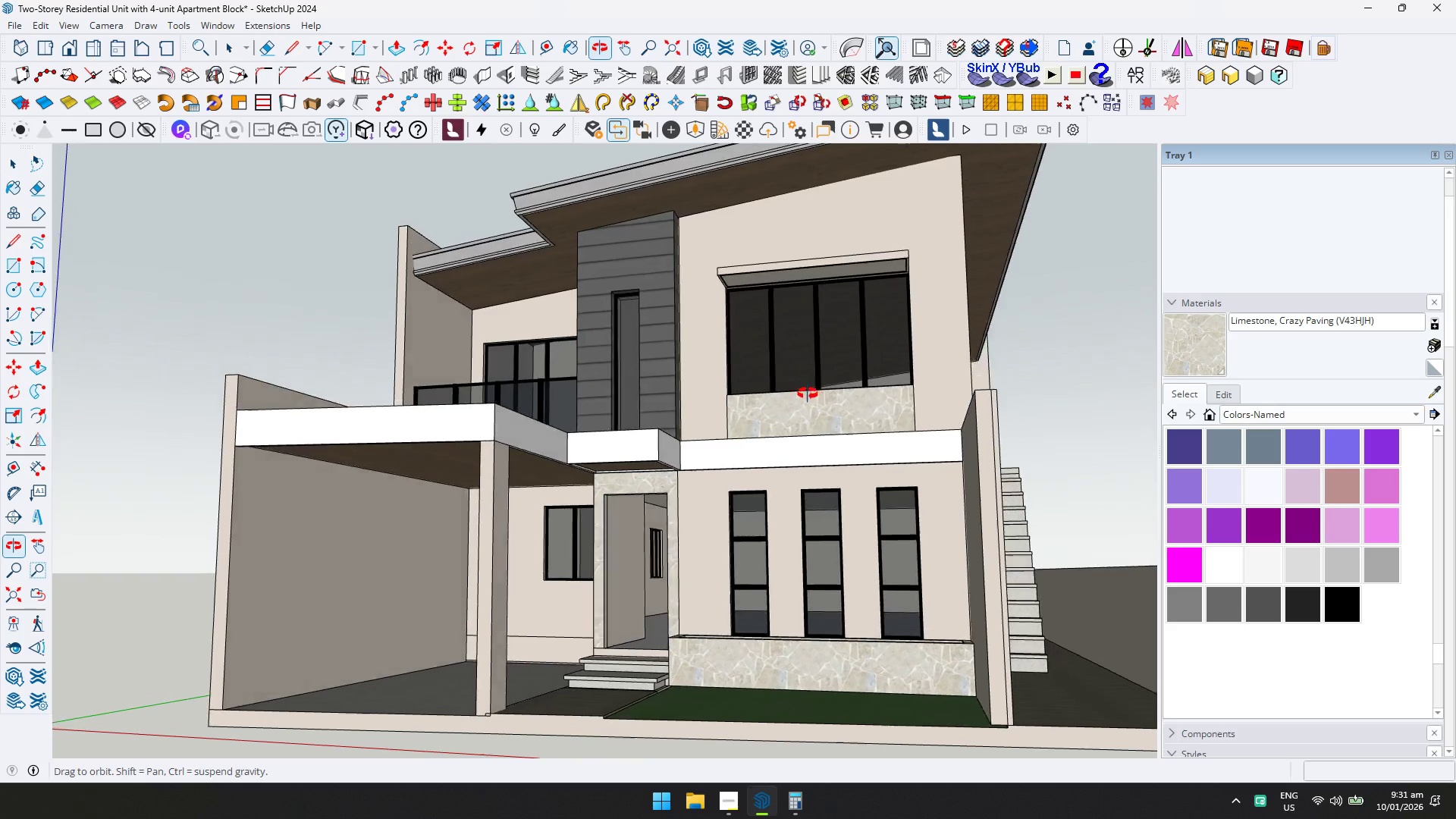 
key(Escape)
 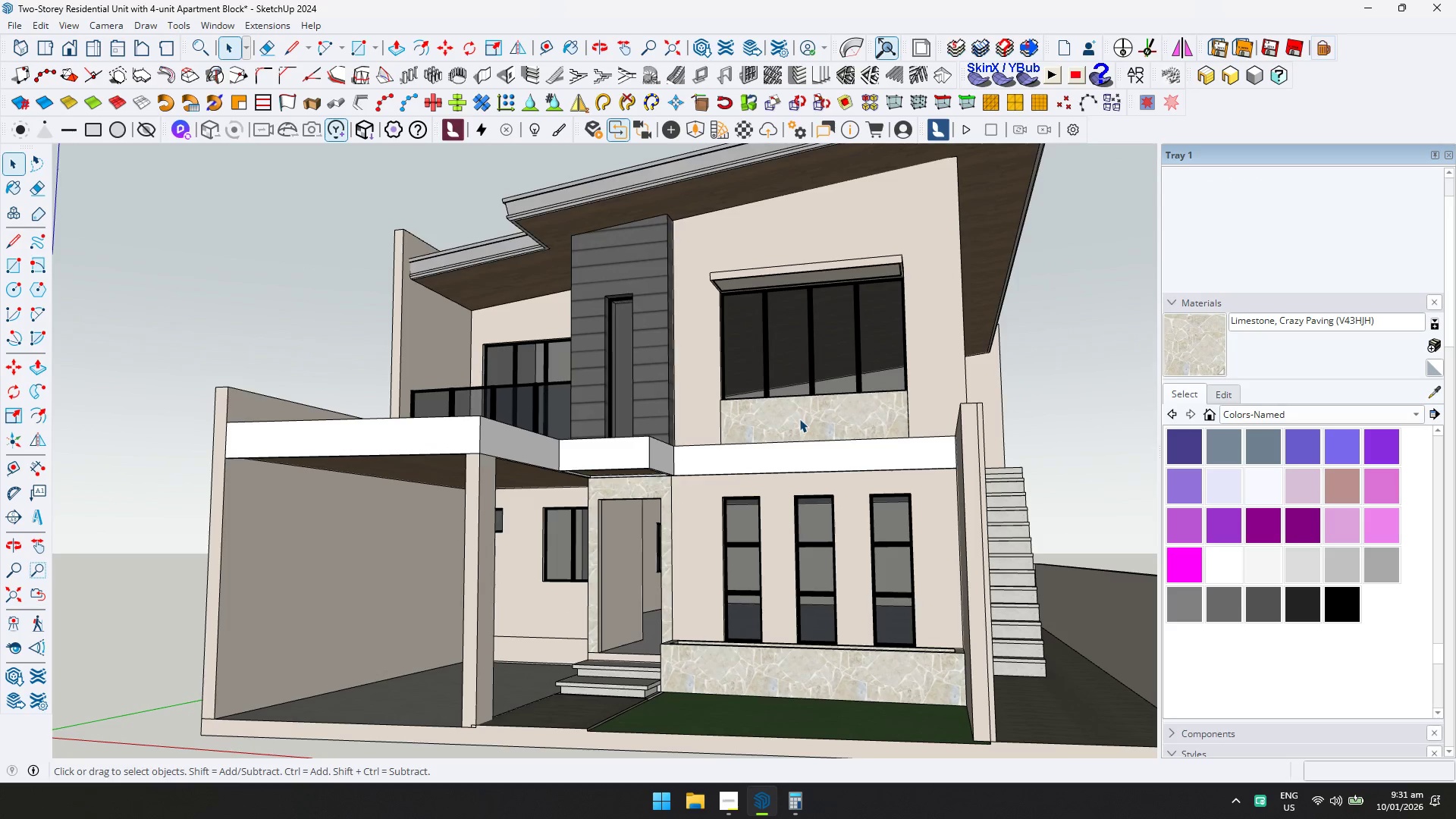 
scroll: coordinate [802, 421], scroll_direction: up, amount: 5.0
 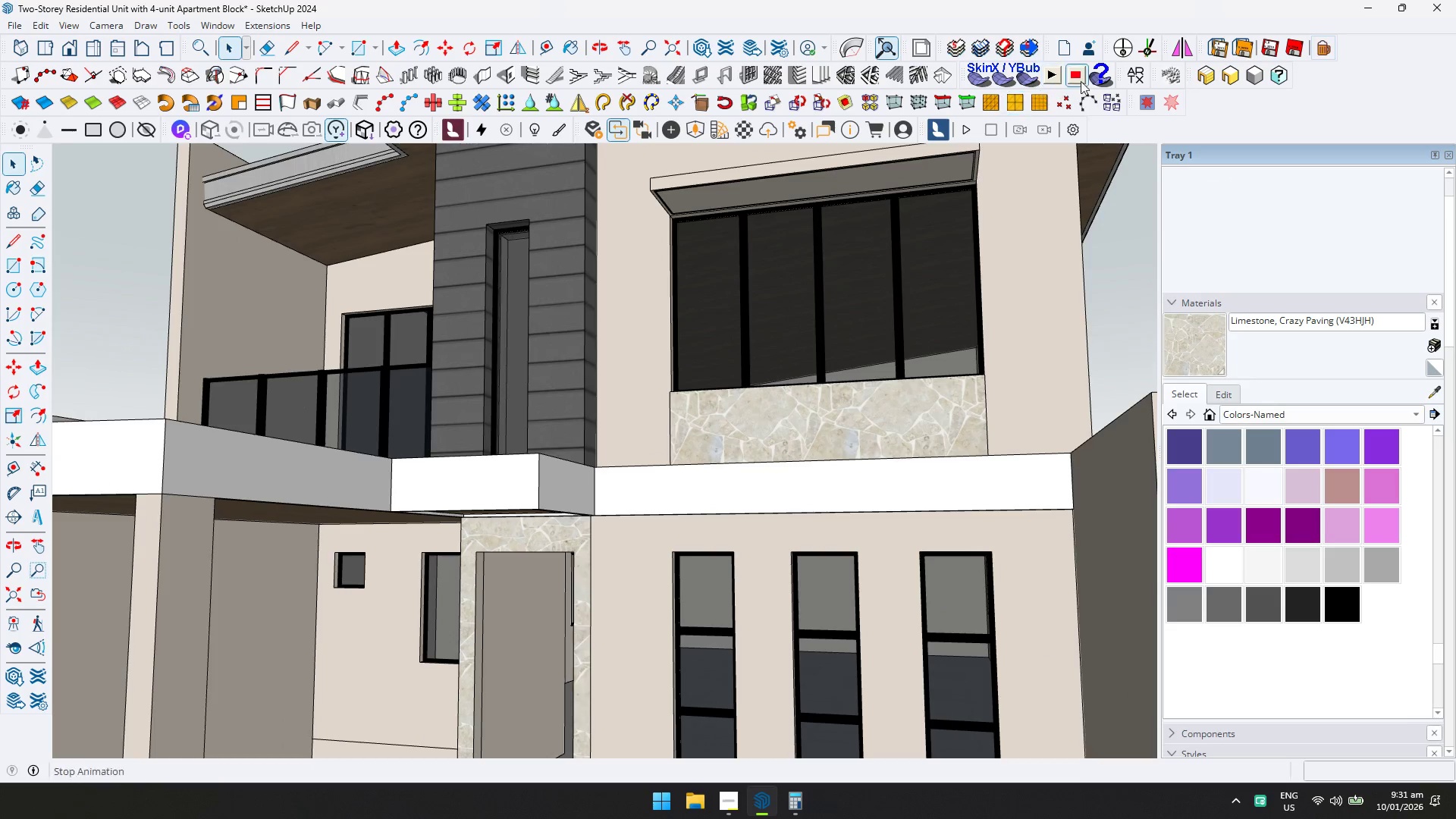 
left_click([1138, 77])
 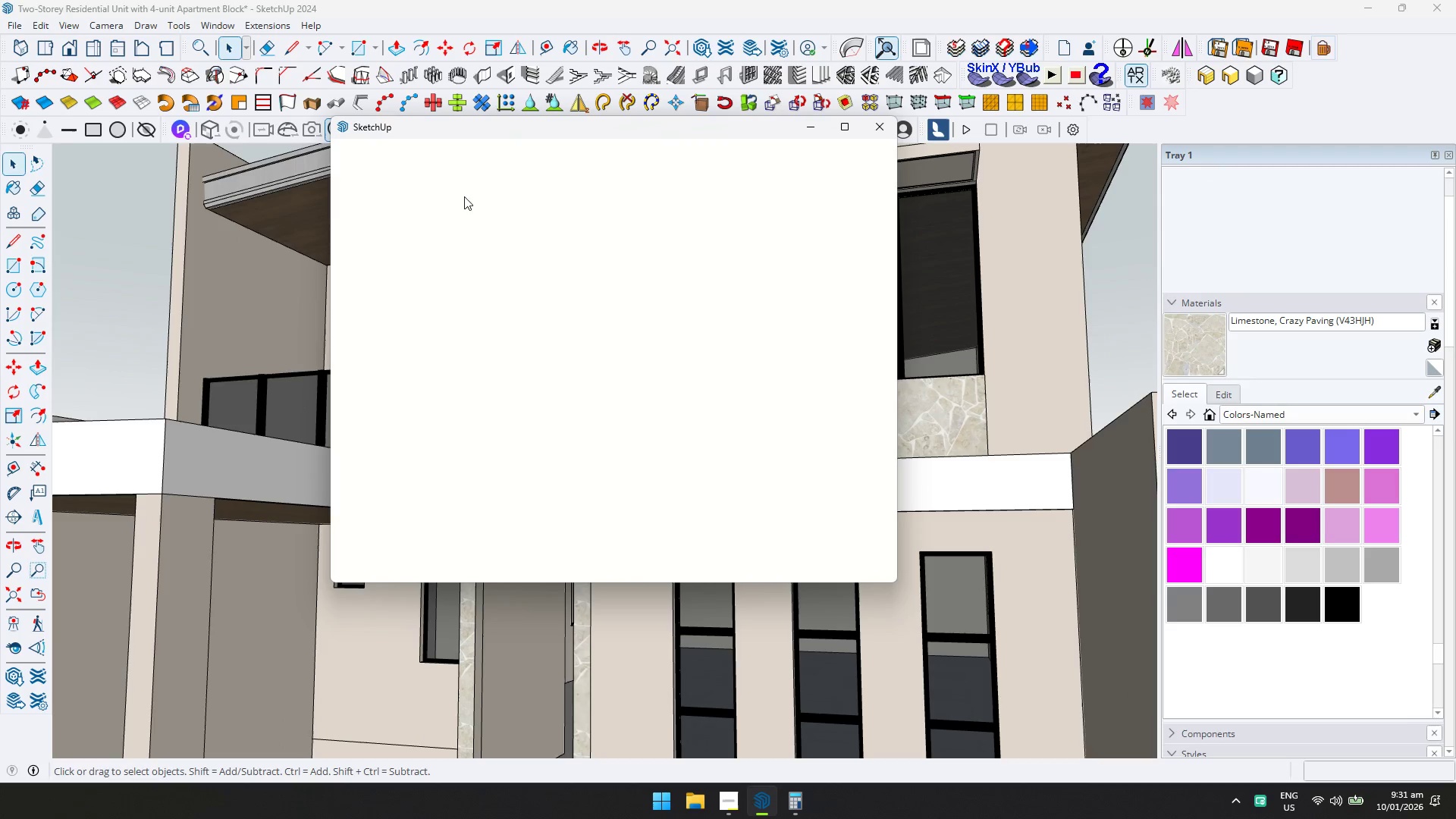 
left_click([463, 182])
 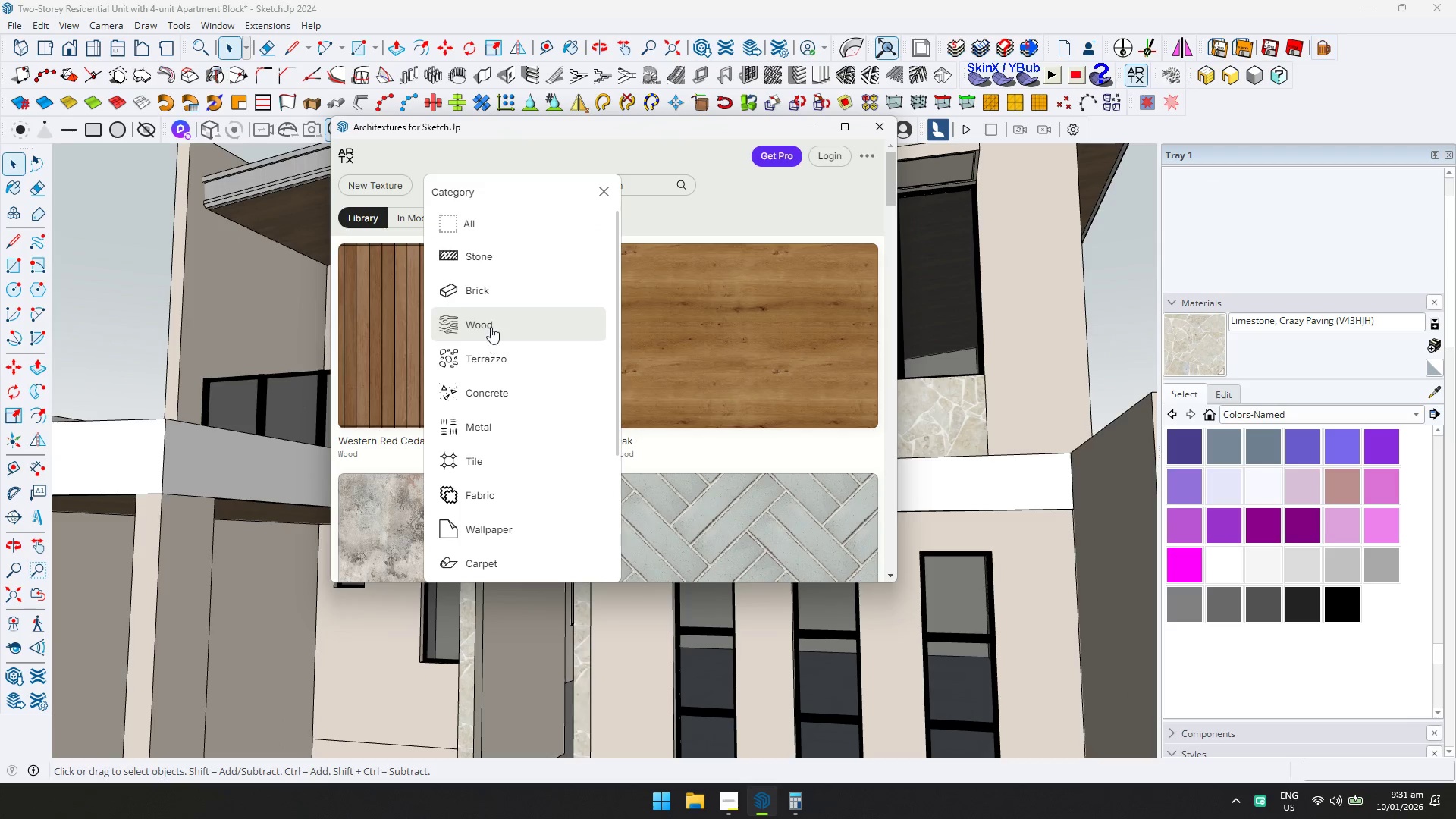 
left_click([501, 267])
 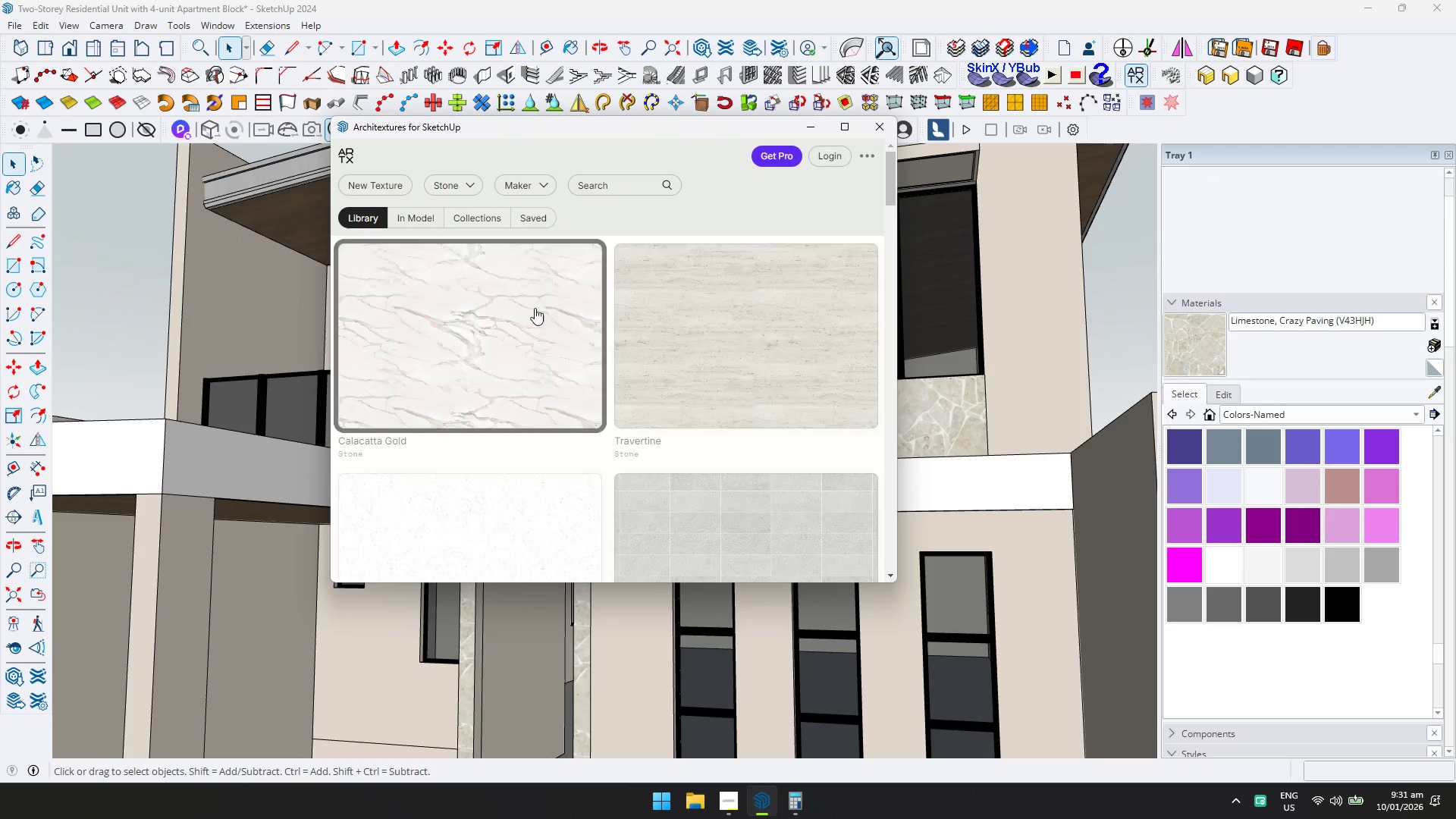 
scroll: coordinate [544, 329], scroll_direction: down, amount: 10.0
 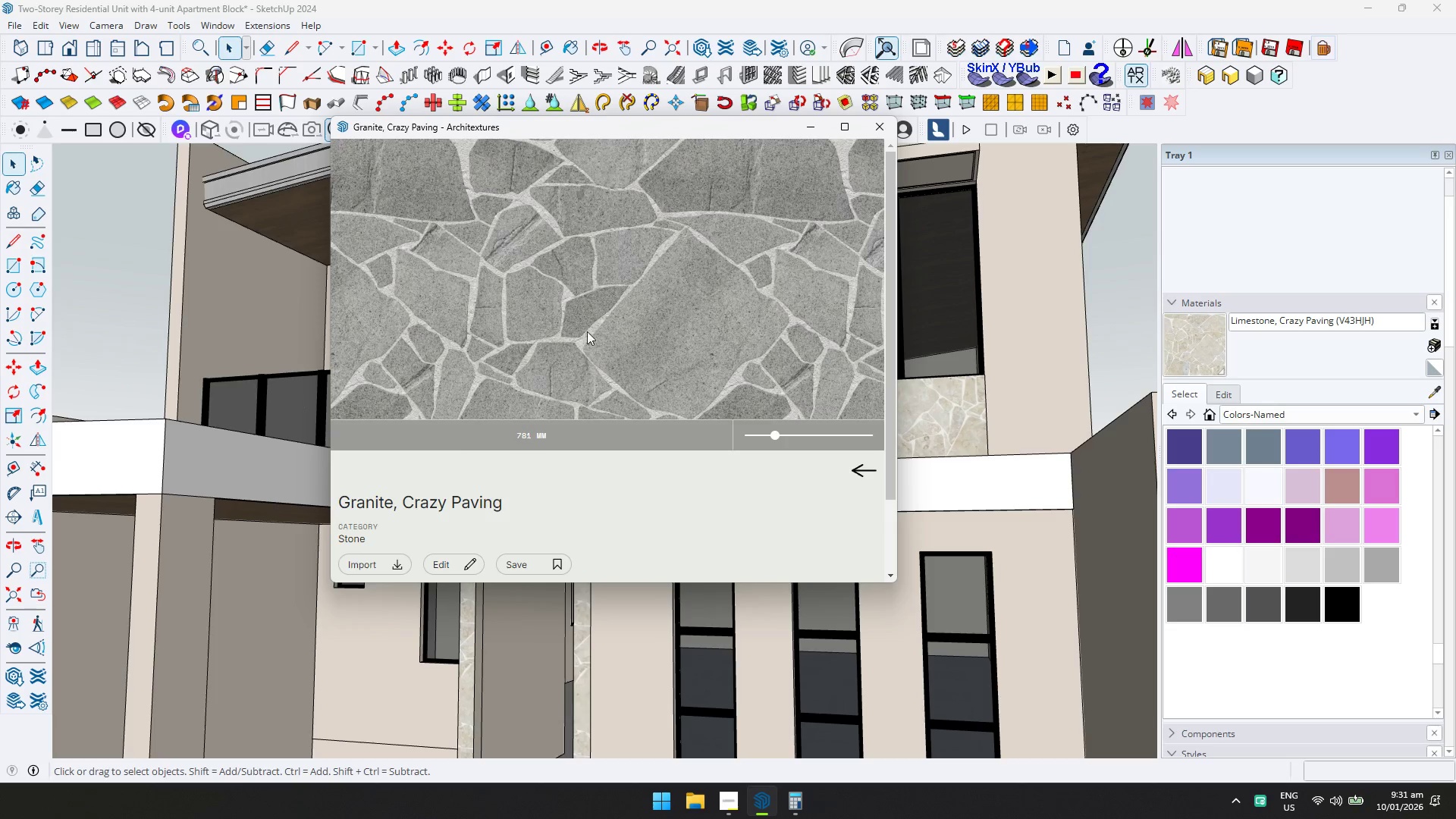 
left_click([384, 560])
 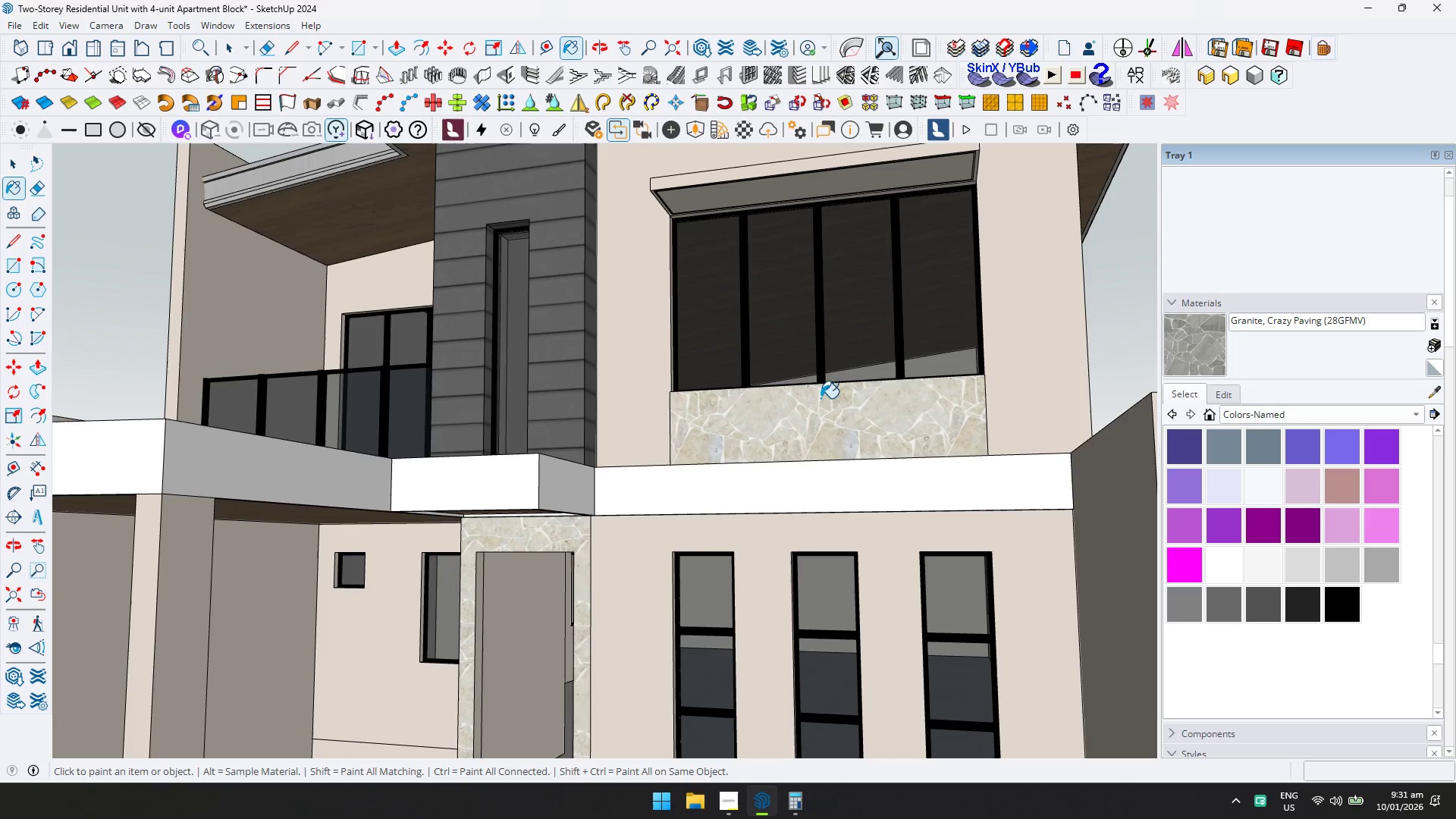 
key(Space)
 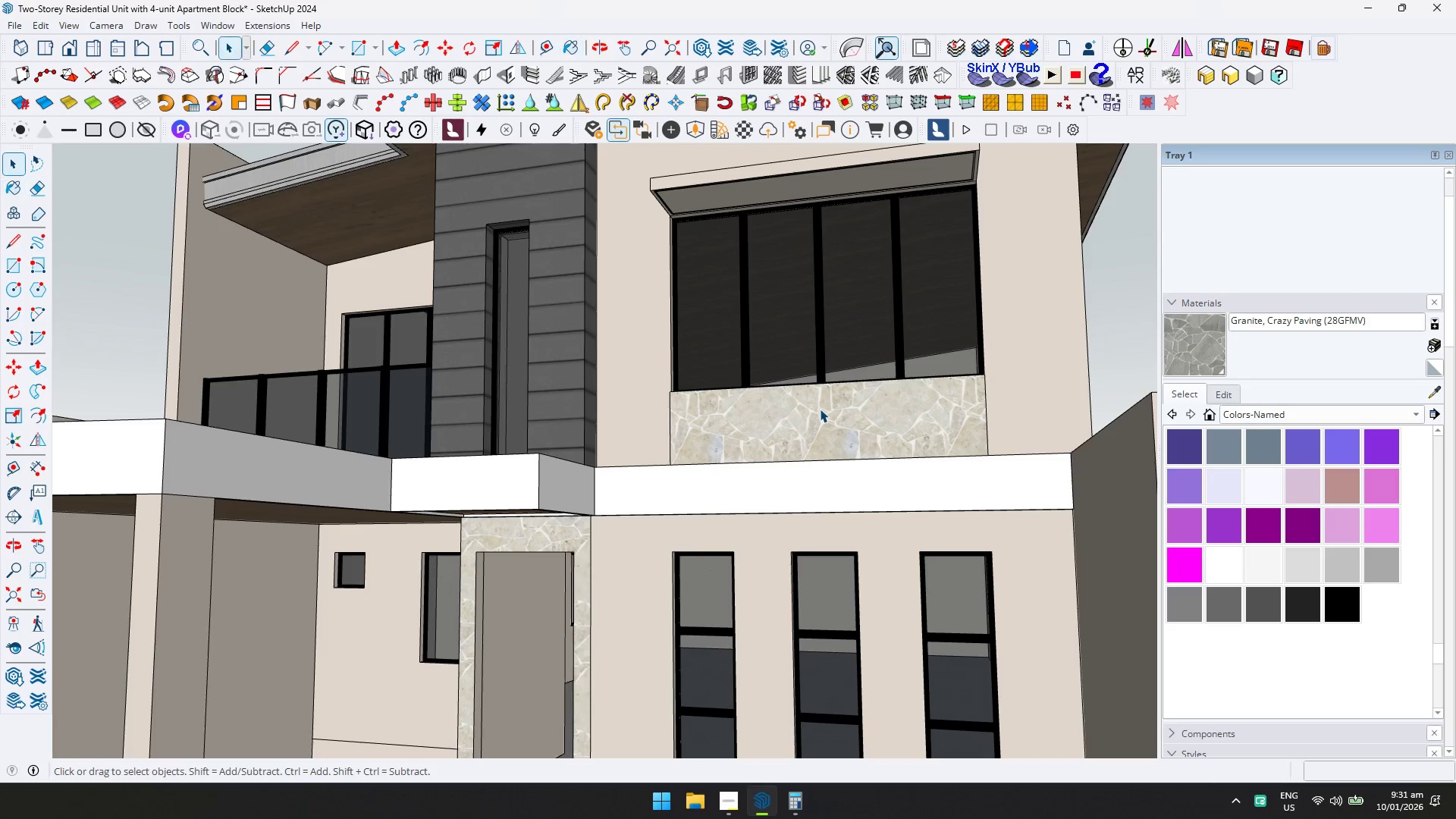 
double_click([820, 409])
 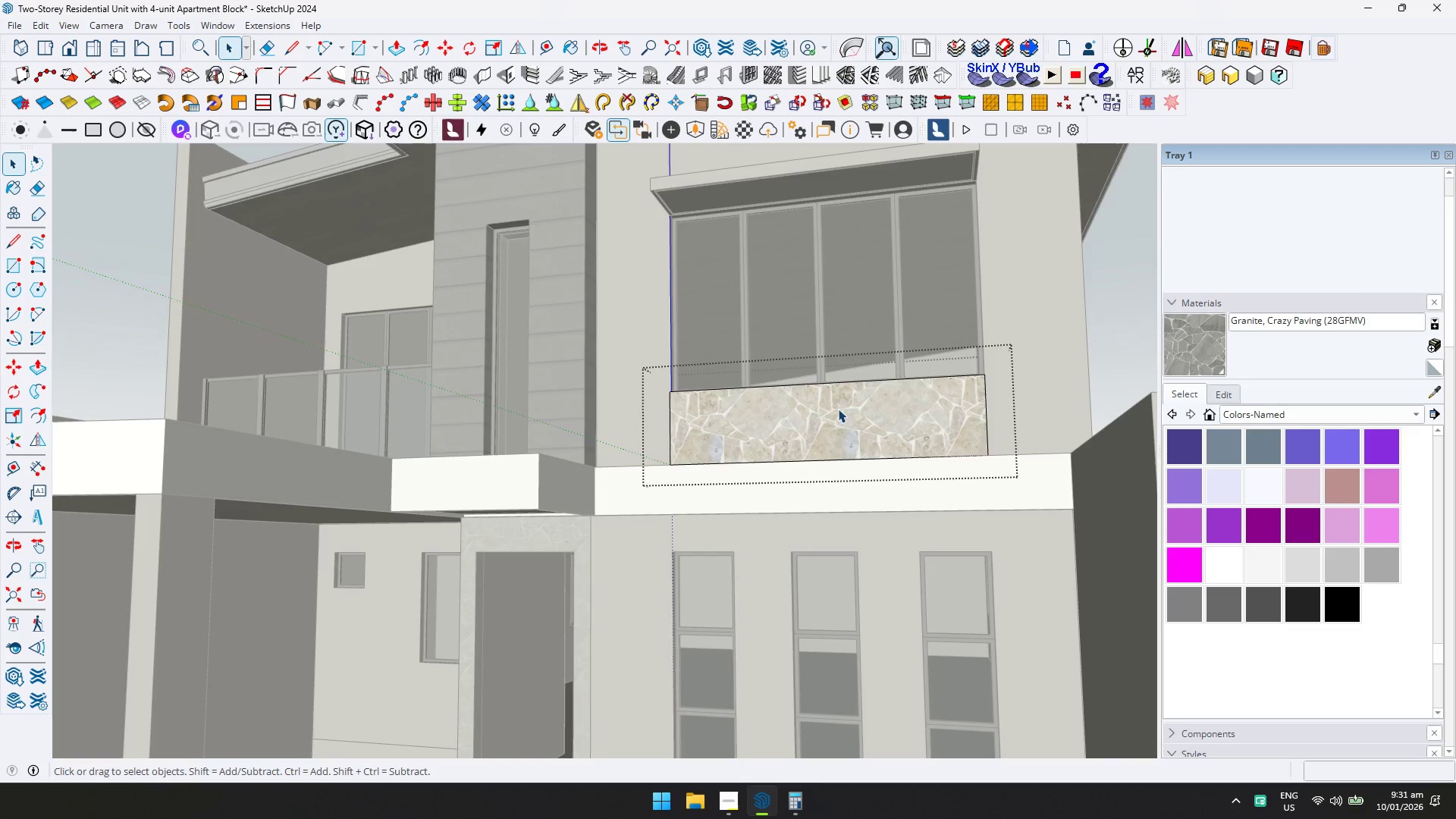 
key(Control+ControlLeft)
 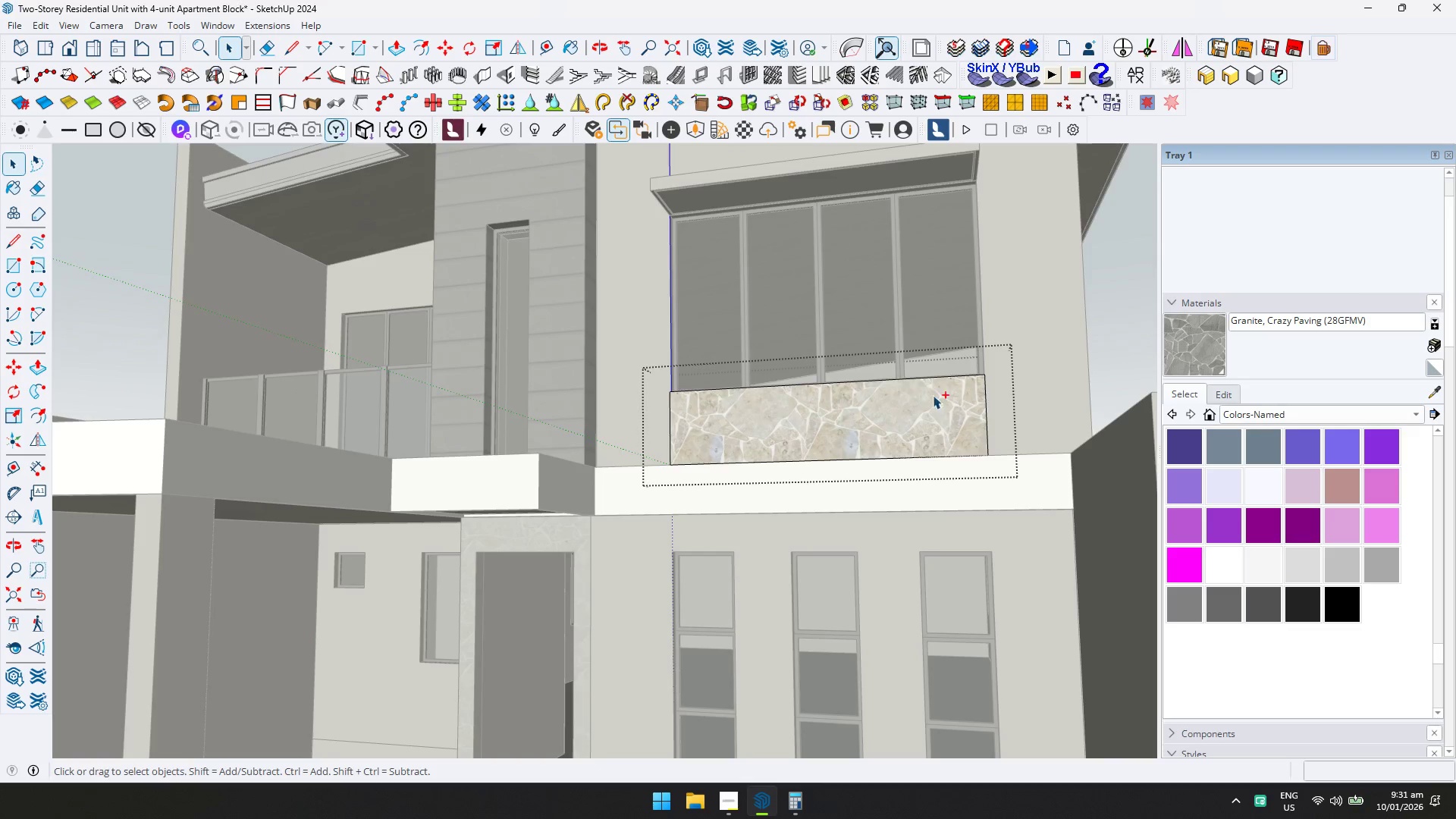 
key(Control+A)
 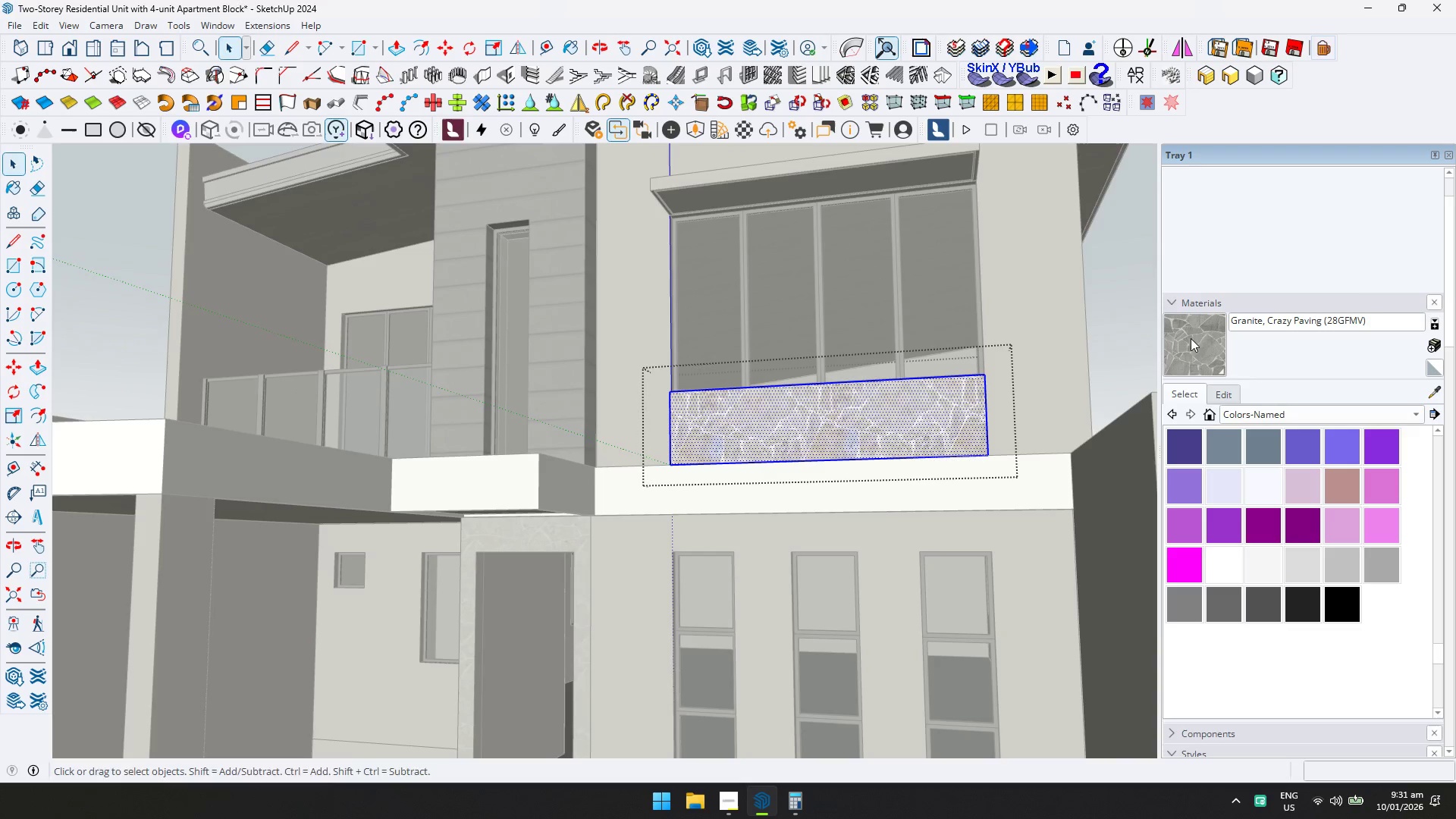 
double_click([940, 410])
 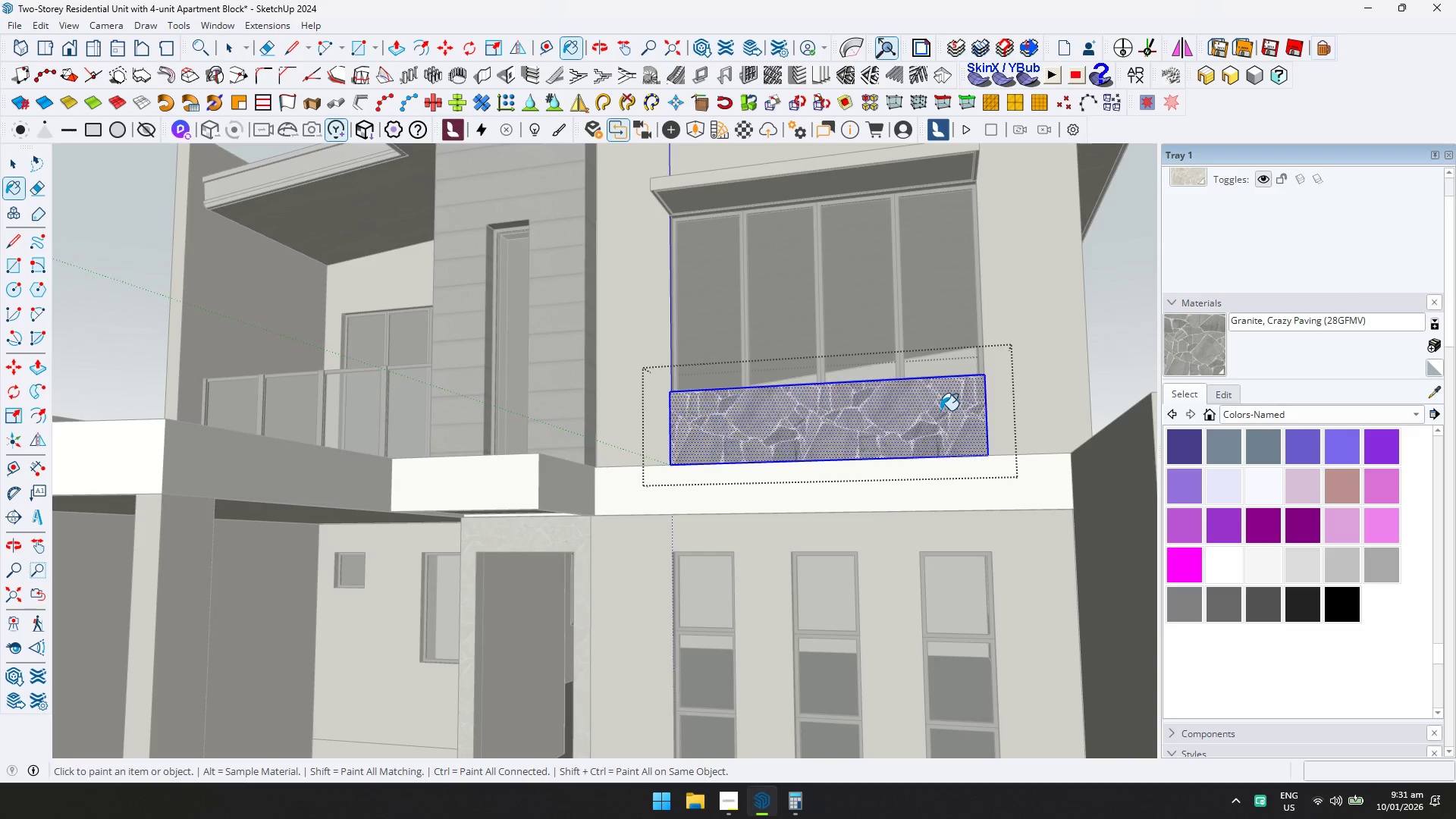 
key(Space)
 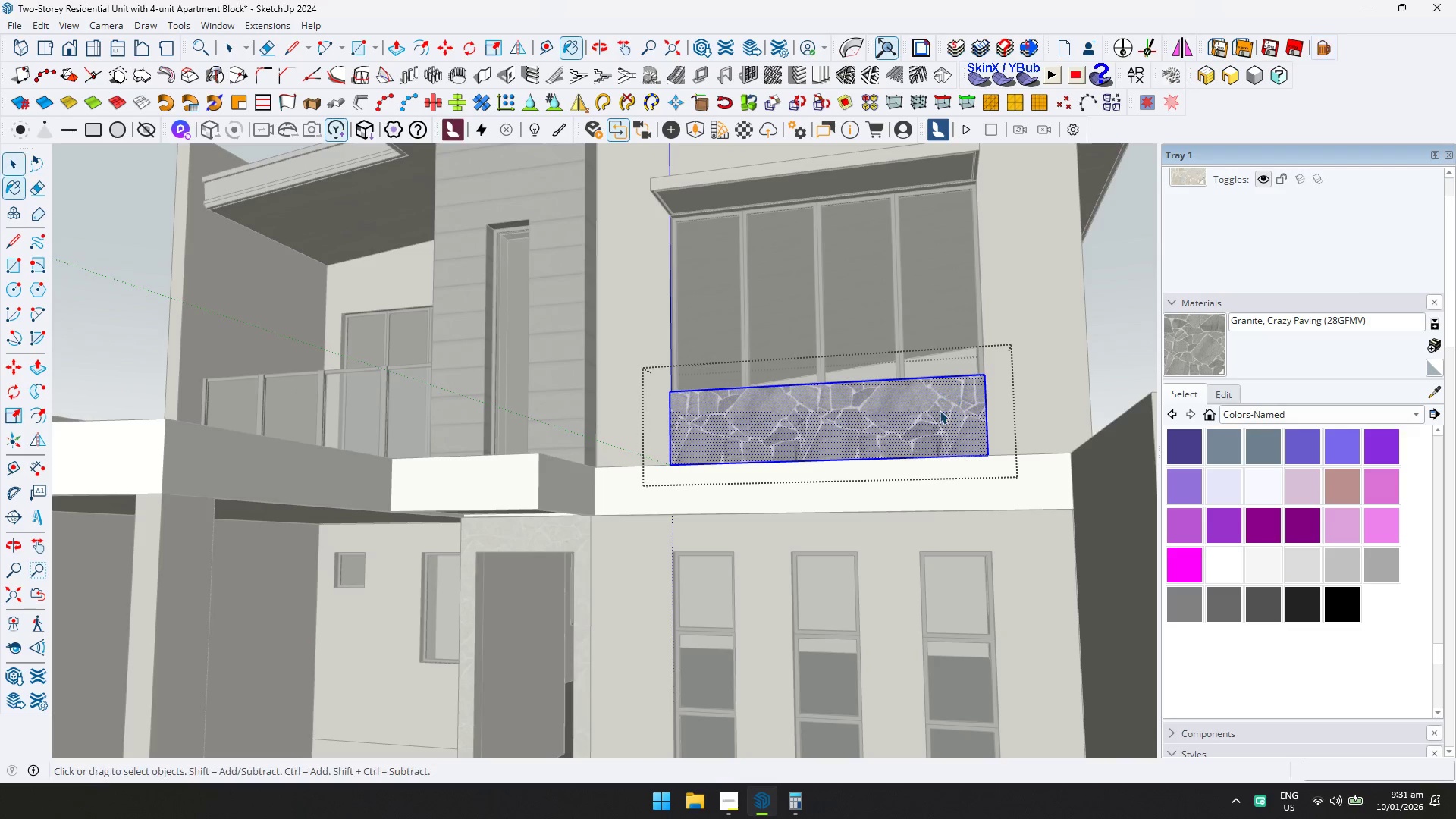 
key(Escape)
 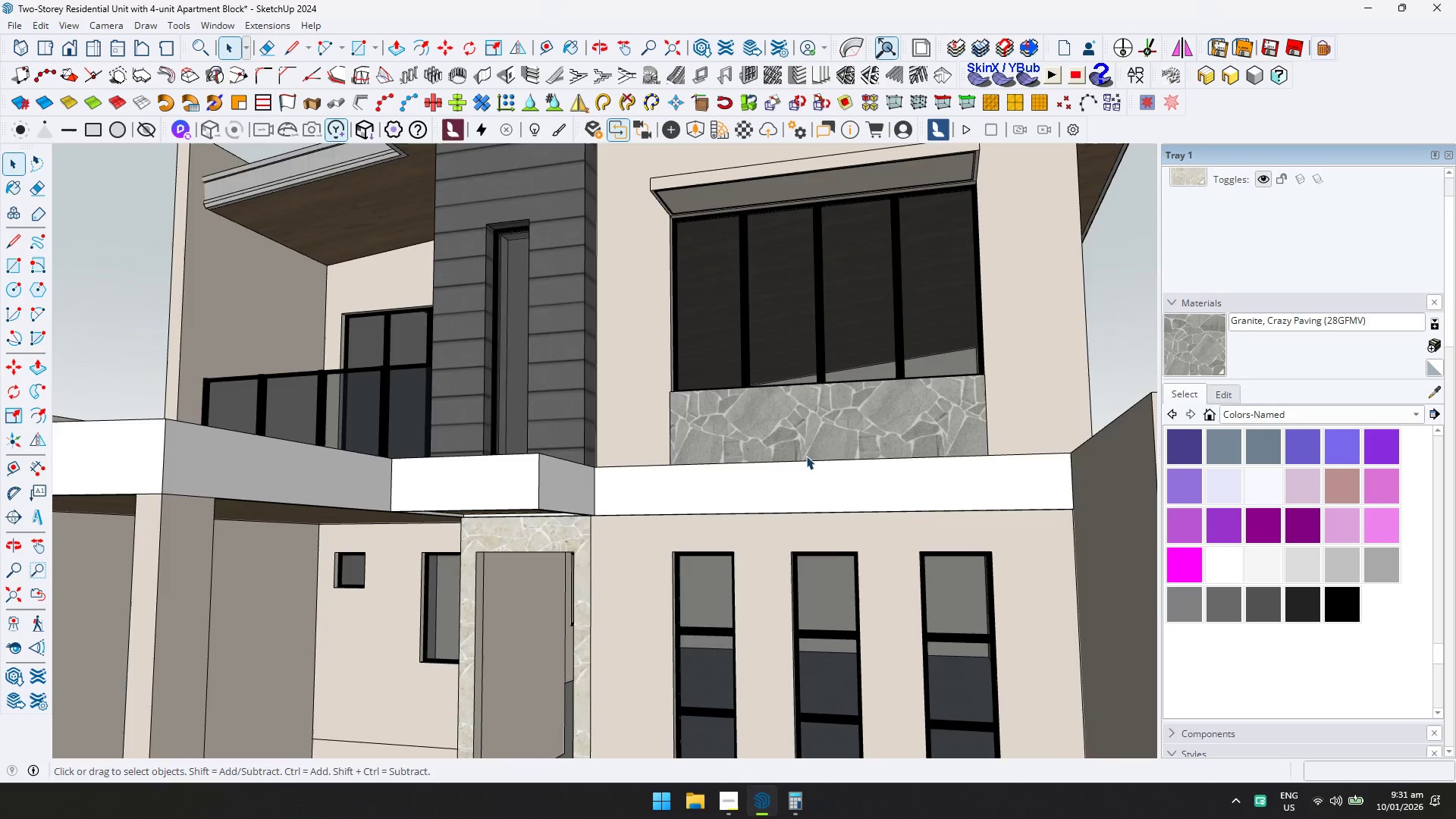 
left_click([572, 526])
 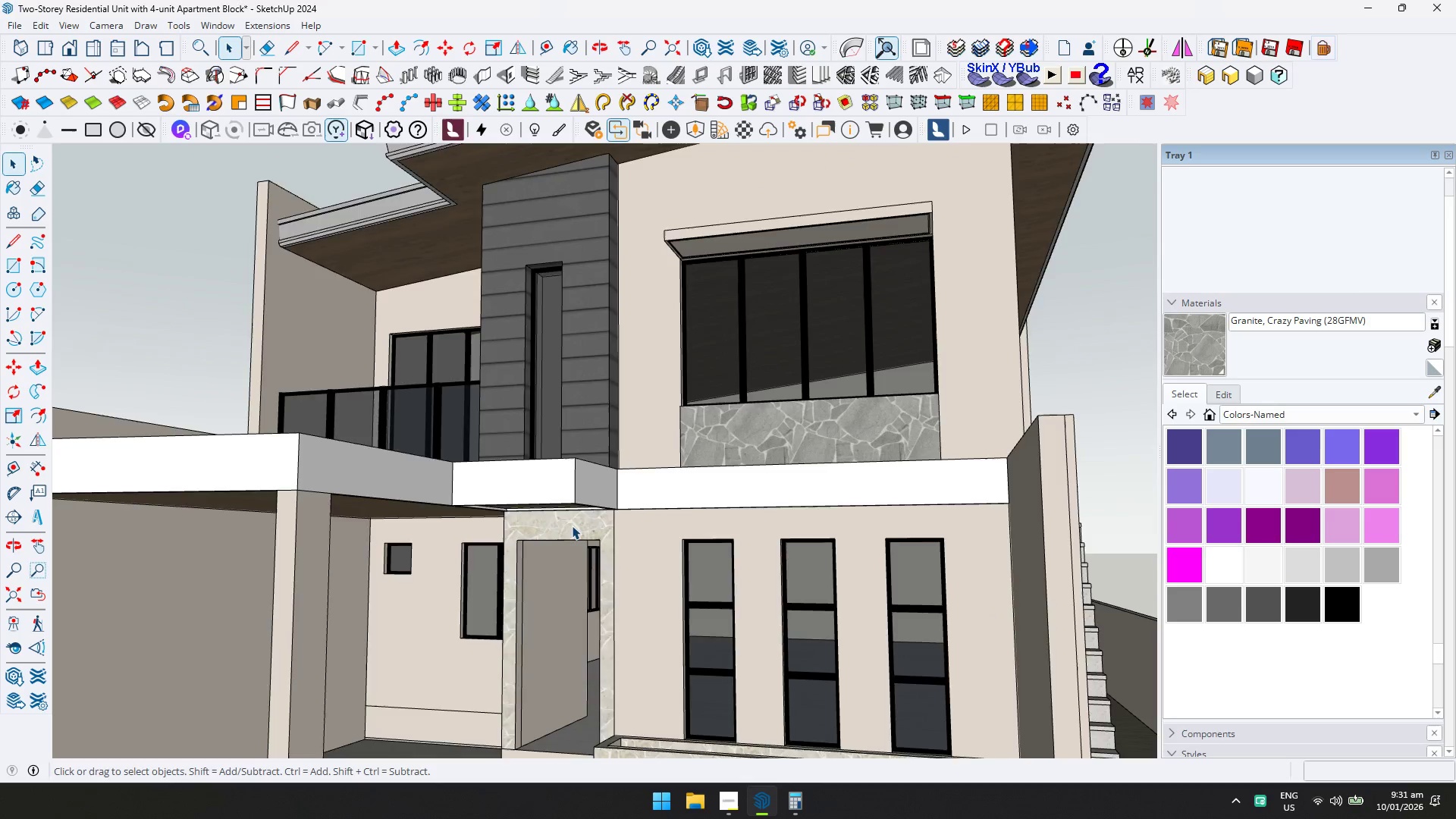 
scroll: coordinate [717, 480], scroll_direction: down, amount: 2.0
 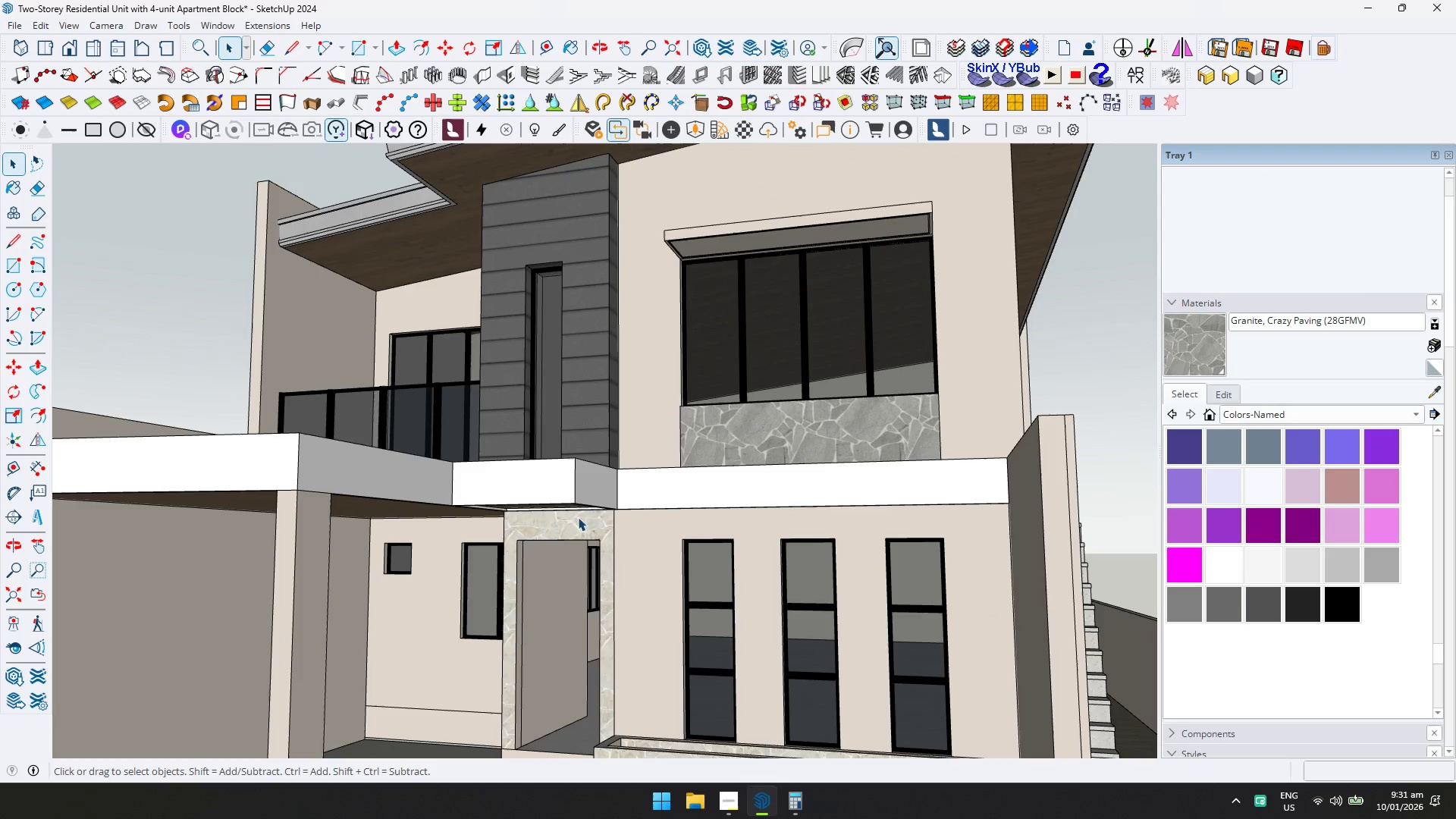 
double_click([572, 526])
 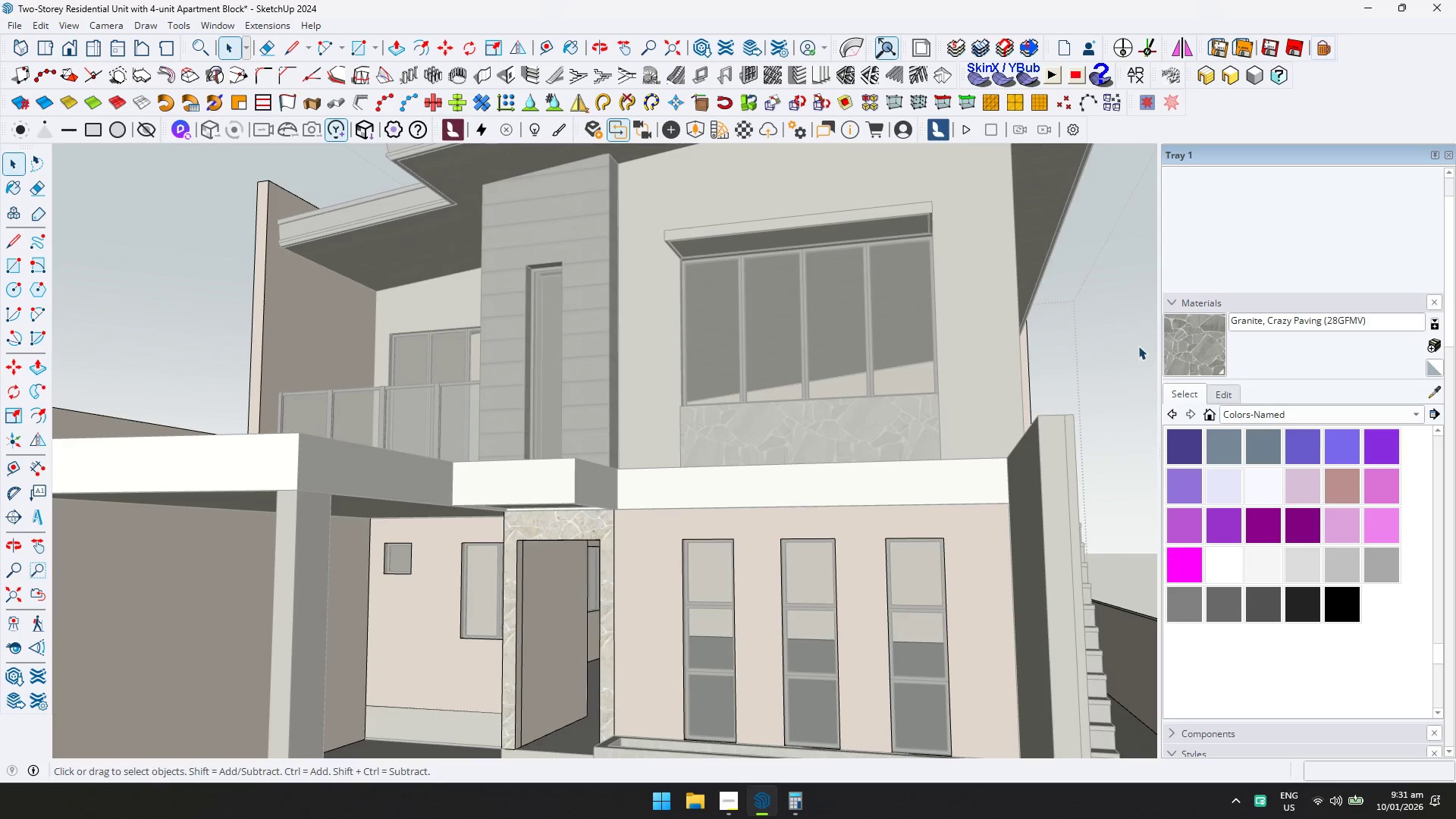 
left_click([1199, 335])
 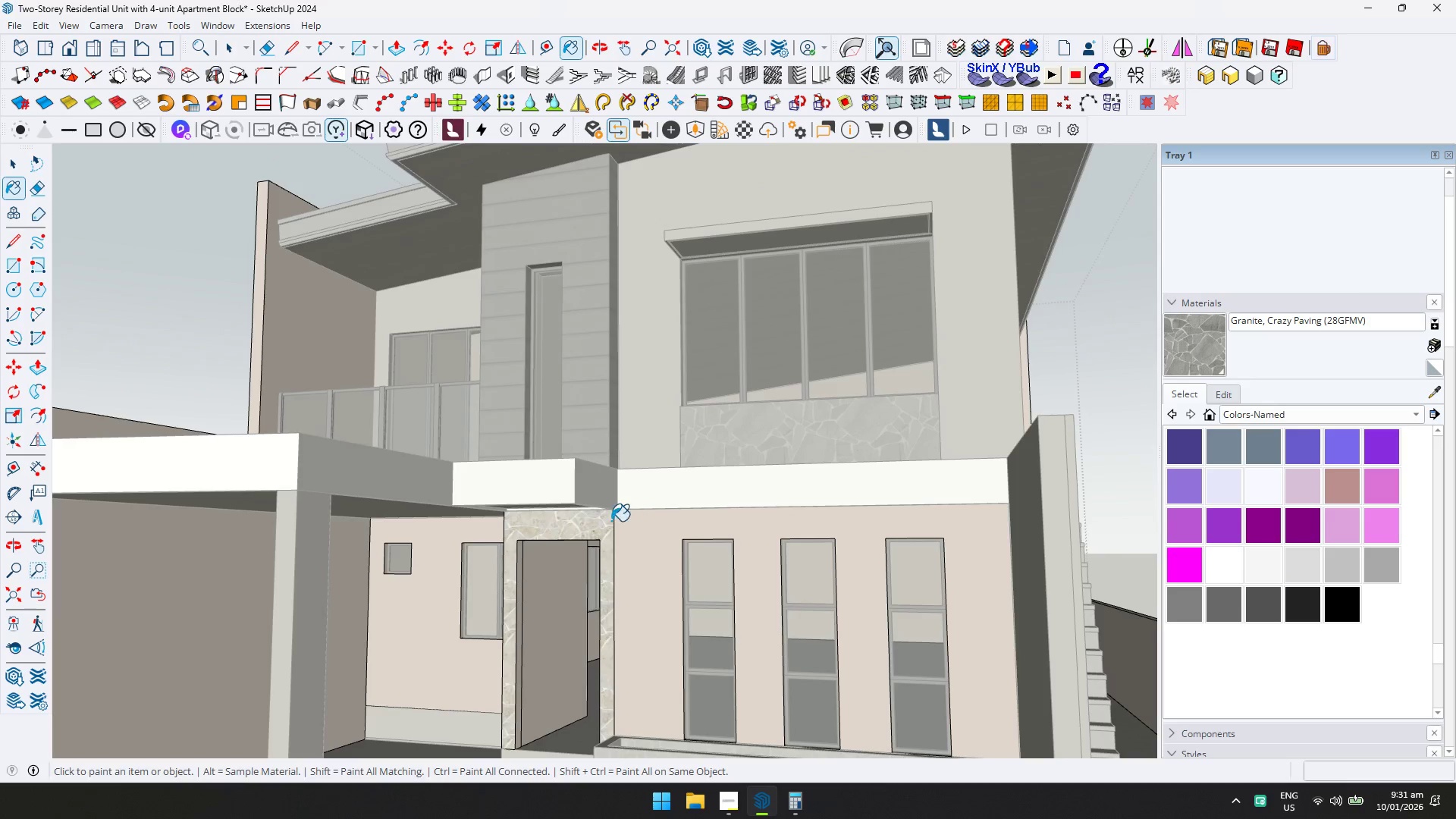 
left_click([589, 529])
 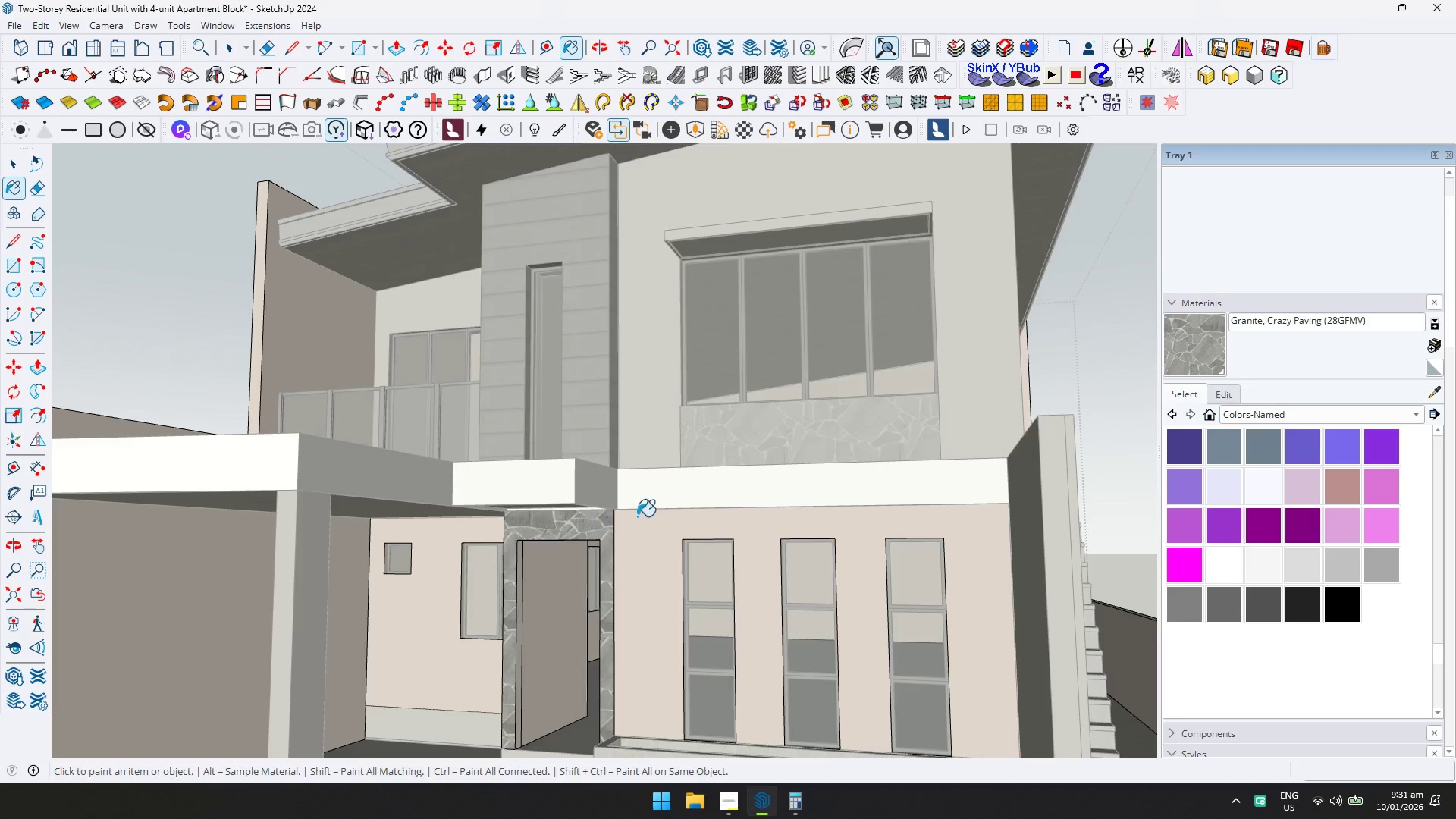 
key(Shift+ShiftLeft)
 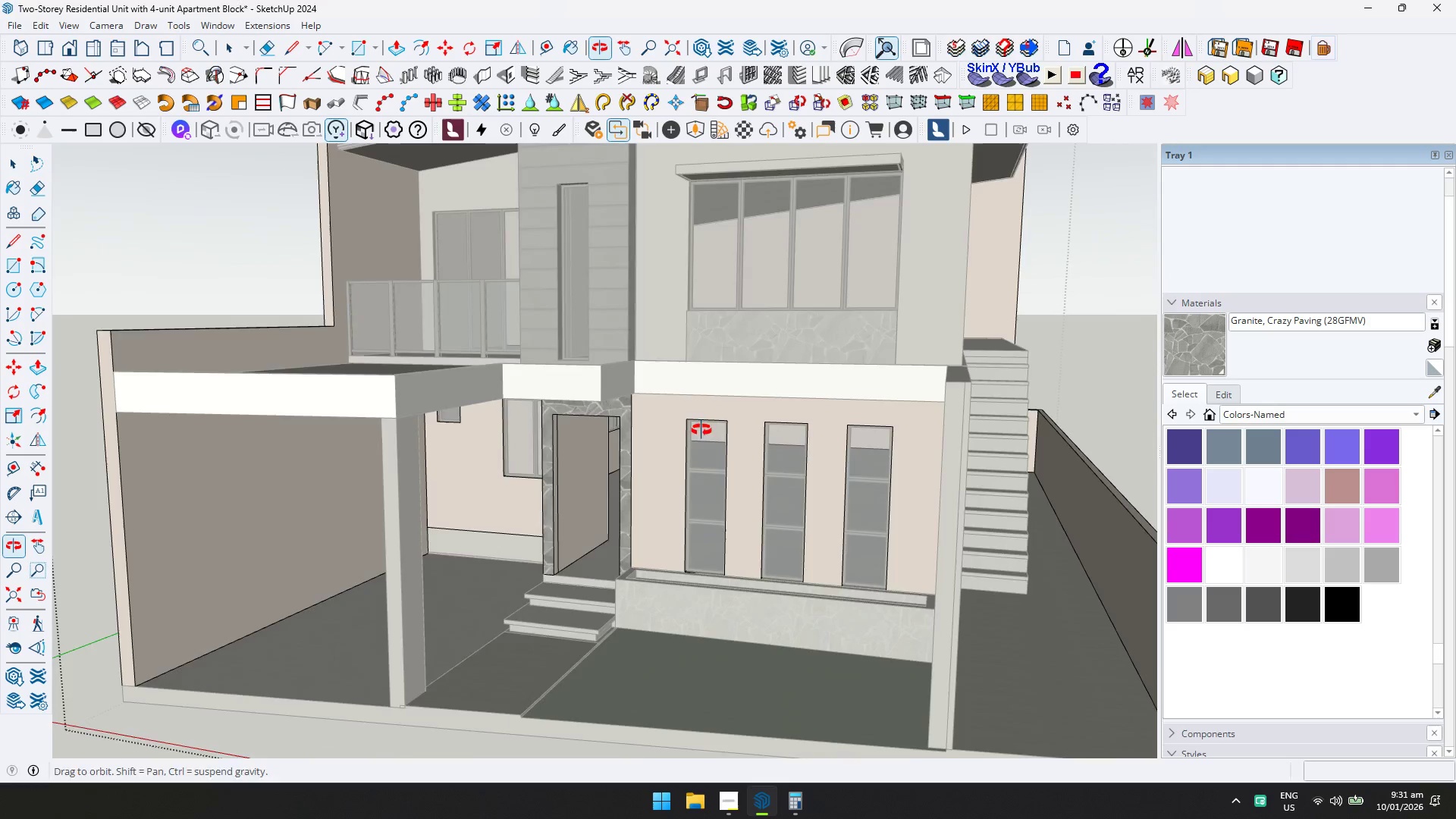 
key(Space)
 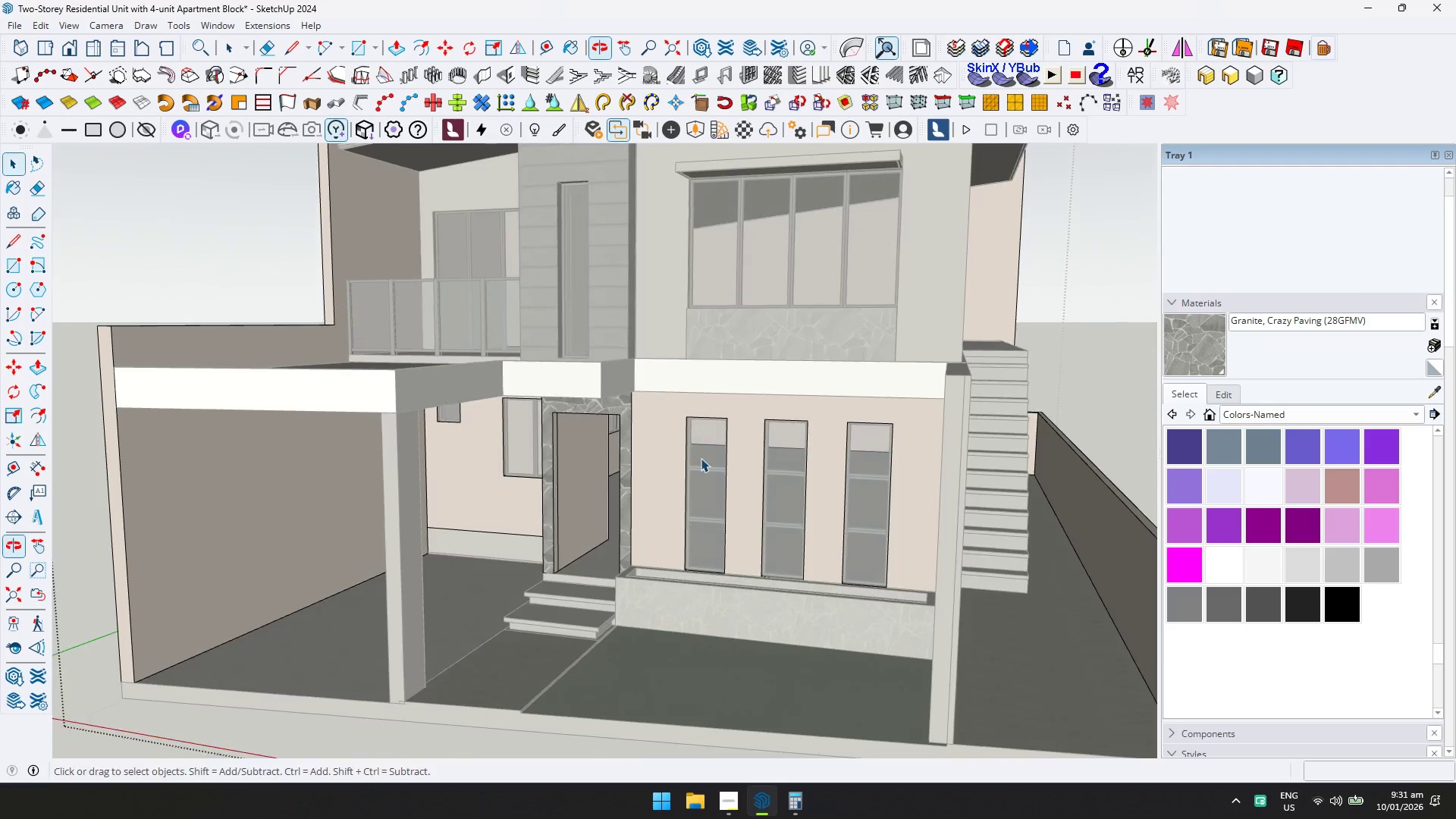 
scroll: coordinate [701, 484], scroll_direction: down, amount: 2.0
 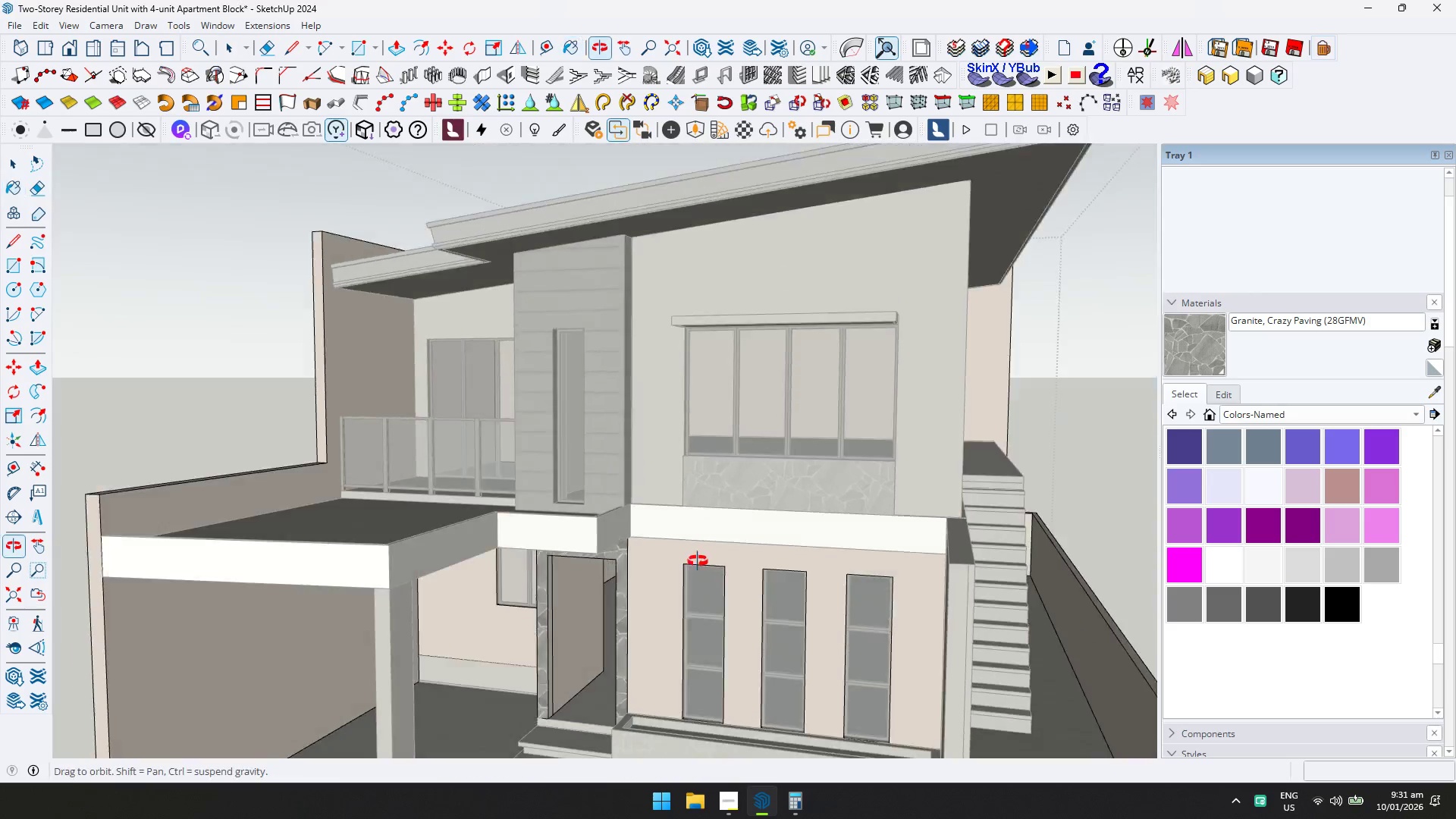 
key(Escape)
 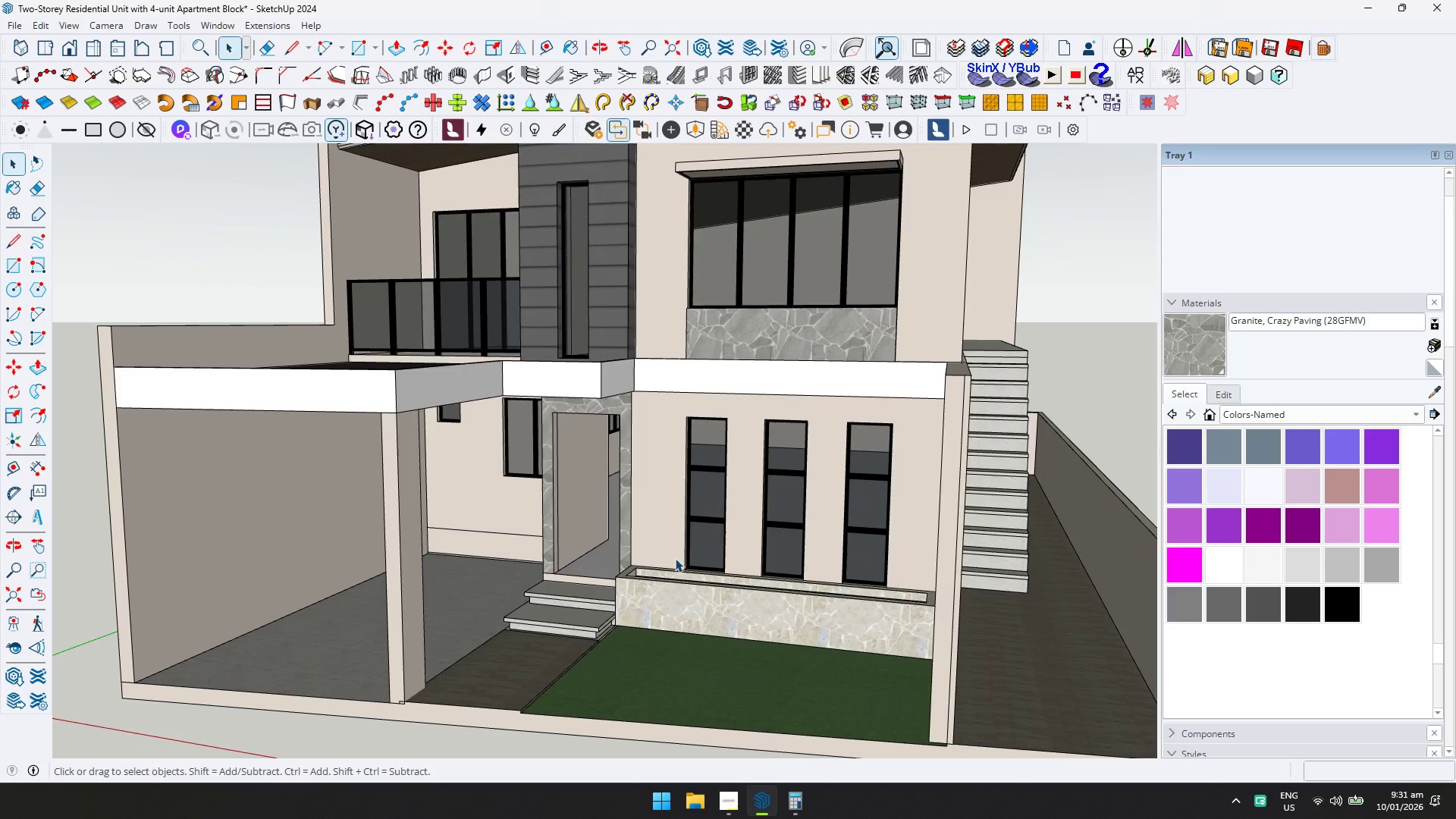 
double_click([669, 607])
 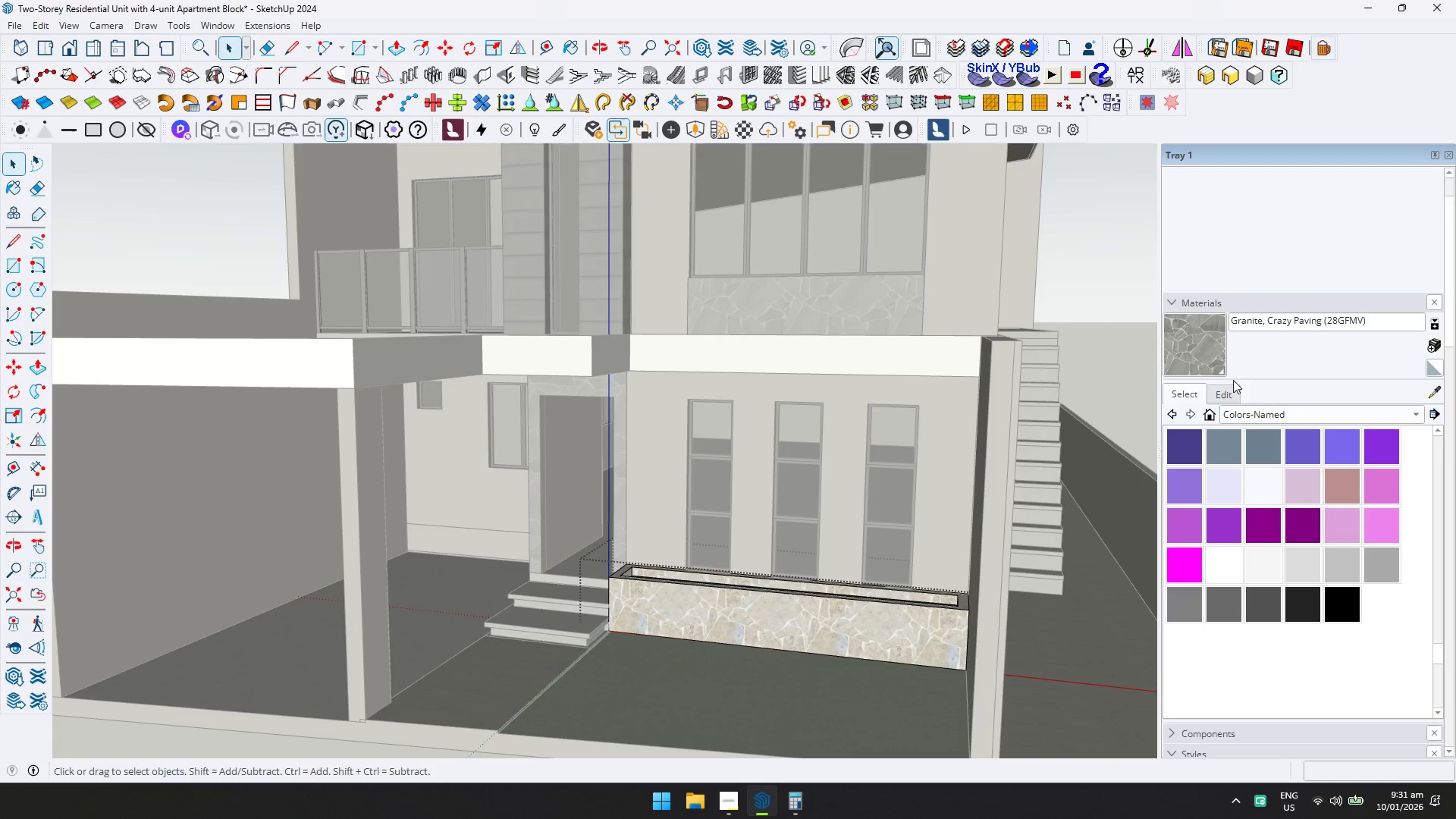 
scroll: coordinate [675, 576], scroll_direction: up, amount: 1.0
 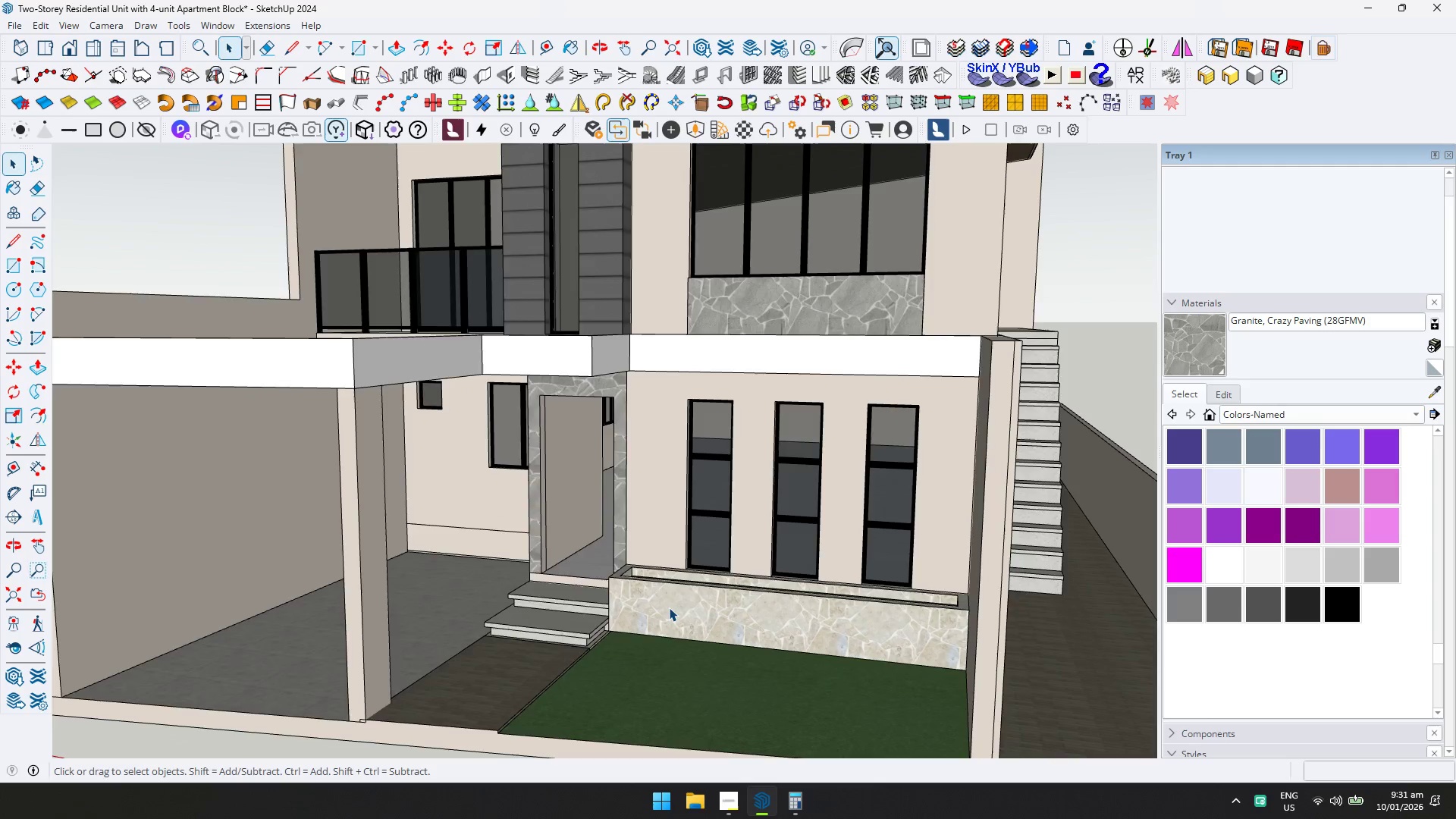 
hold_key(key=ControlLeft, duration=0.44)
double_click([783, 631])
 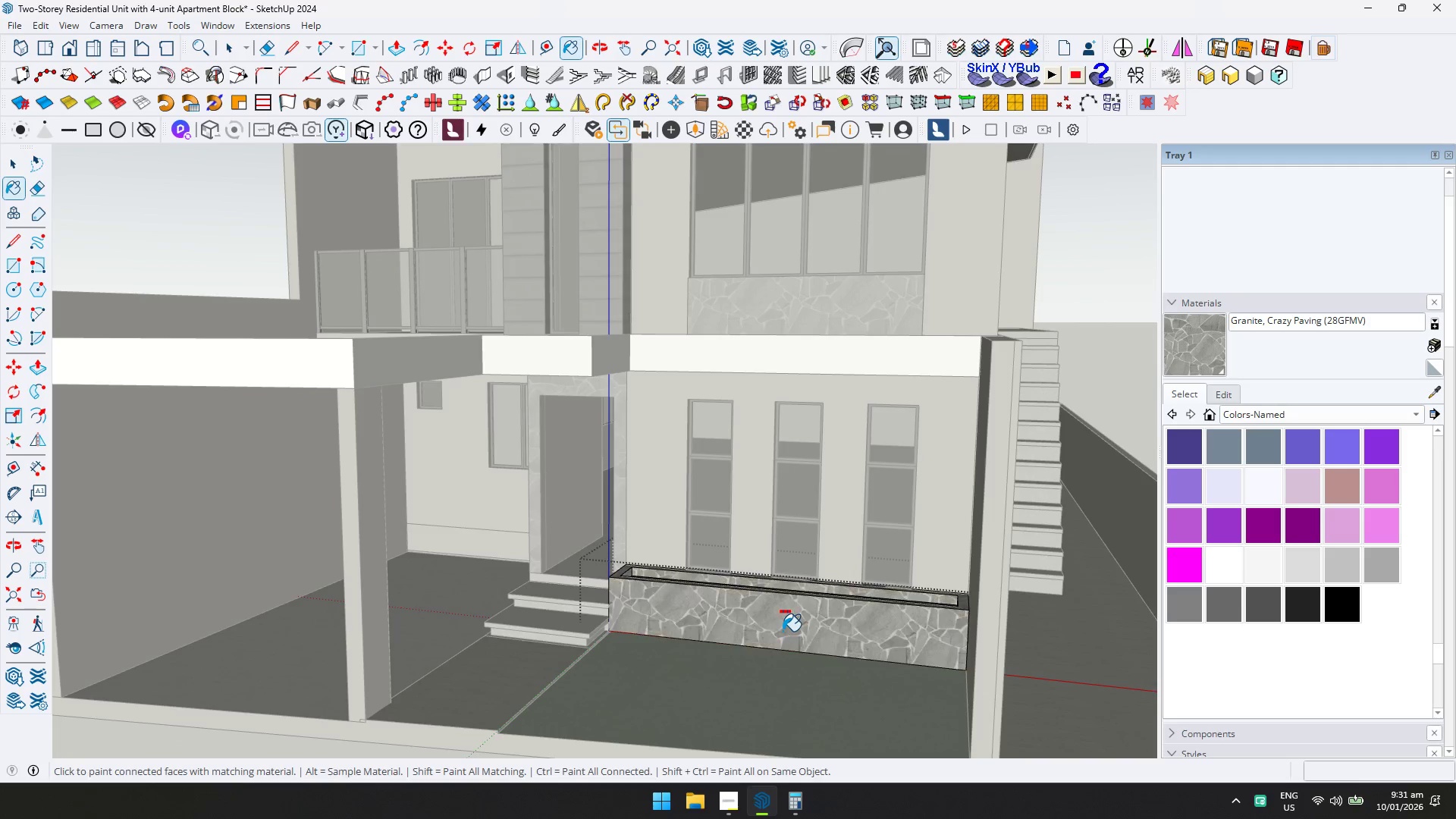 
key(Space)
 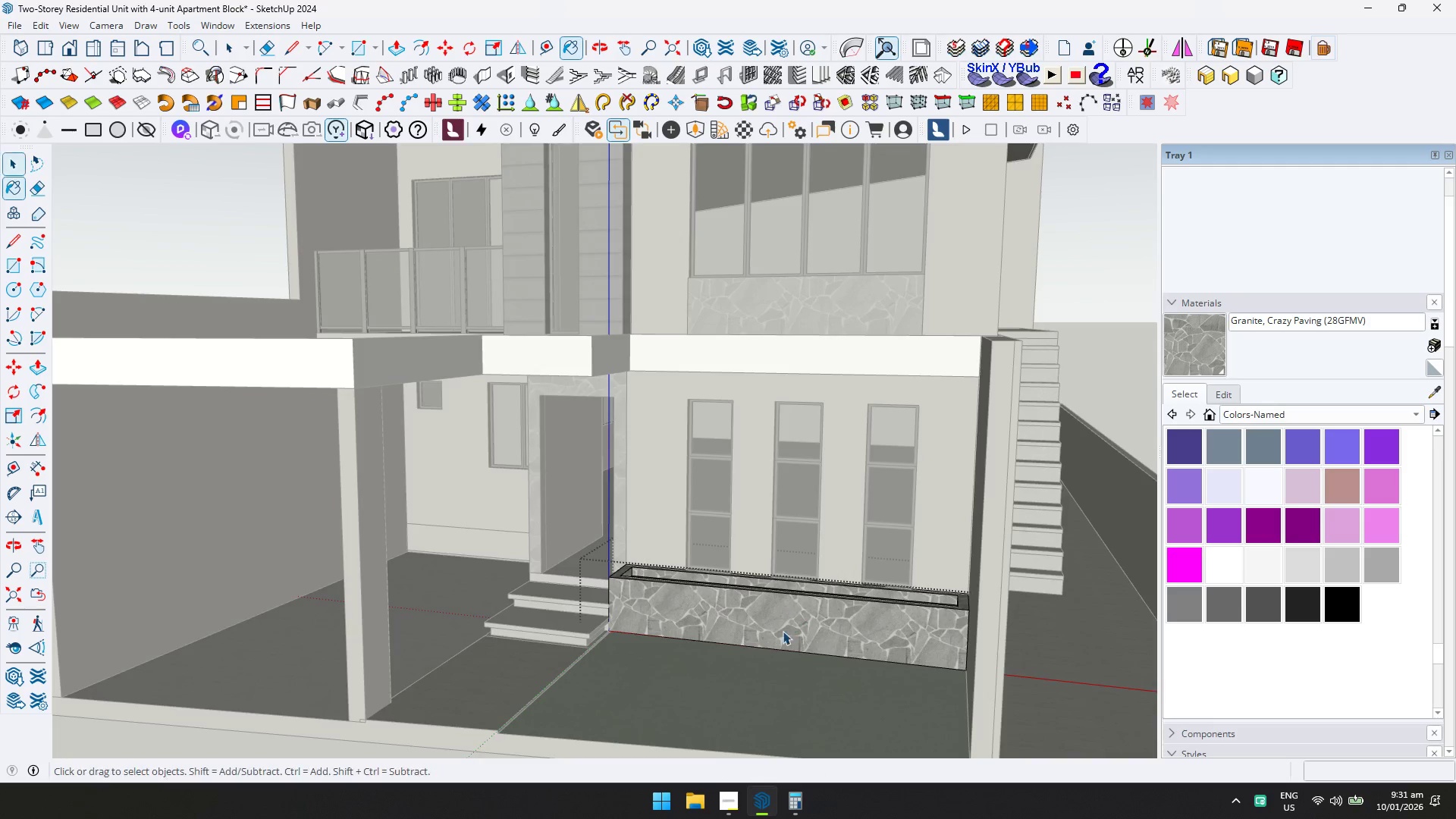 
key(Escape)
 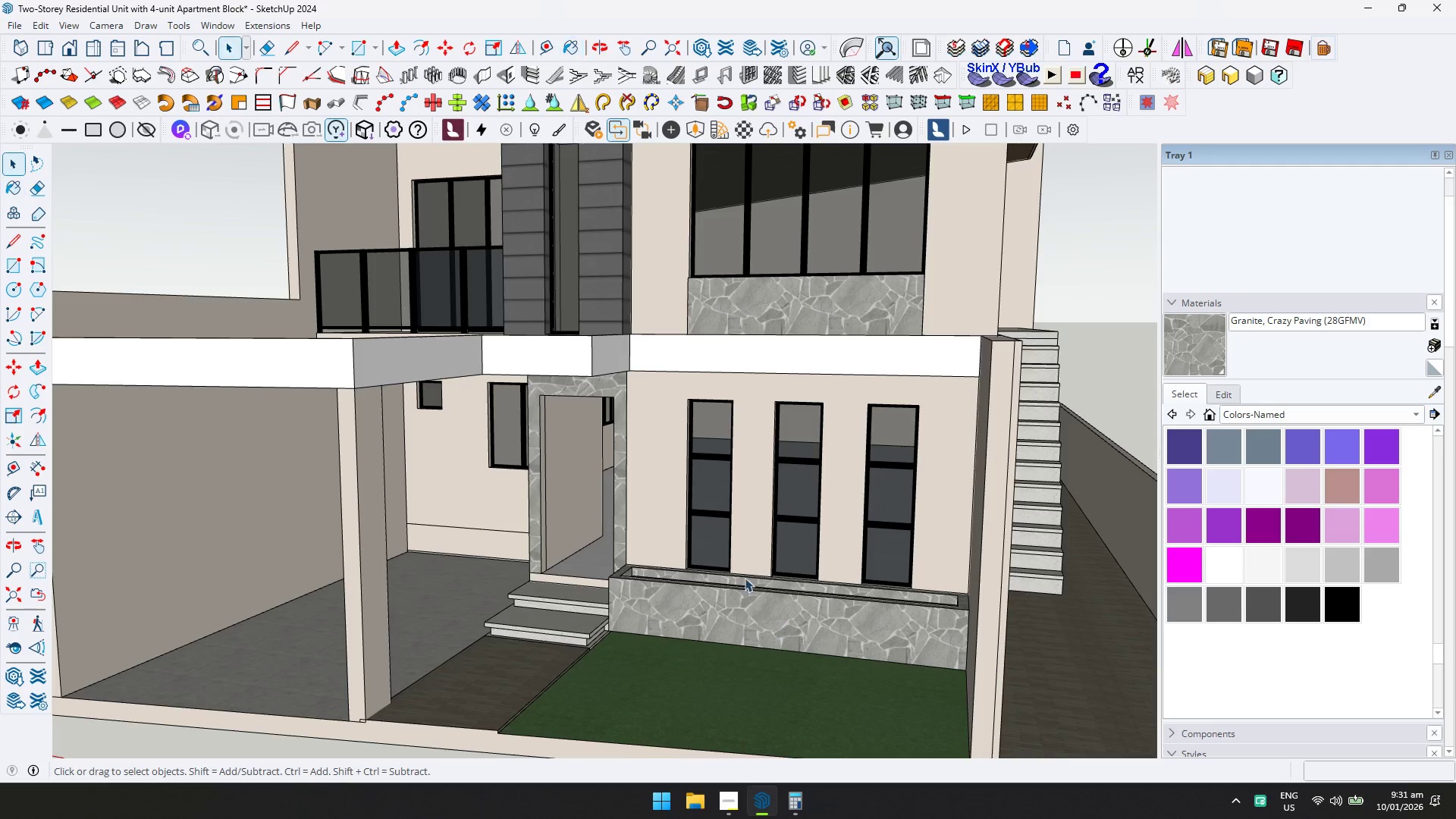 
key(Shift+ShiftLeft)
 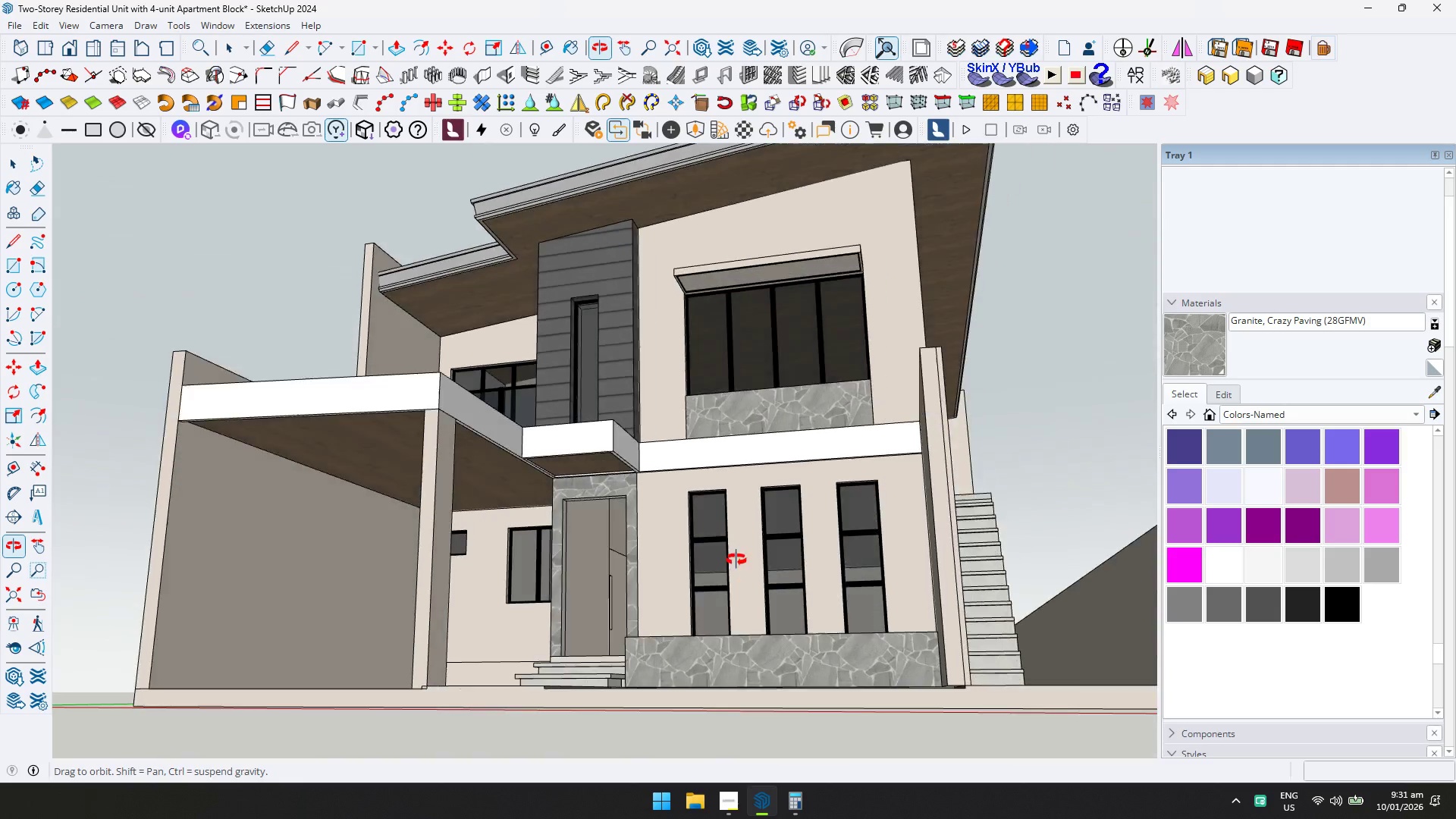 
scroll: coordinate [747, 523], scroll_direction: down, amount: 2.0
 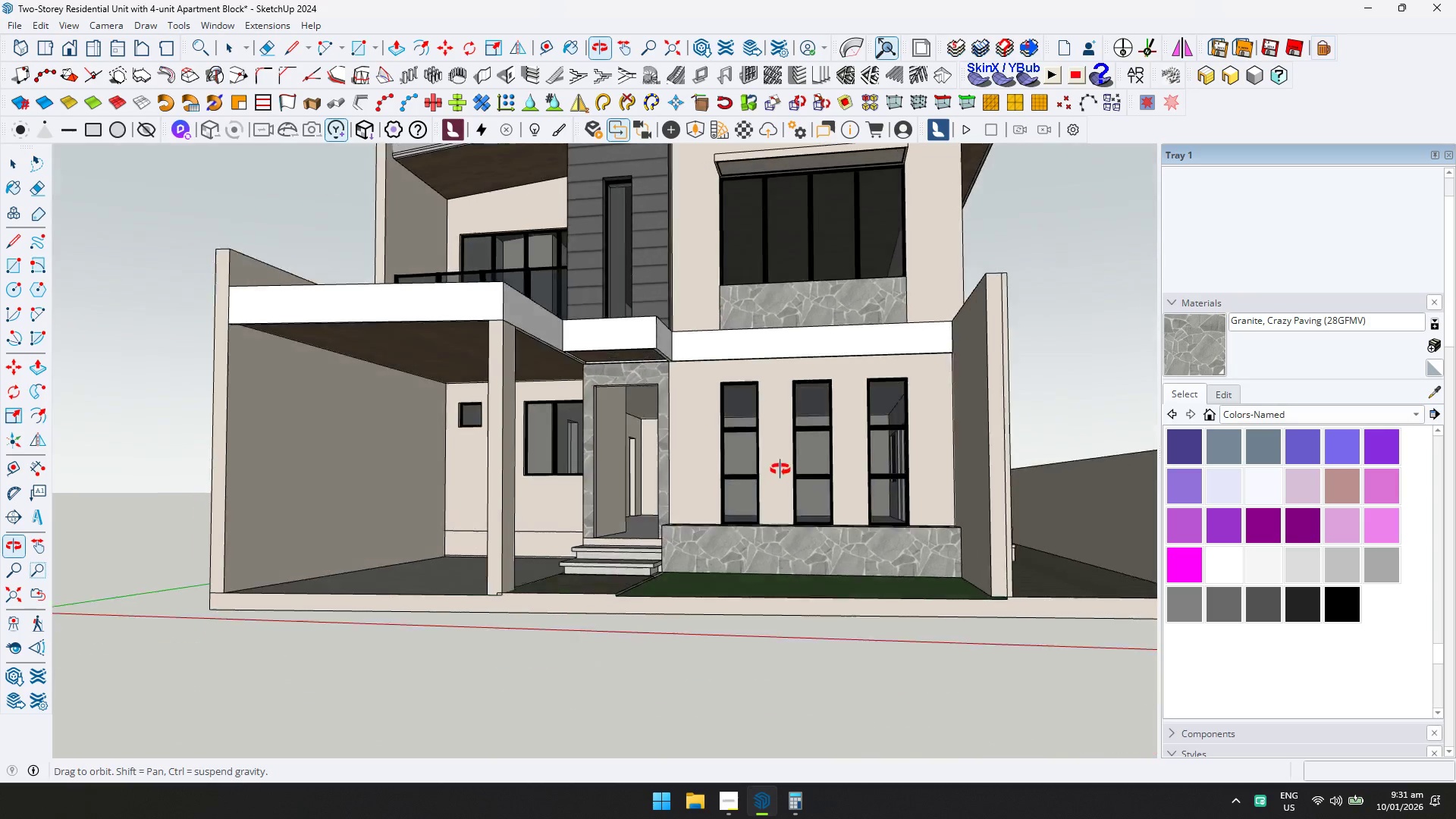 
key(Control+ControlLeft)
 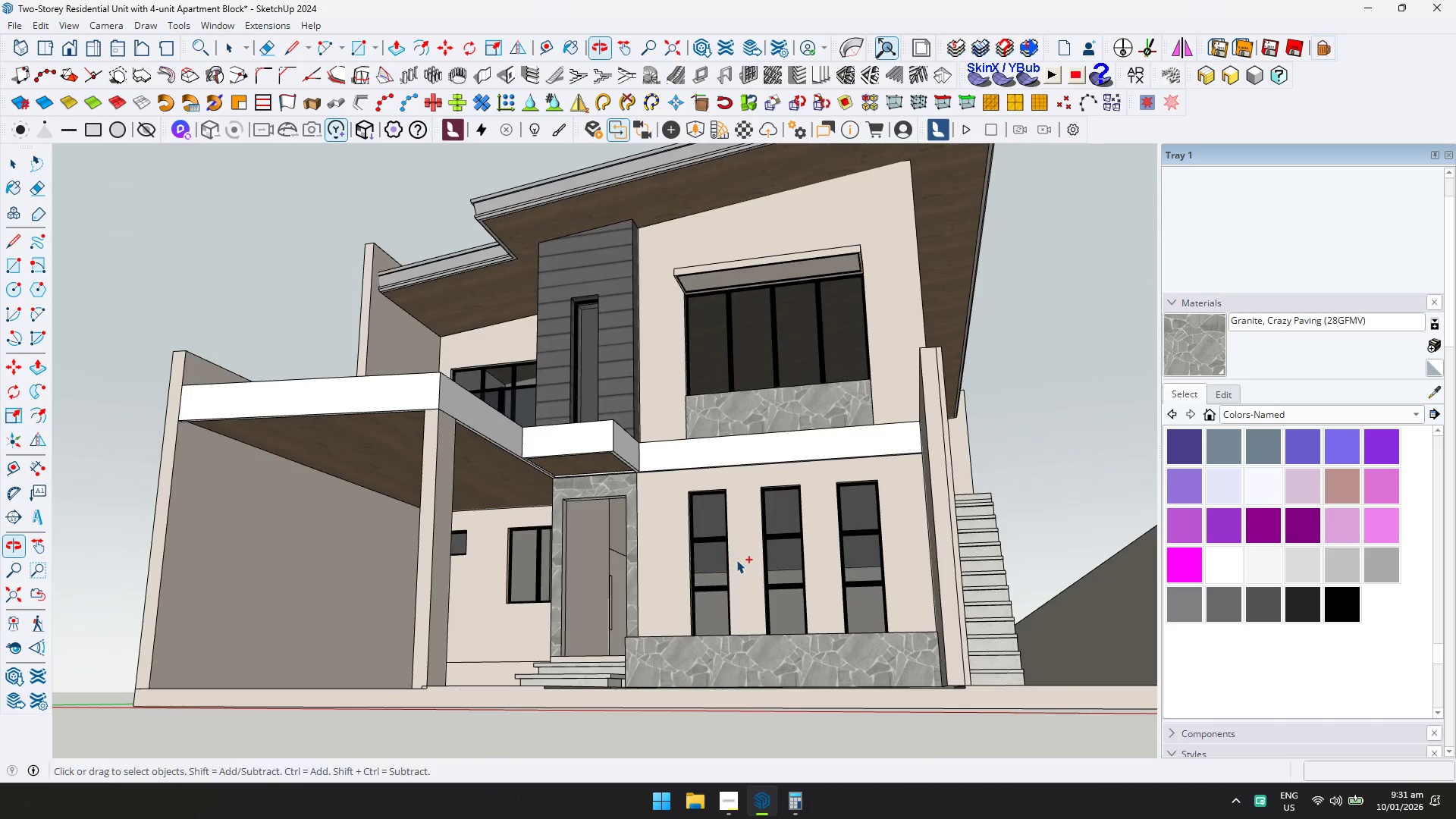 
key(Control+S)
 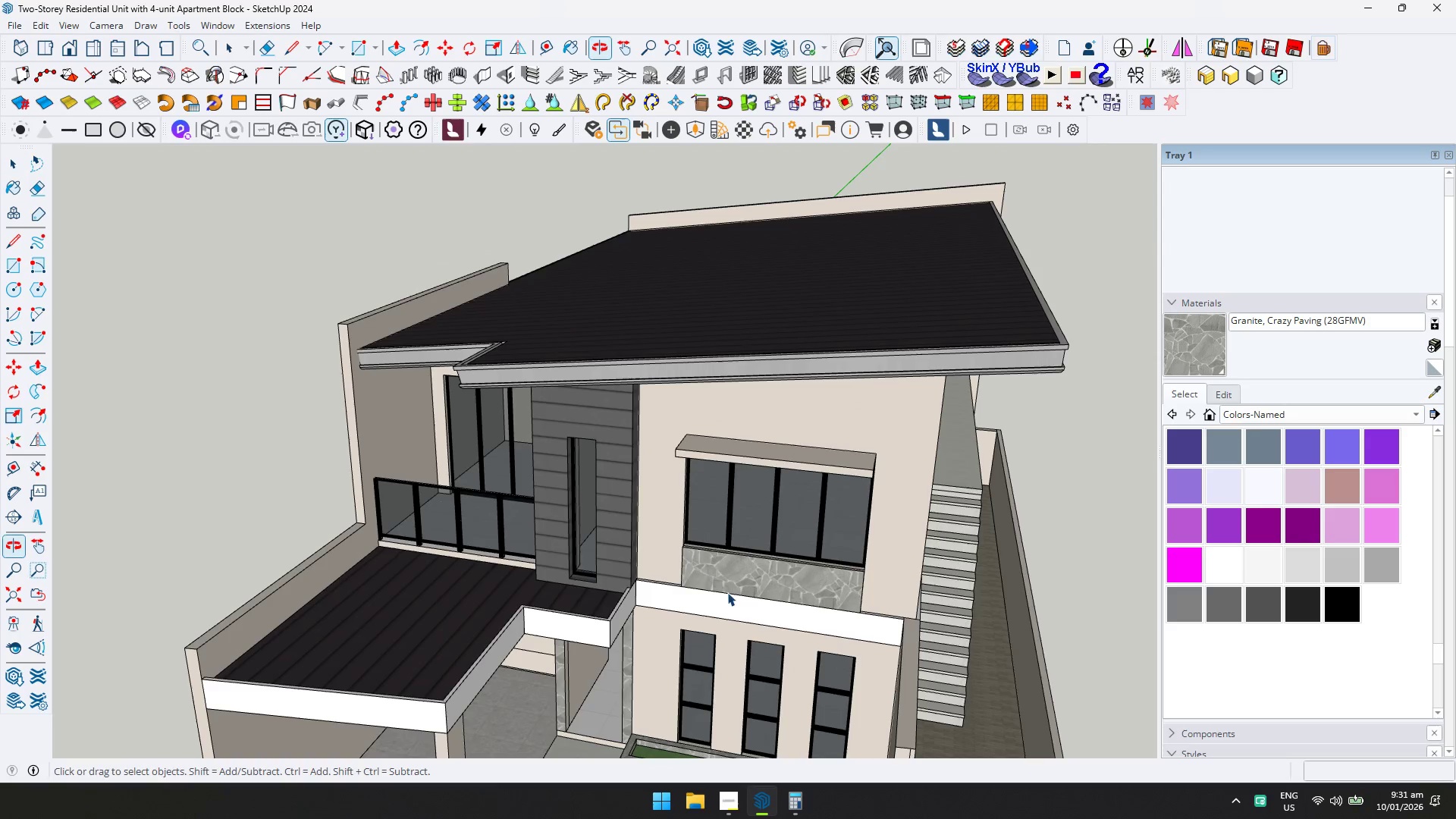 
key(Control+ControlLeft)
 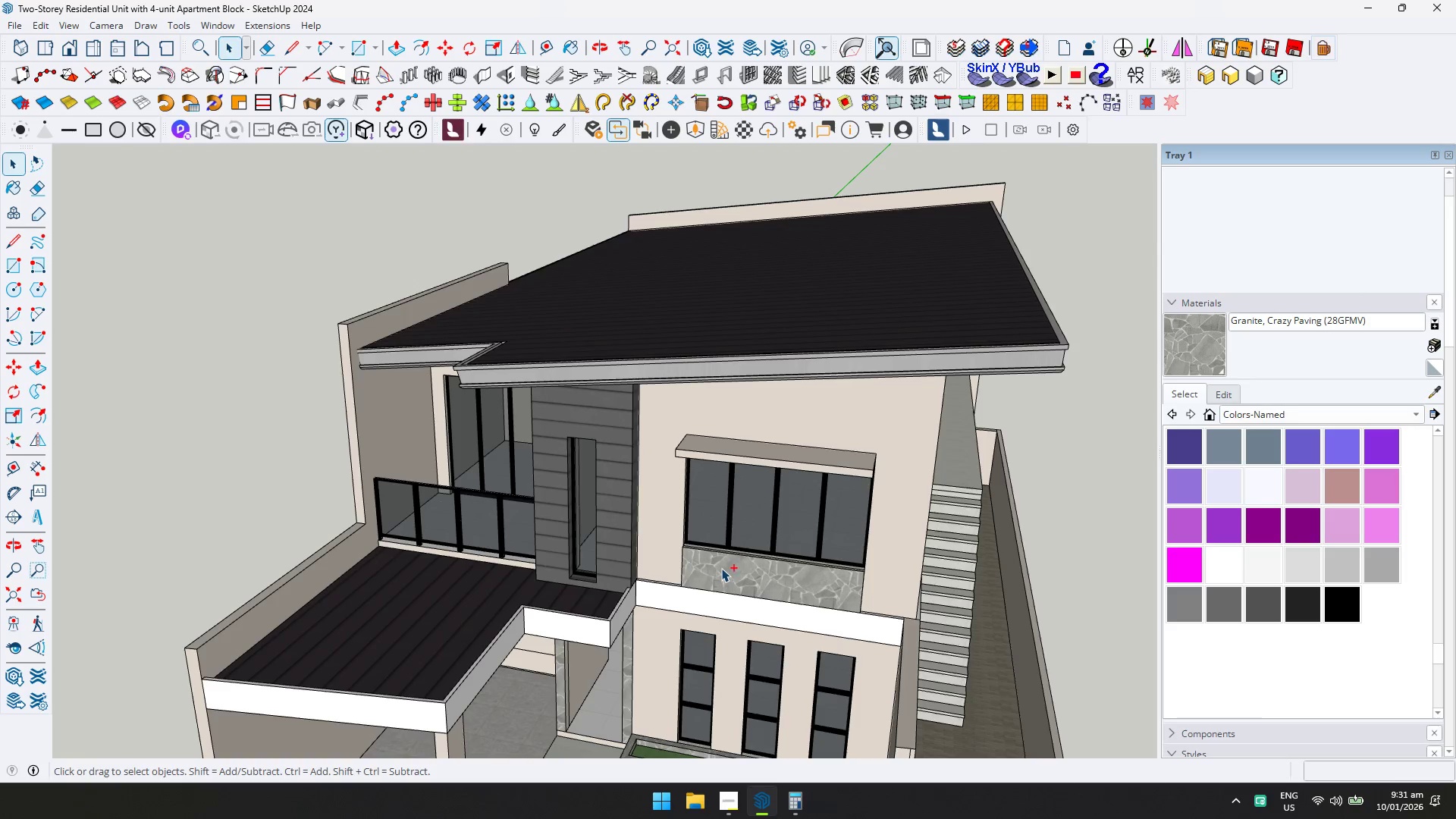 
key(Control+S)
 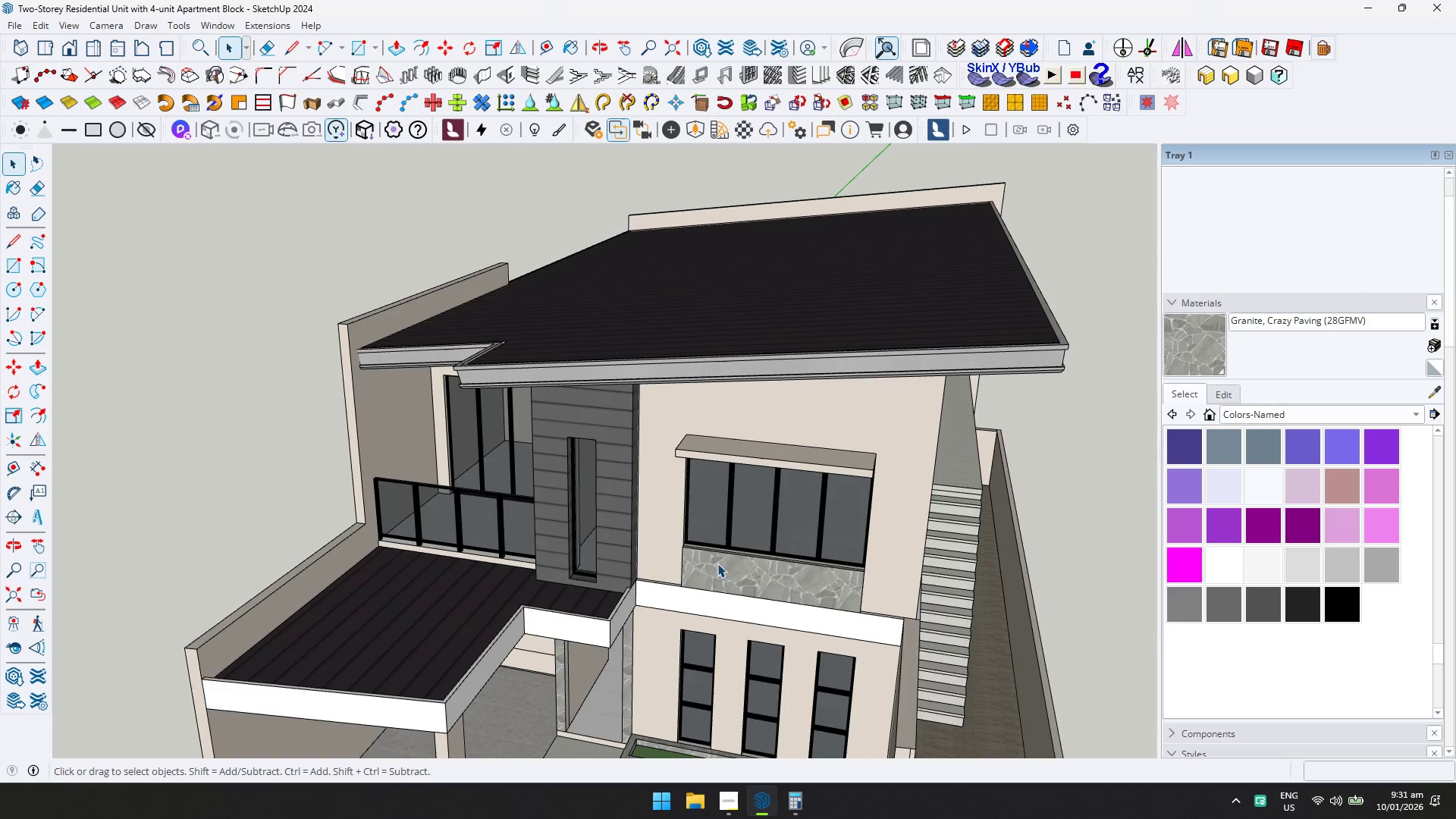 
scroll: coordinate [723, 554], scroll_direction: down, amount: 4.0
 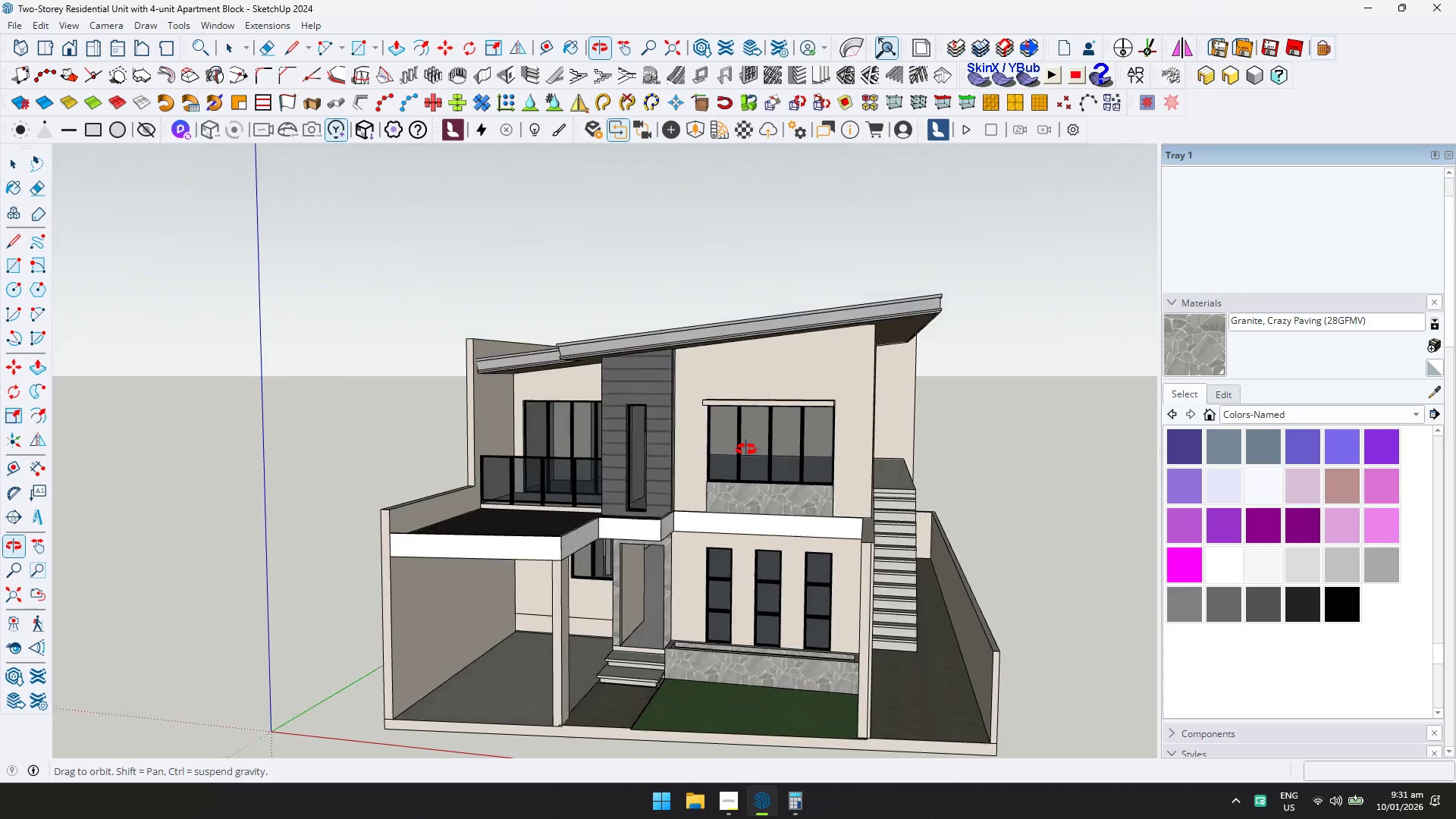 
key(Shift+ShiftLeft)
 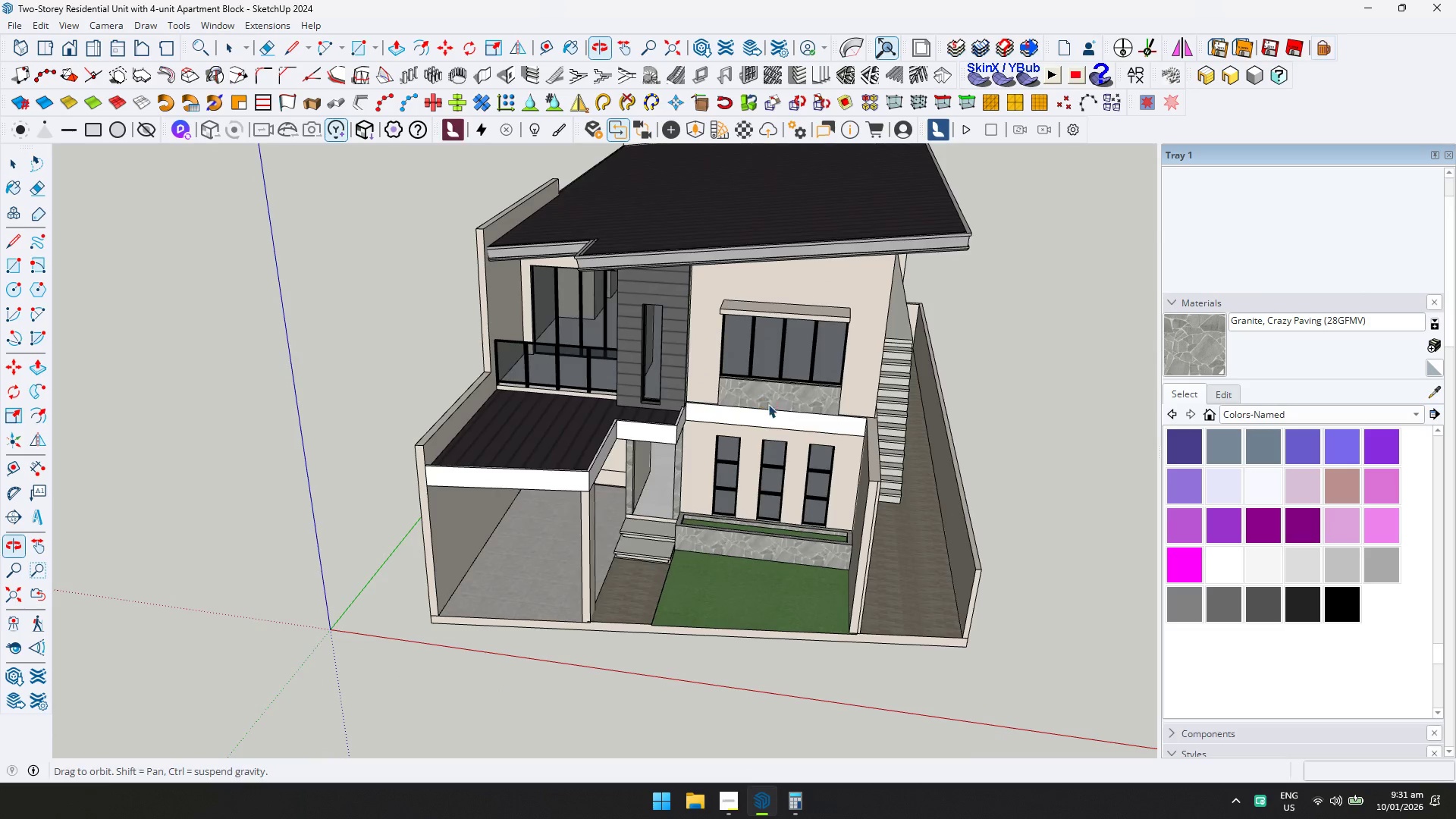 
key(Control+ControlLeft)
 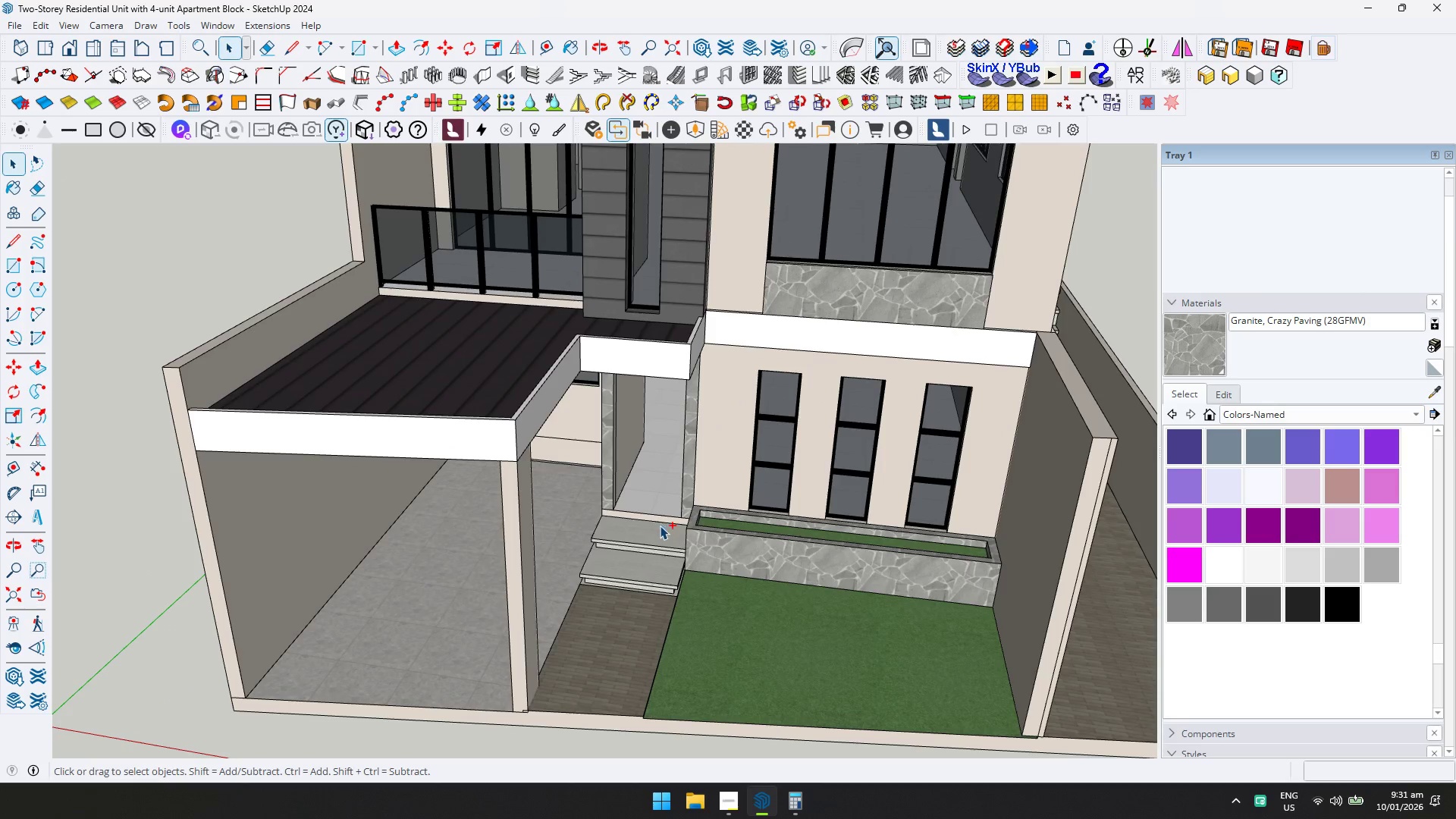 
key(Control+S)
 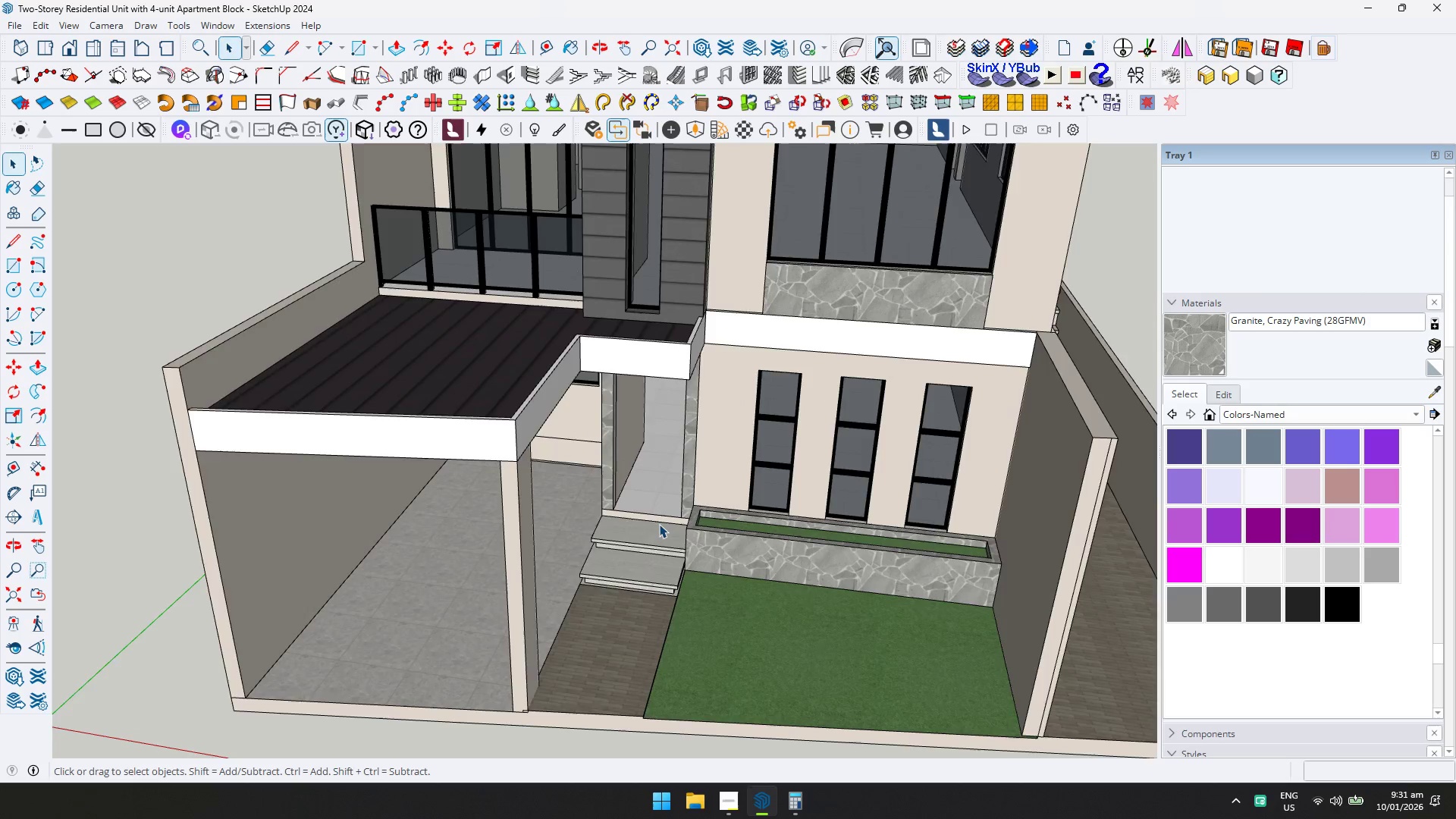 
scroll: coordinate [661, 522], scroll_direction: up, amount: 5.0
 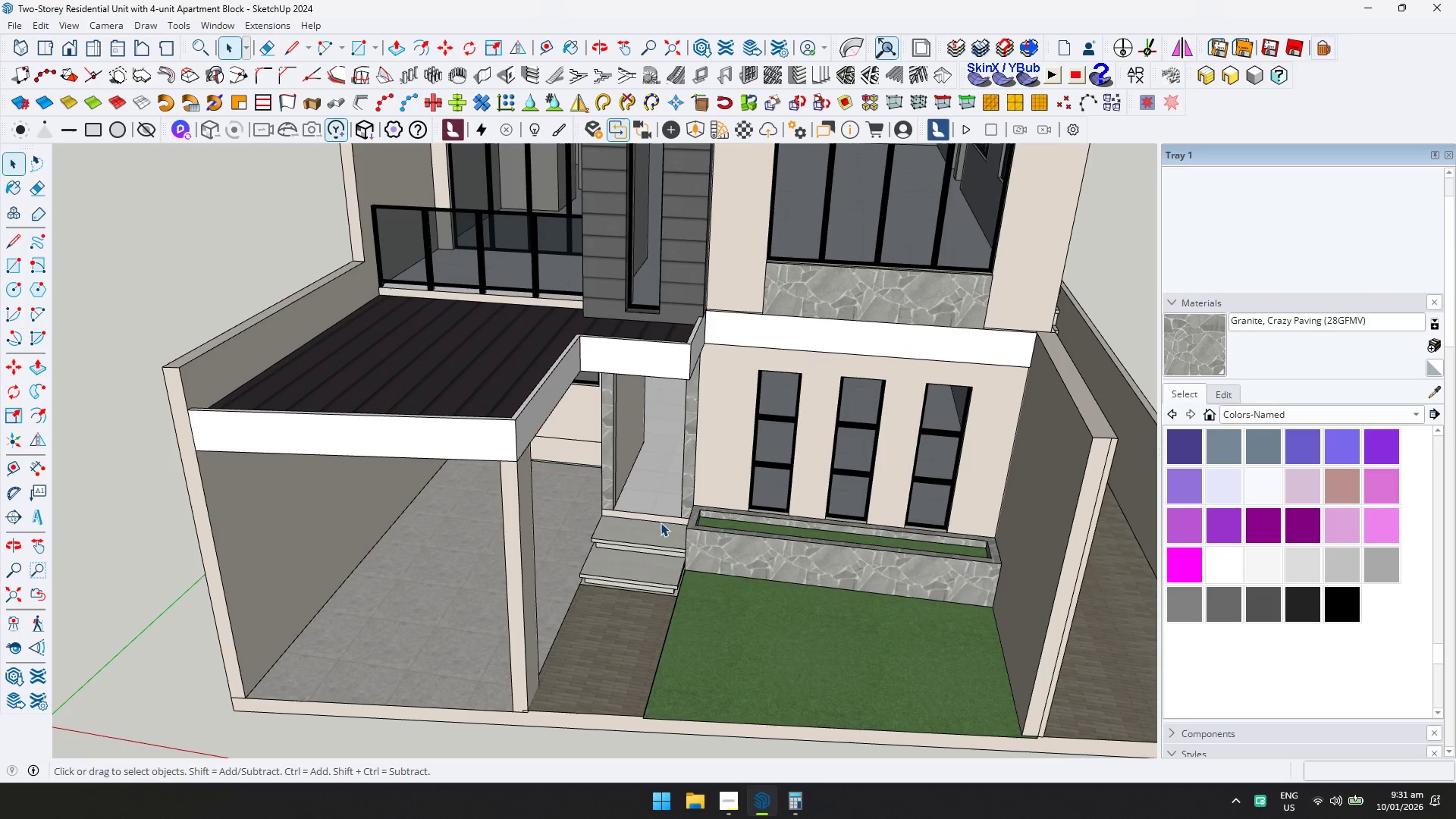 
scroll: coordinate [660, 523], scroll_direction: down, amount: 5.0
 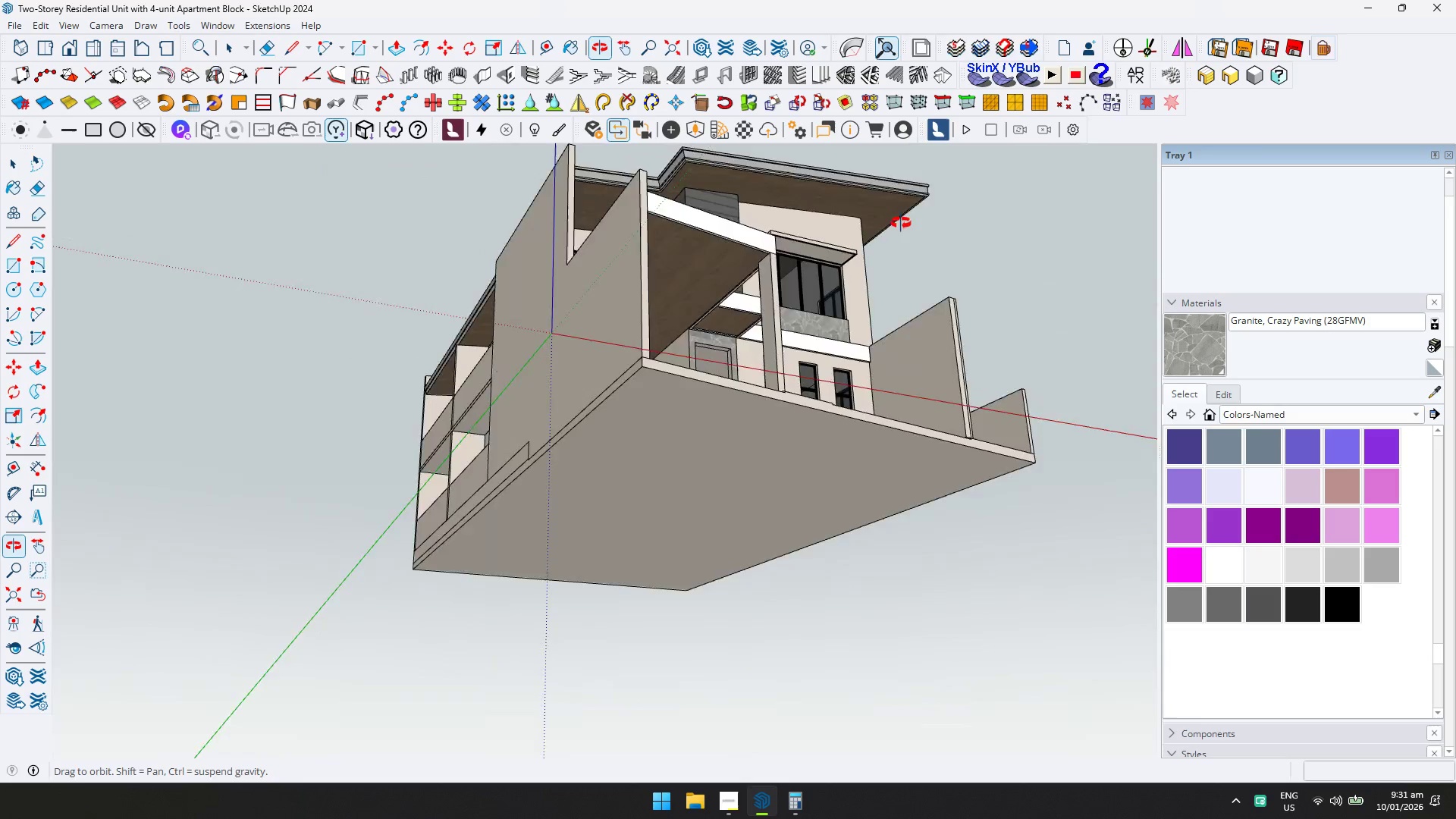 
key(Shift+ShiftLeft)
 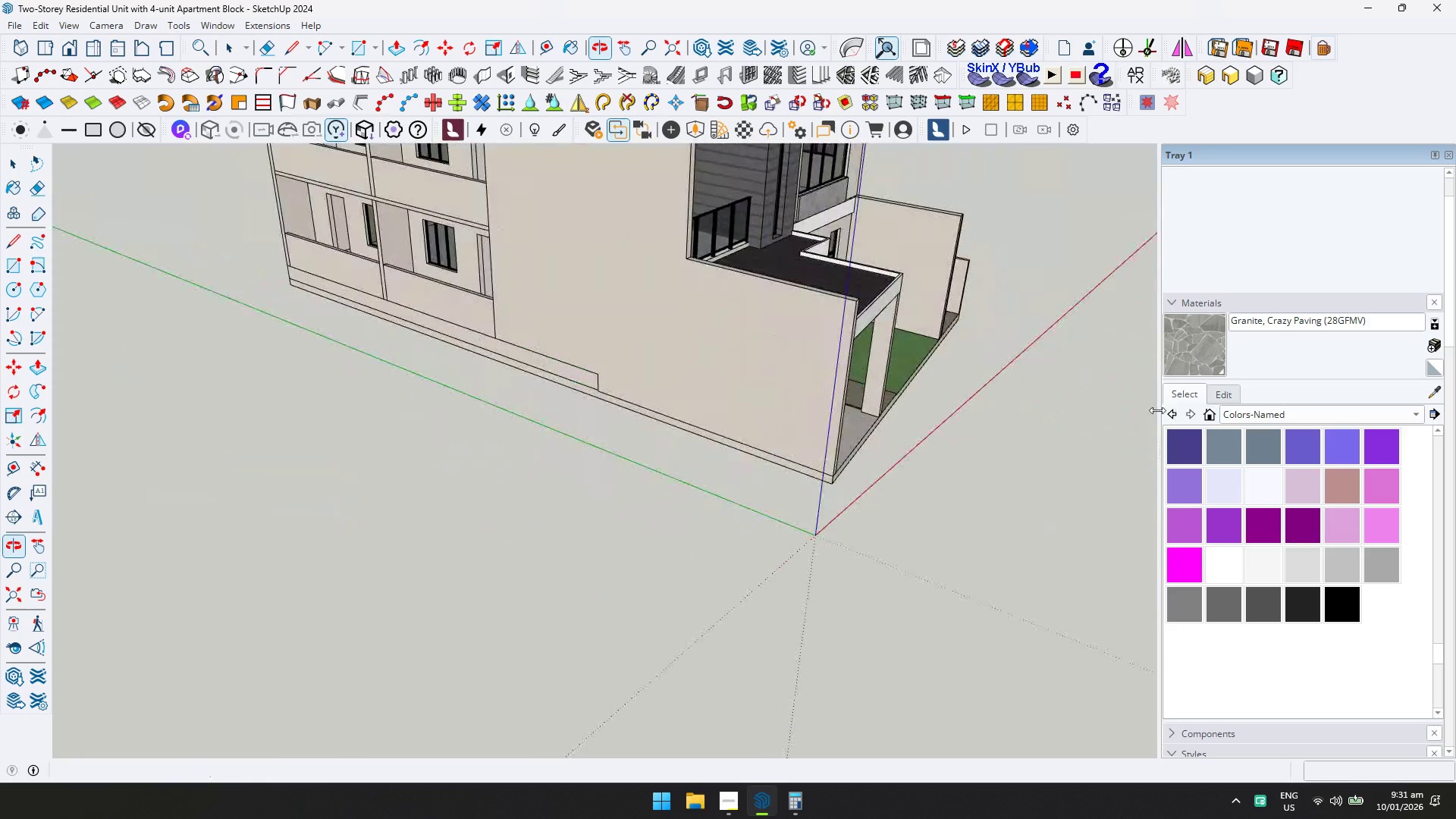 
key(Shift+ShiftLeft)
 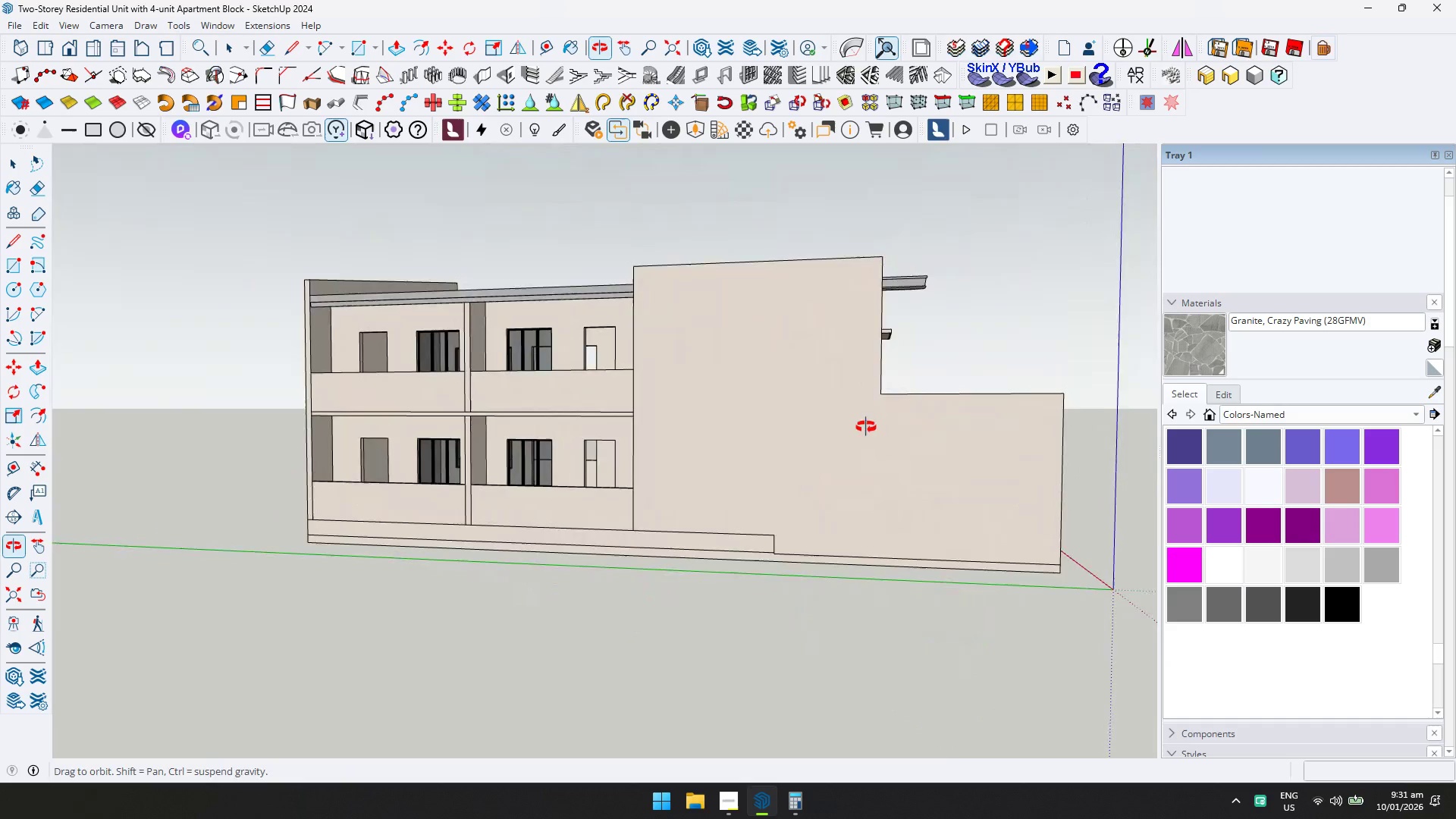 
key(Shift+ShiftLeft)
 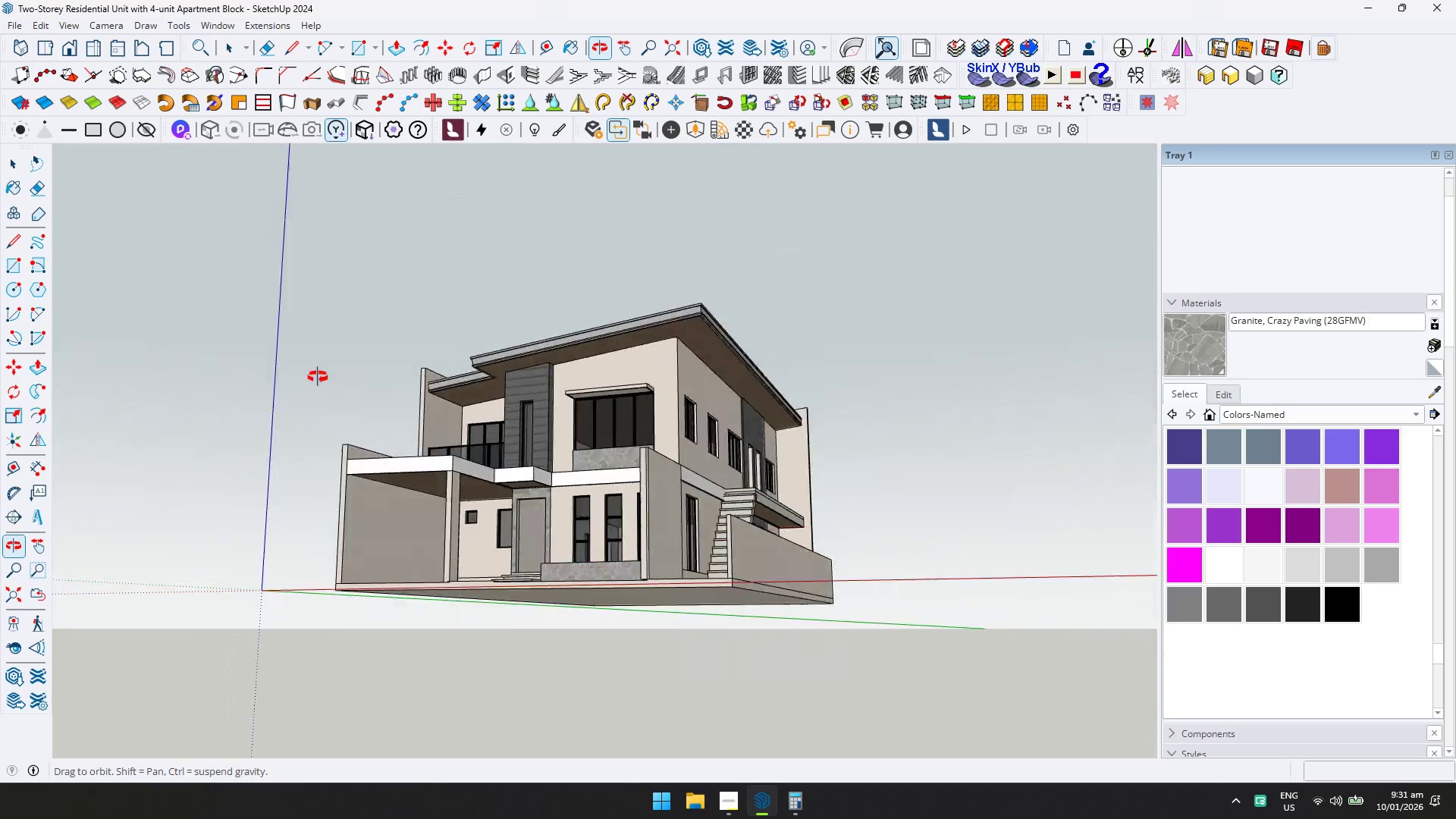 
scroll: coordinate [626, 496], scroll_direction: down, amount: 4.0
 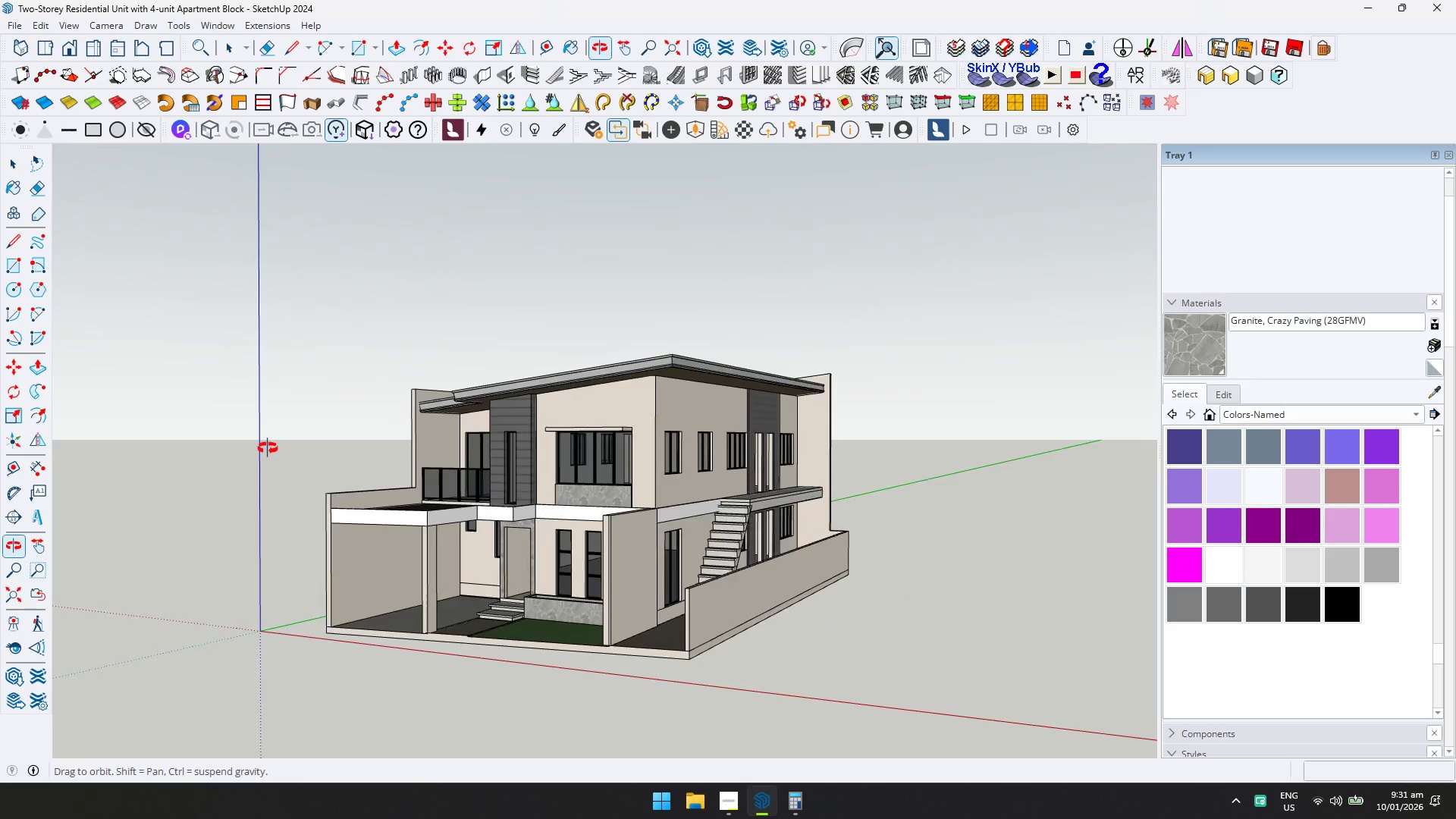 
key(Shift+ShiftLeft)
 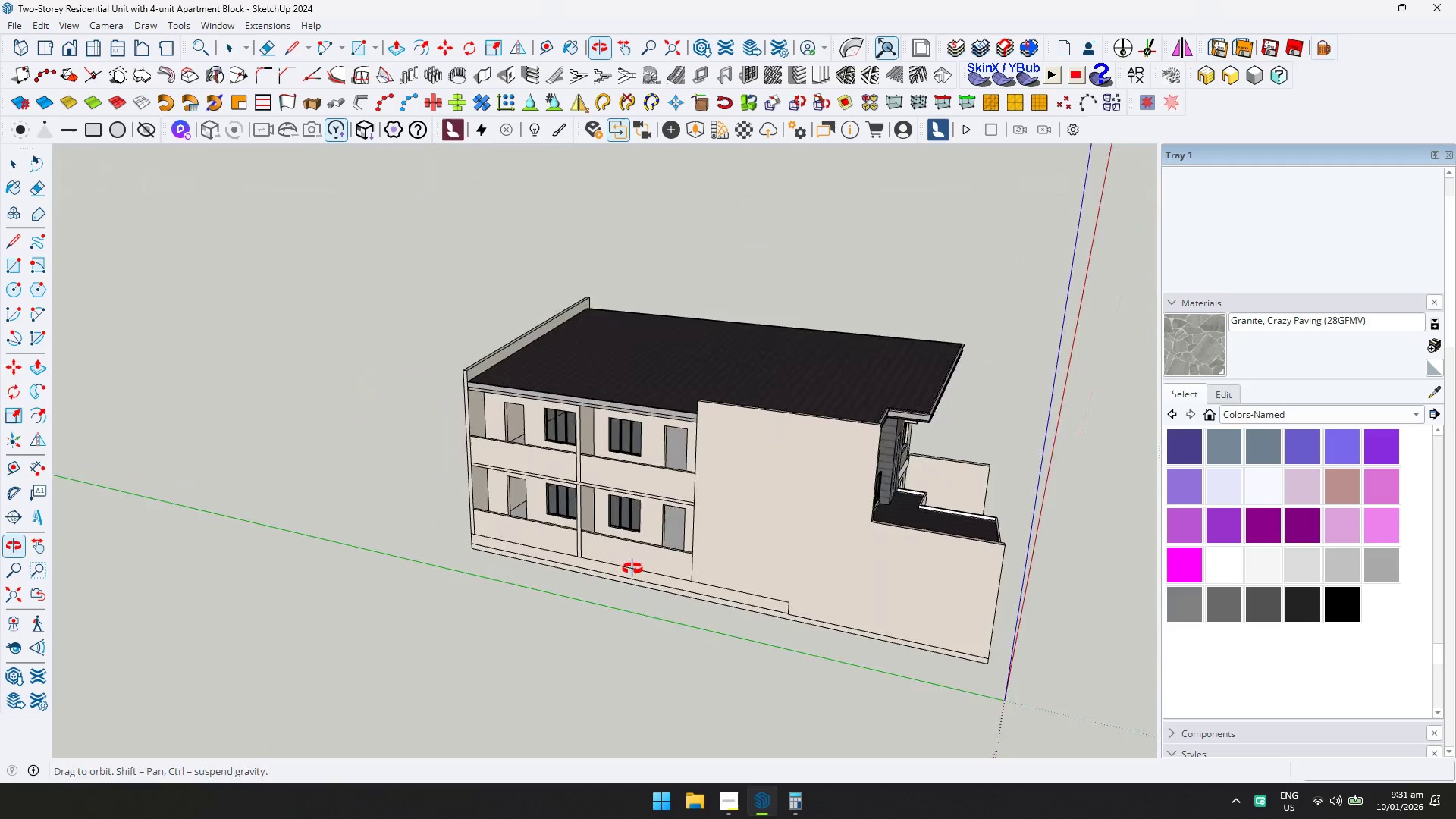 
scroll: coordinate [394, 392], scroll_direction: up, amount: 8.0
 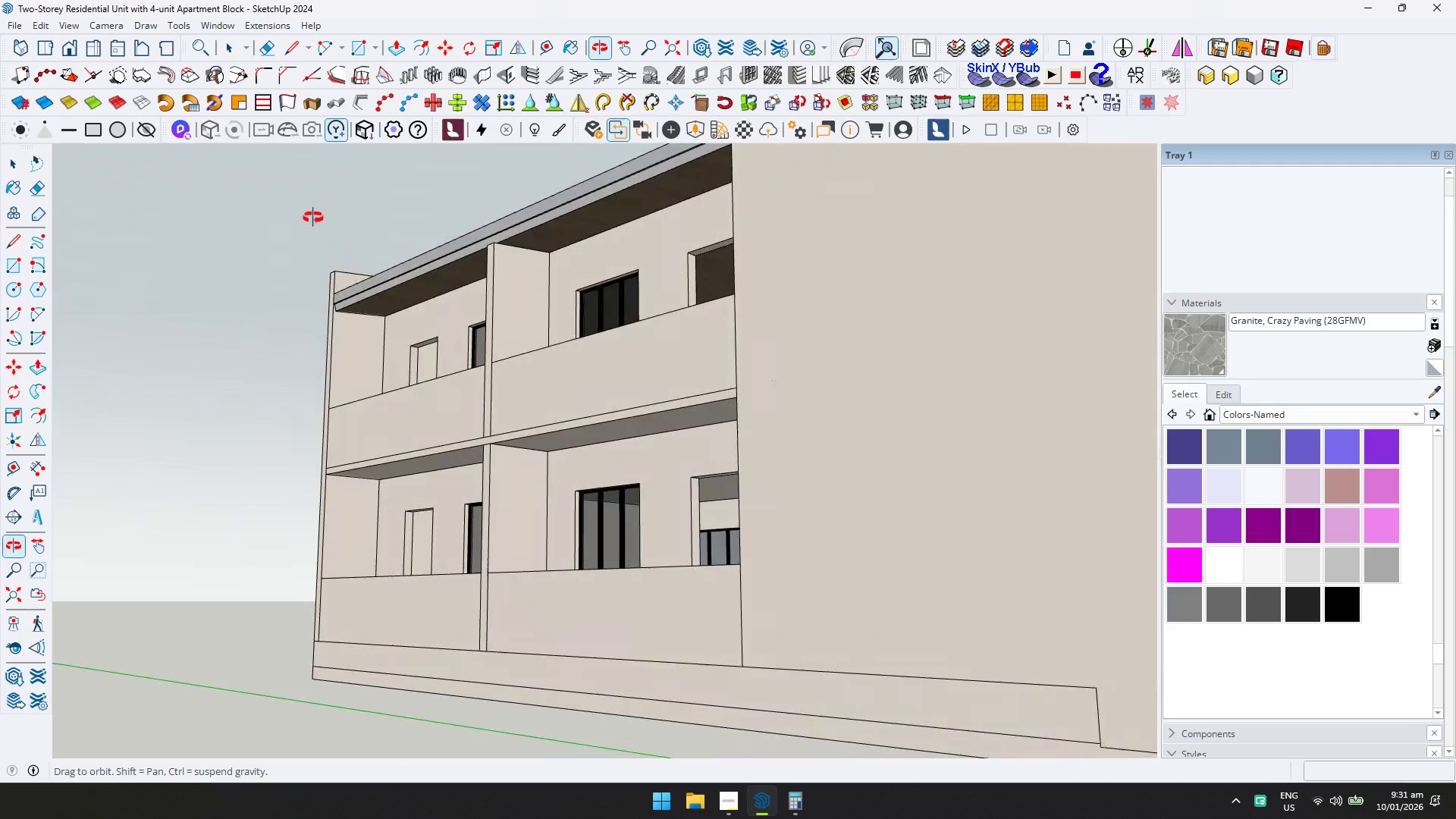 
key(Control+ControlLeft)
 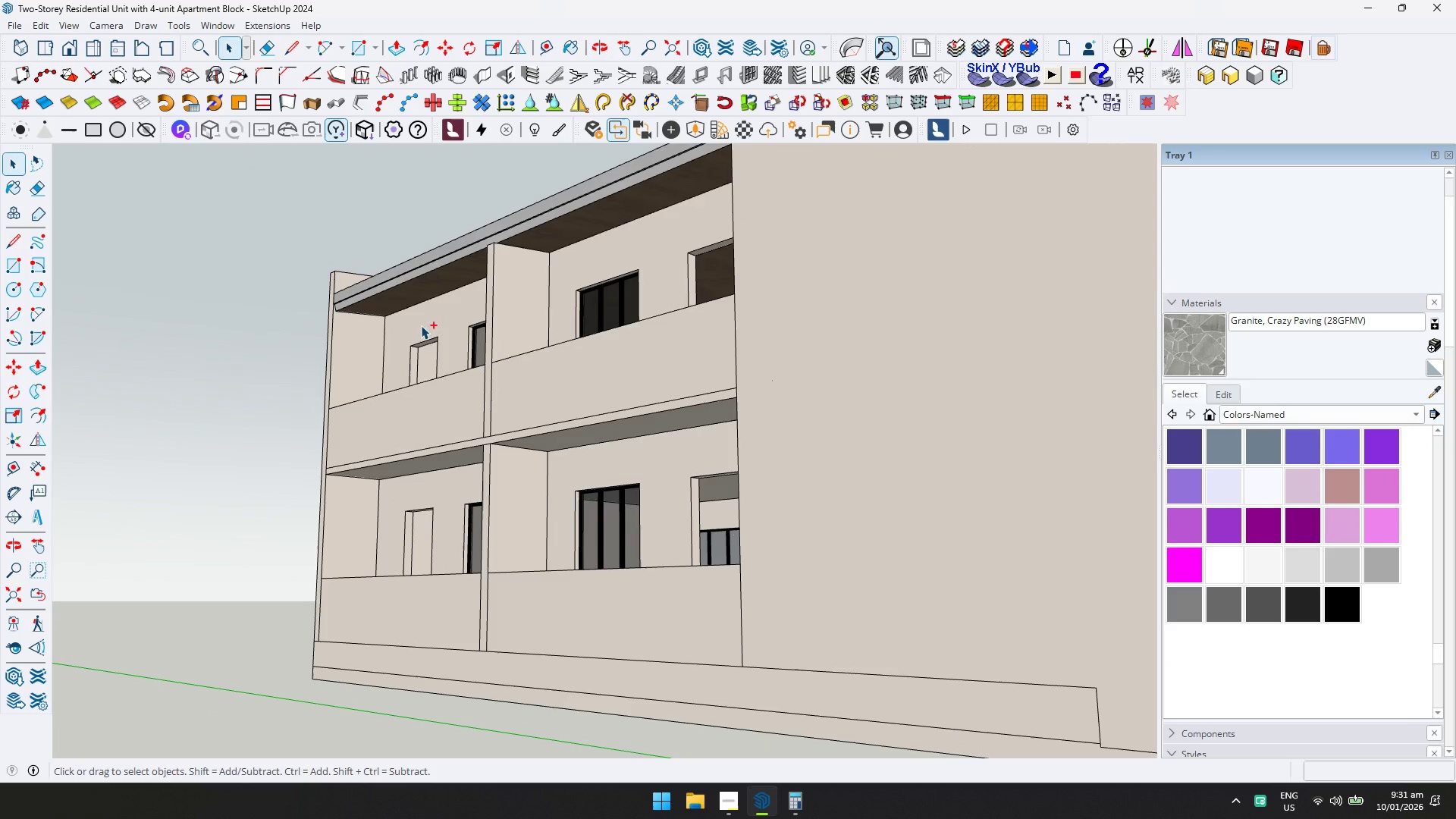 
key(Control+S)
 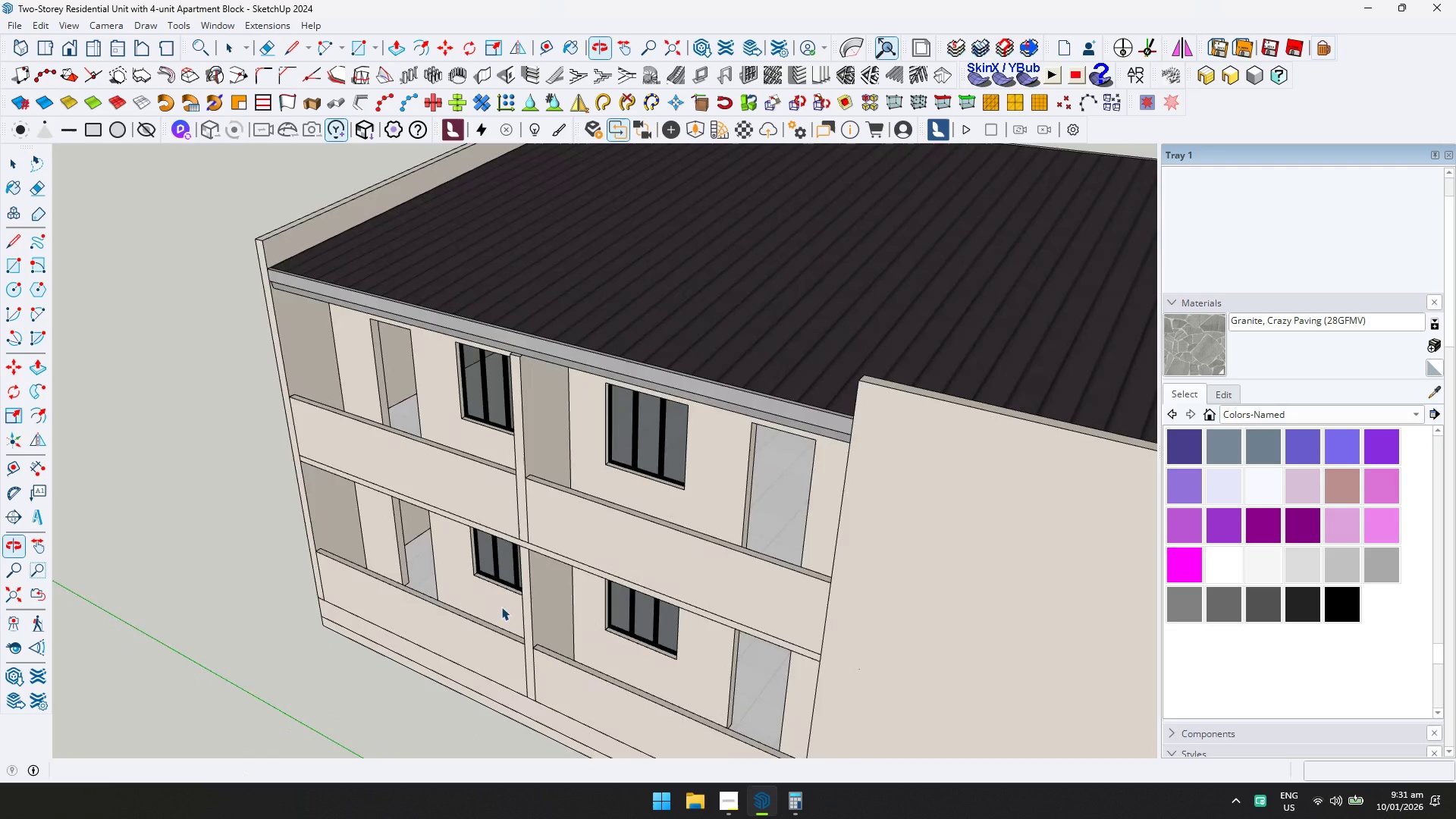 
key(Shift+ShiftLeft)
 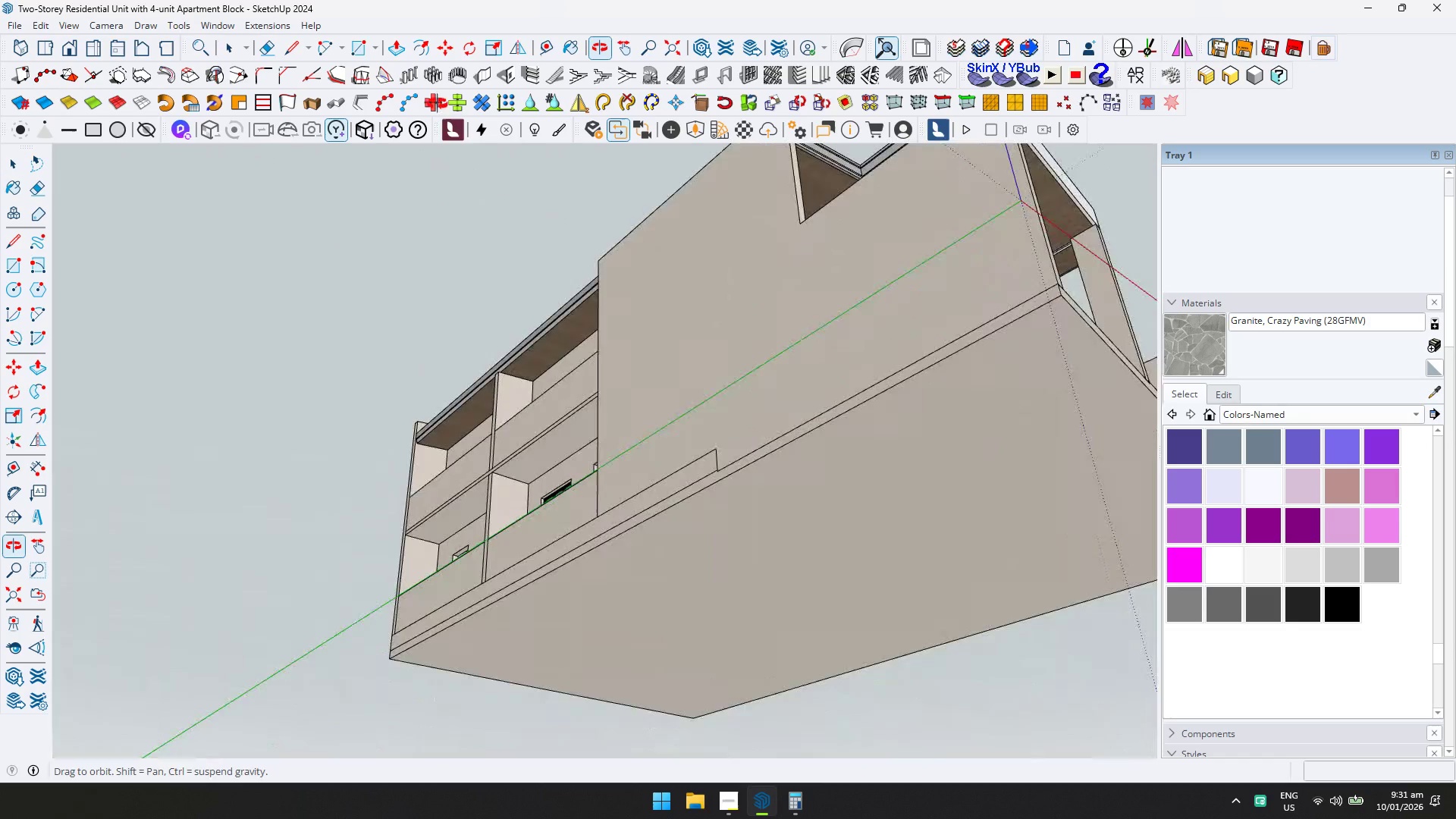 
scroll: coordinate [540, 507], scroll_direction: down, amount: 6.0
 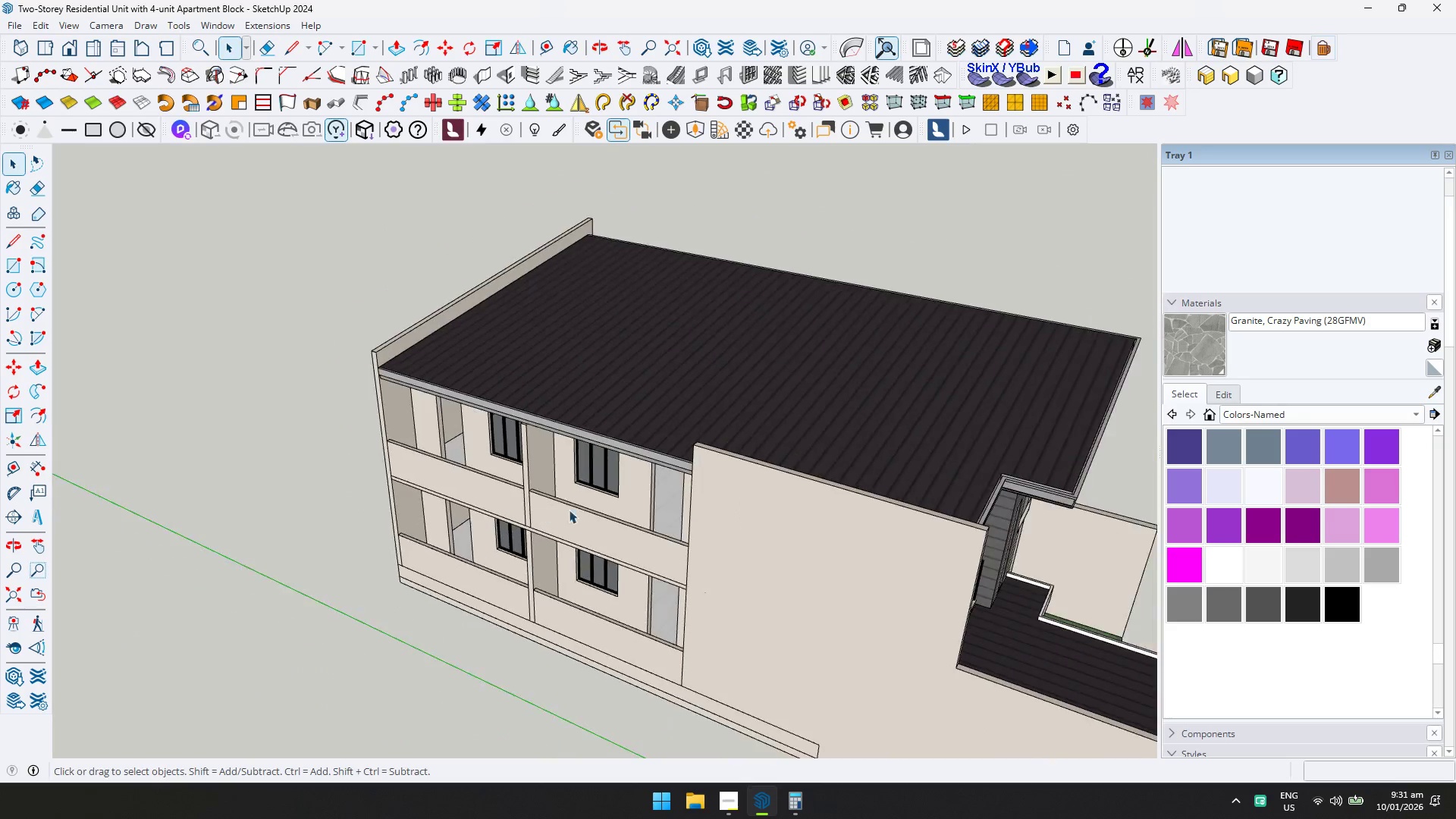 
double_click([570, 489])
 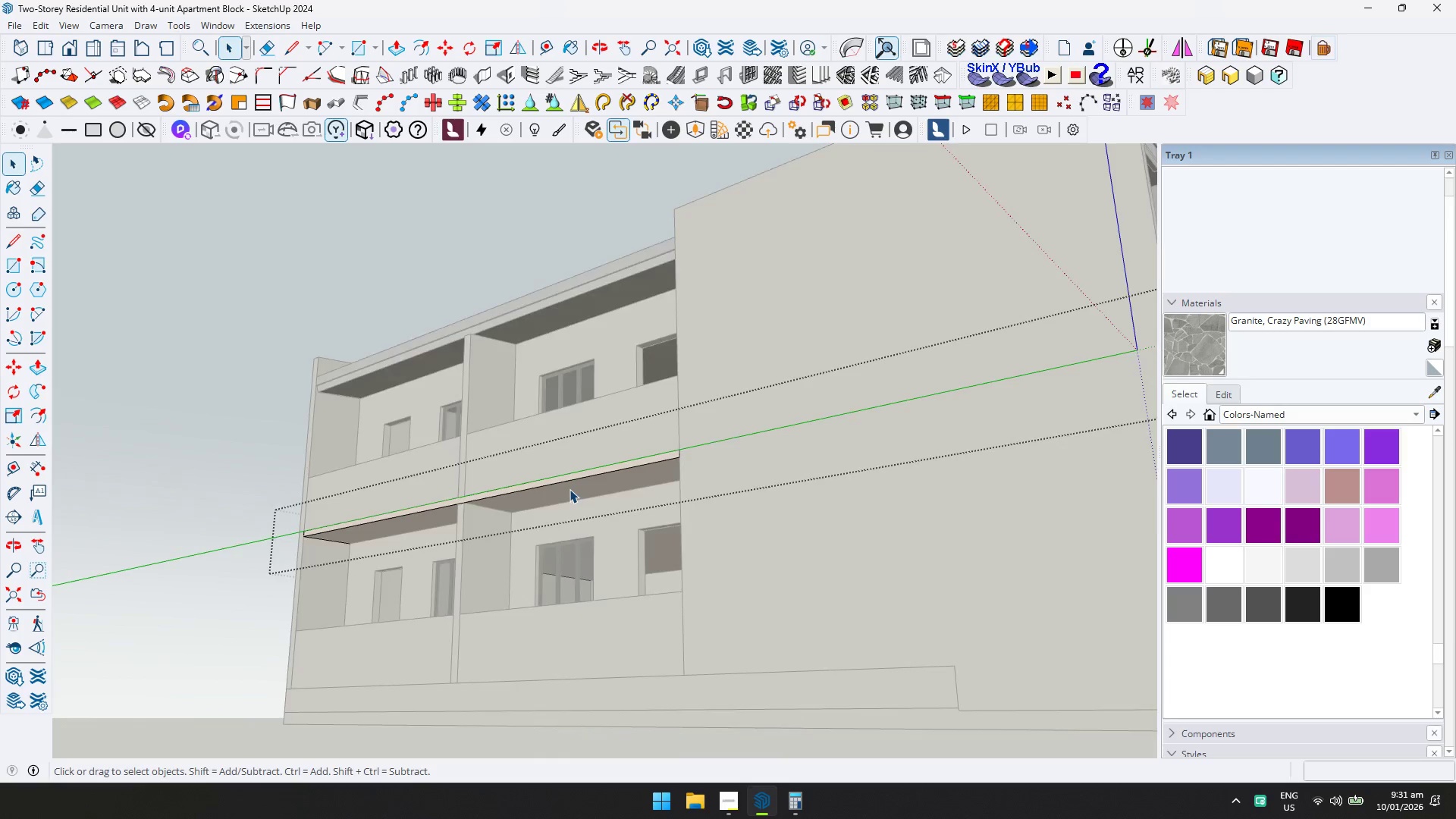 
scroll: coordinate [570, 434], scroll_direction: up, amount: 4.0
 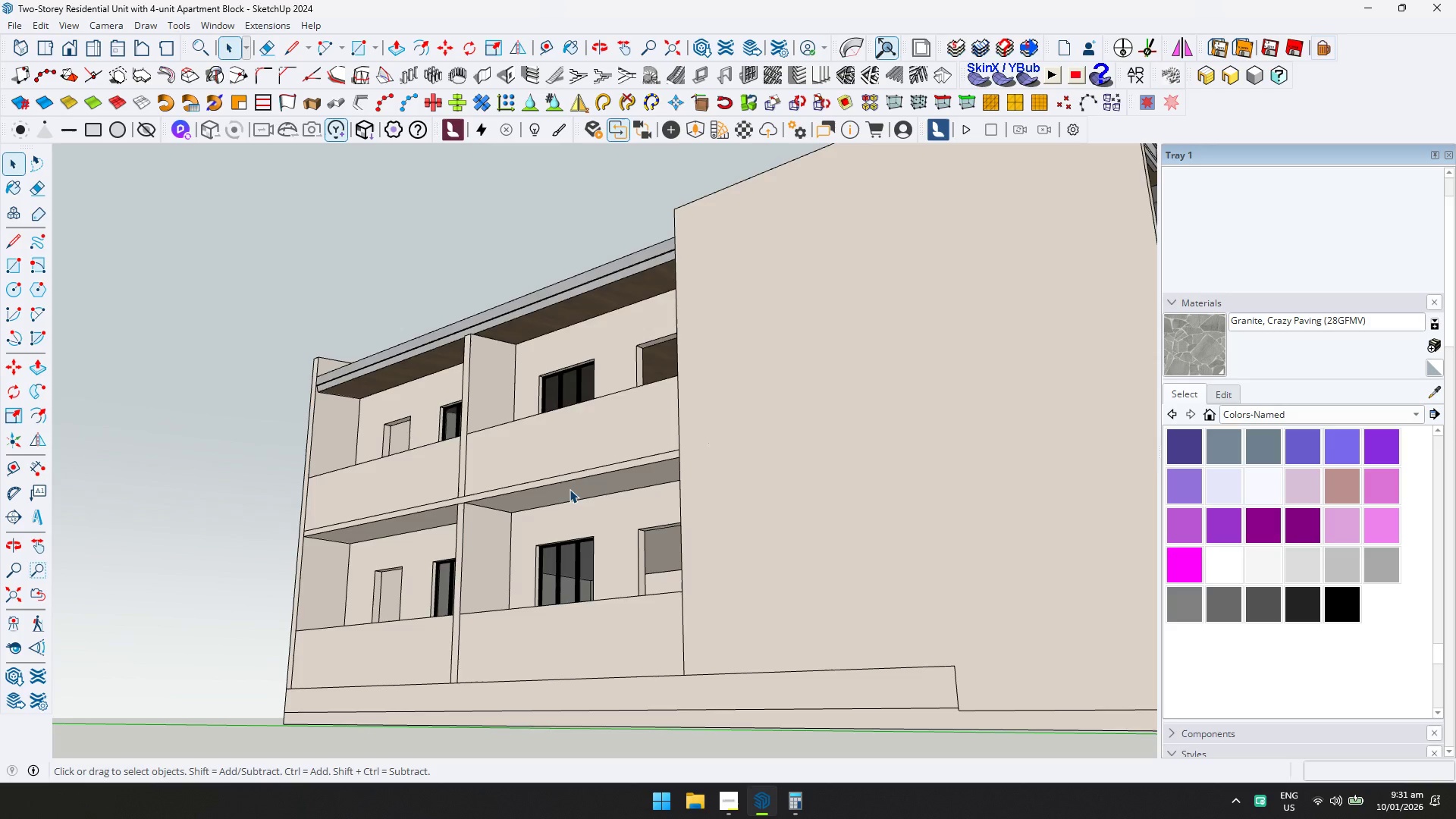 
type(DD)
 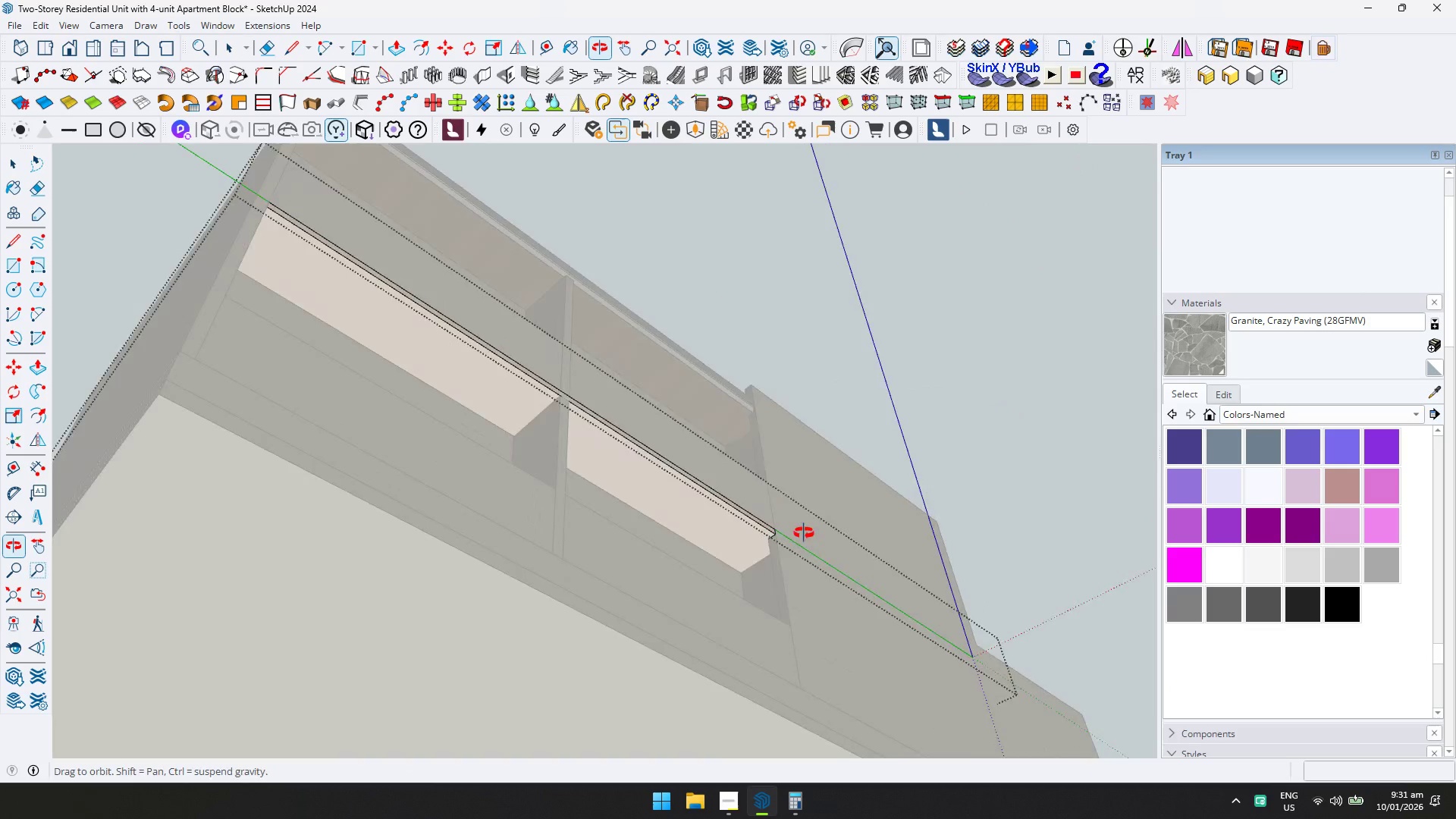 
scroll: coordinate [739, 576], scroll_direction: up, amount: 4.0
 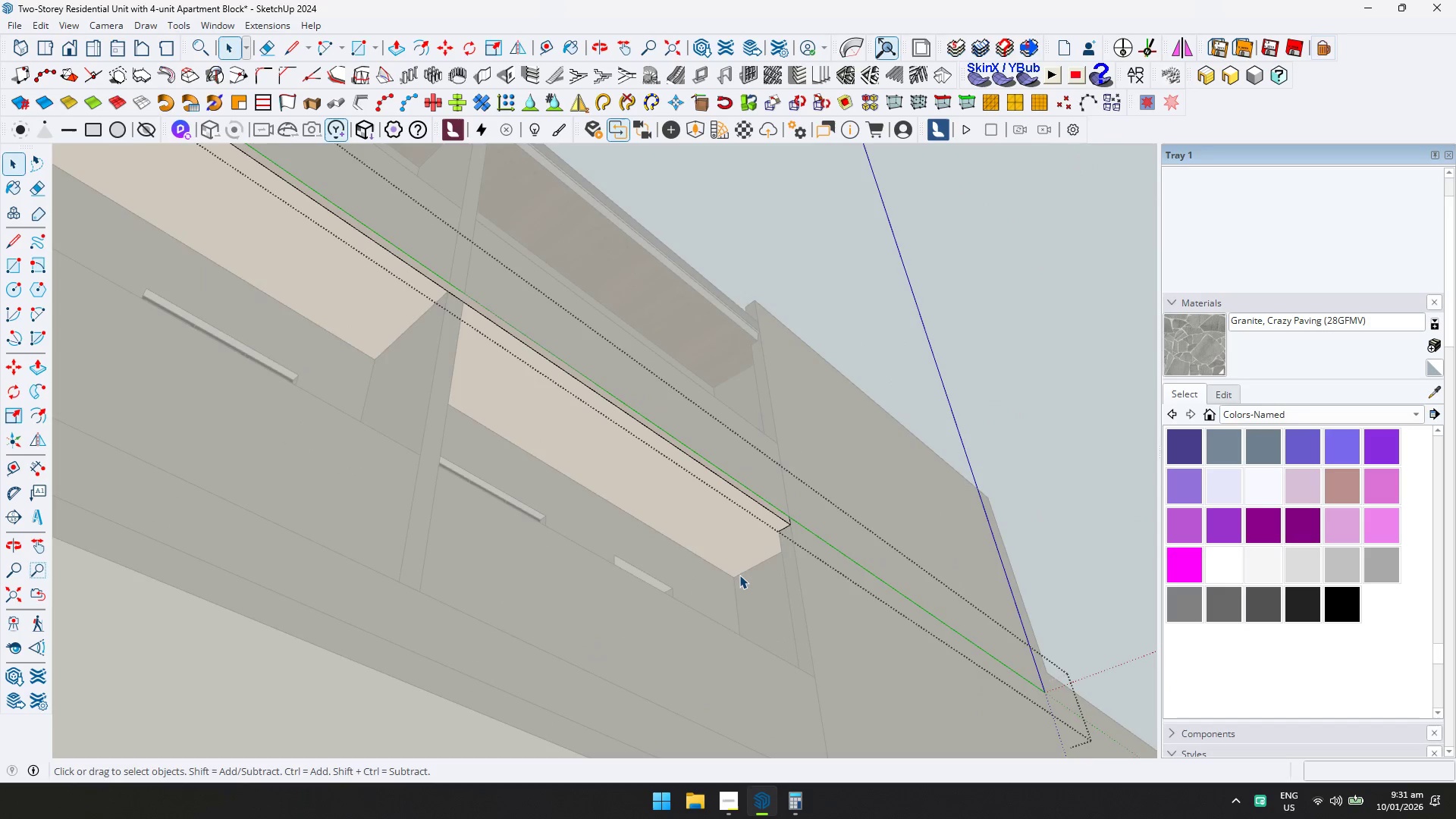 
key(L)
 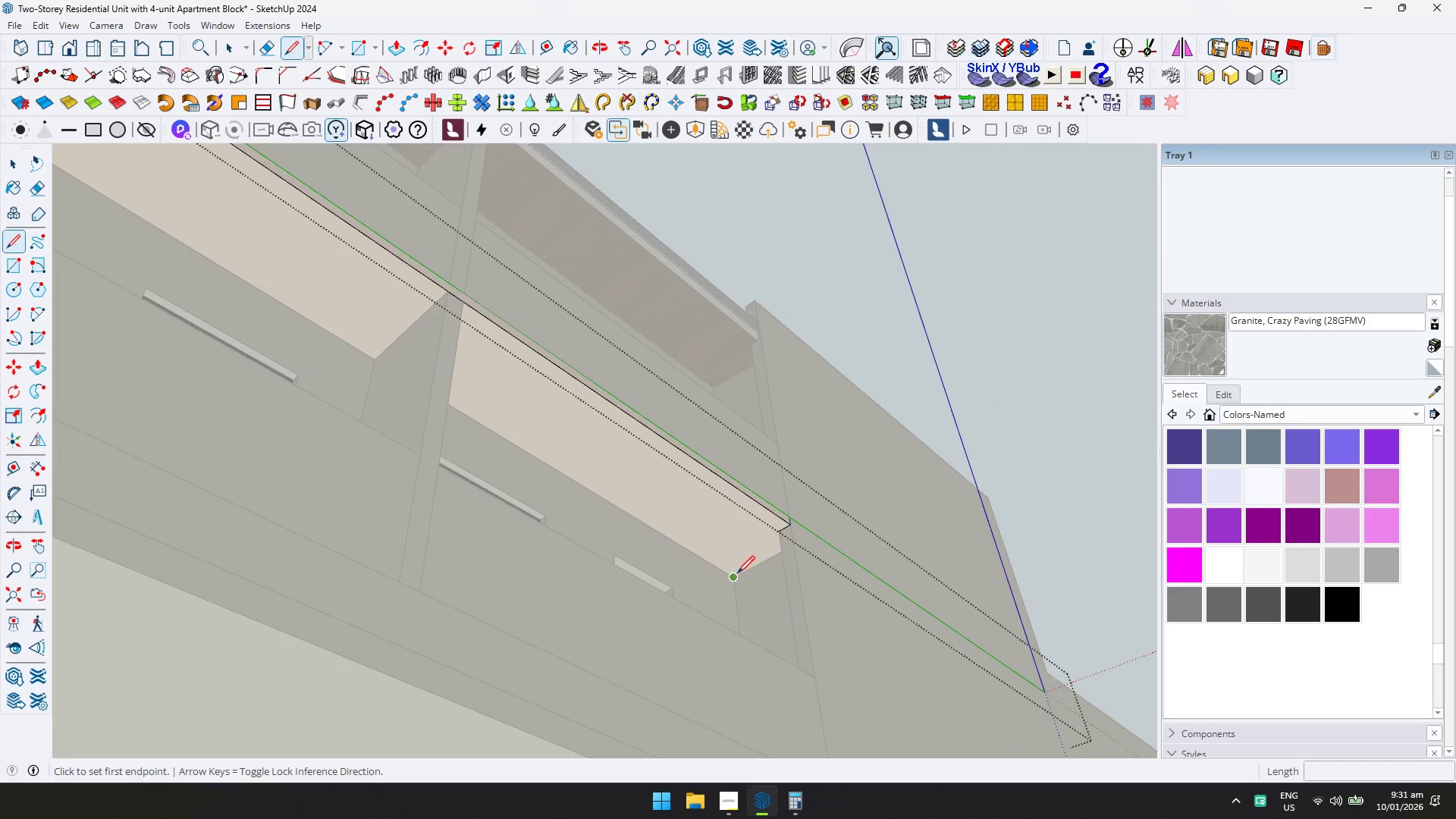 
left_click([737, 573])
 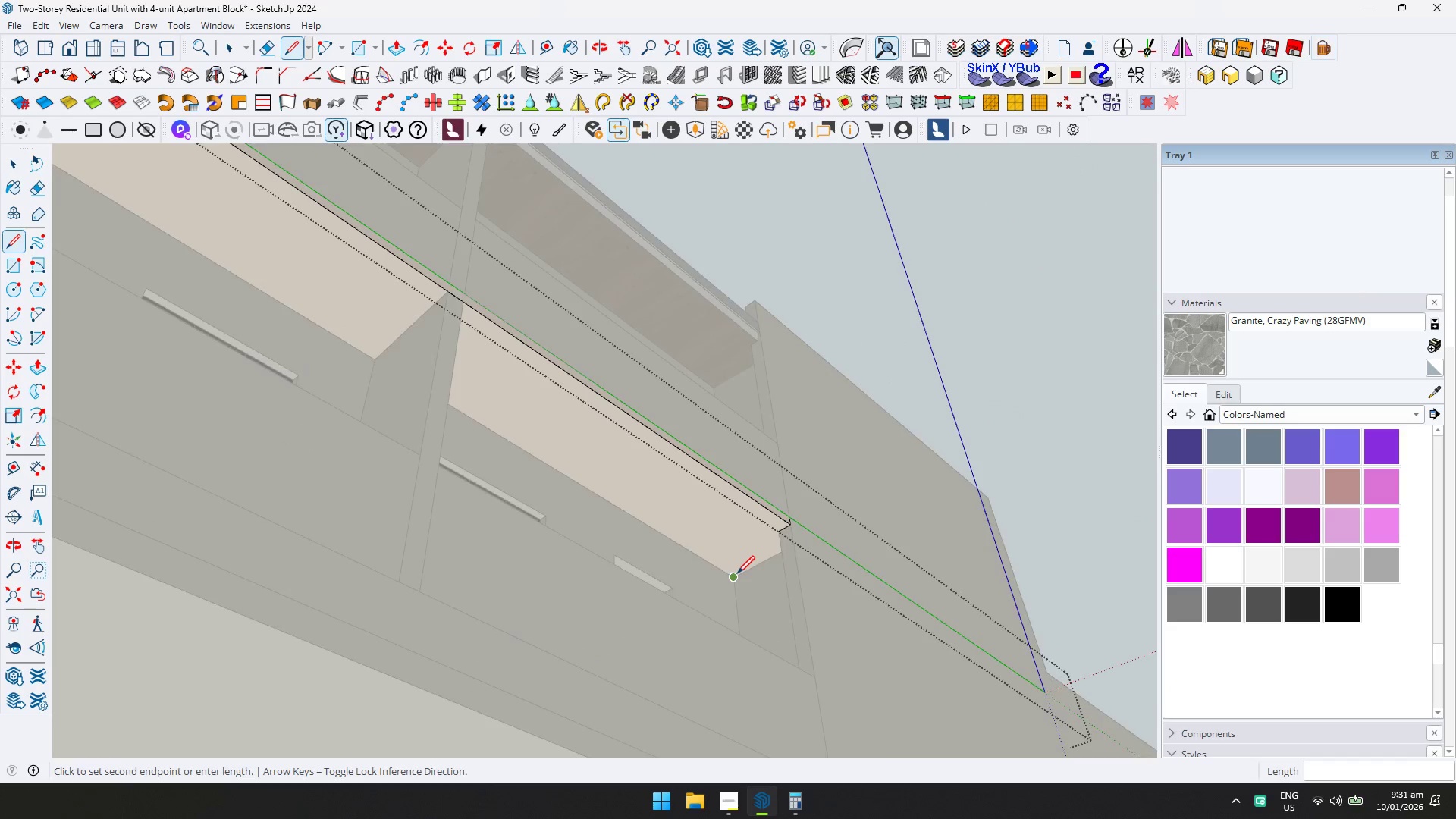 
key(D)
 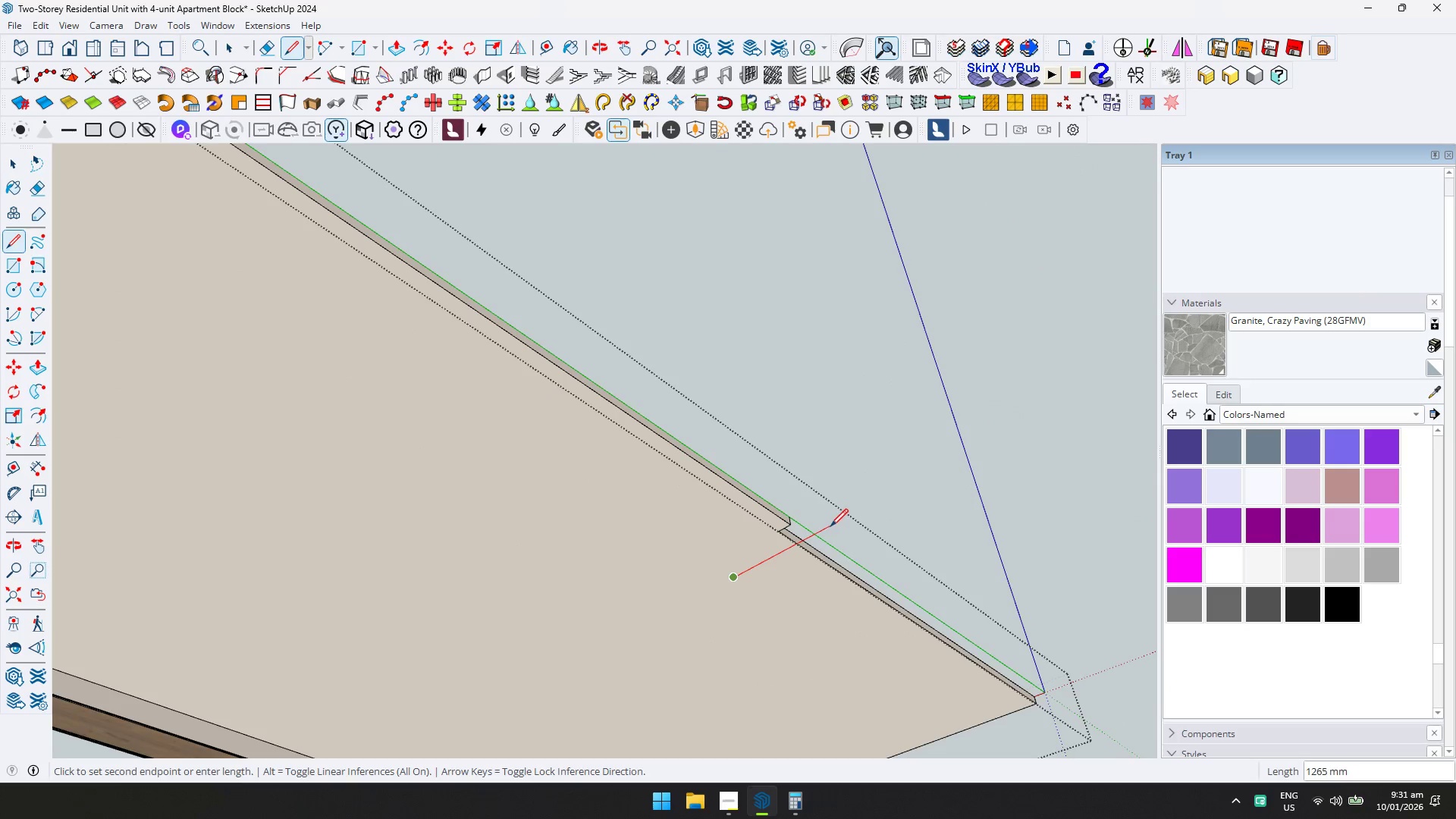 
left_click([831, 526])
 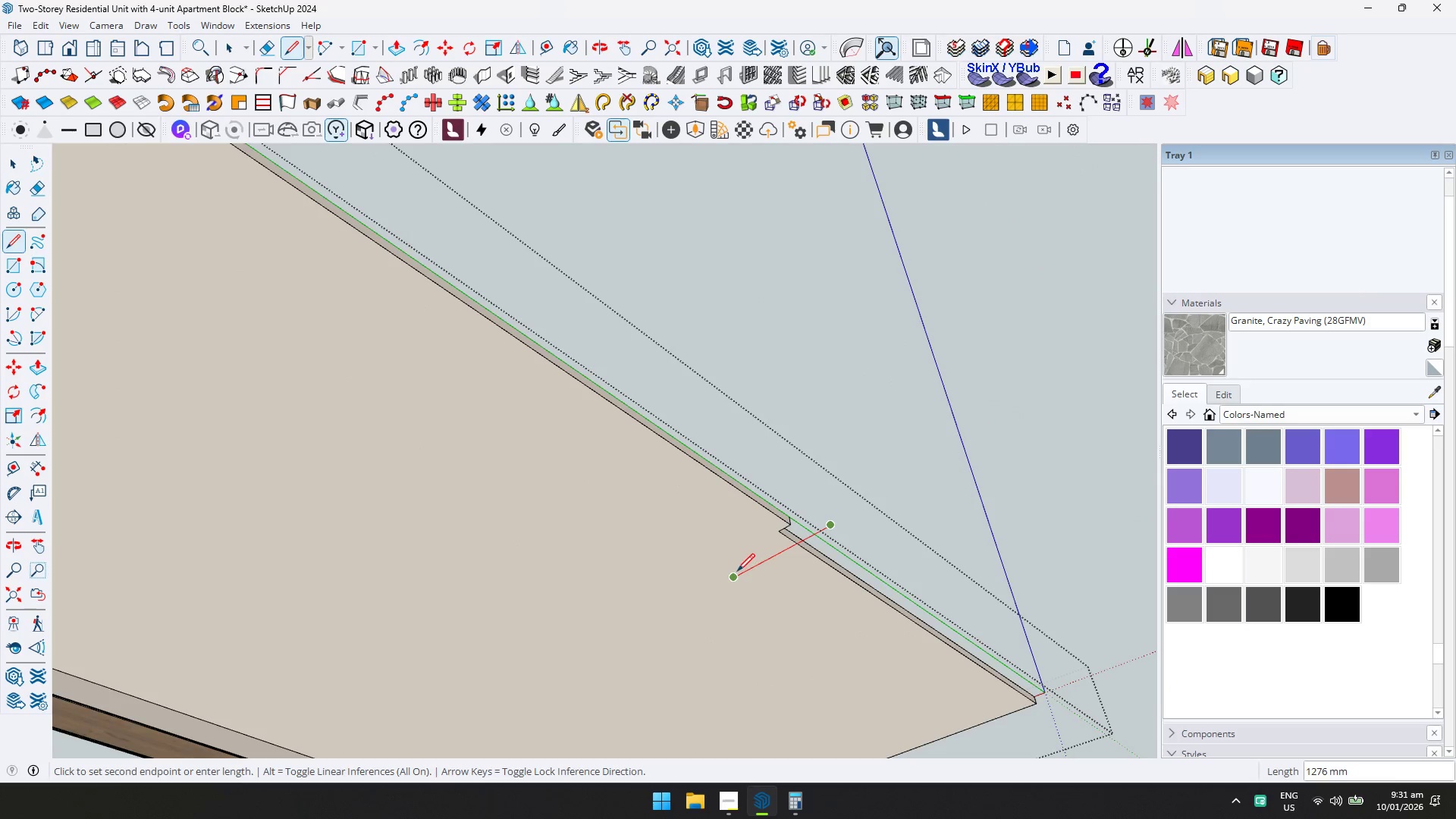 
left_click([732, 574])
 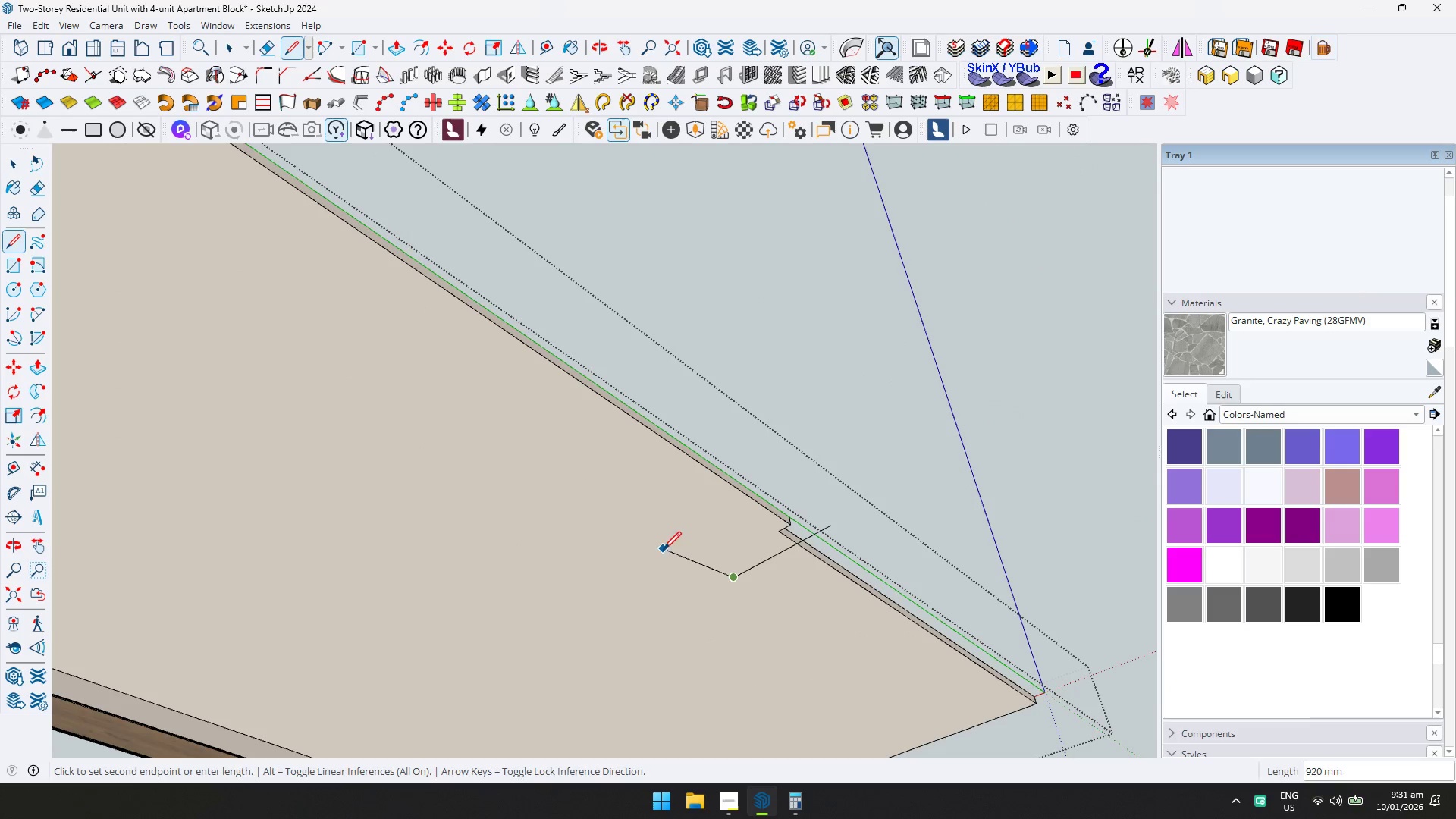 
key(ArrowLeft)
 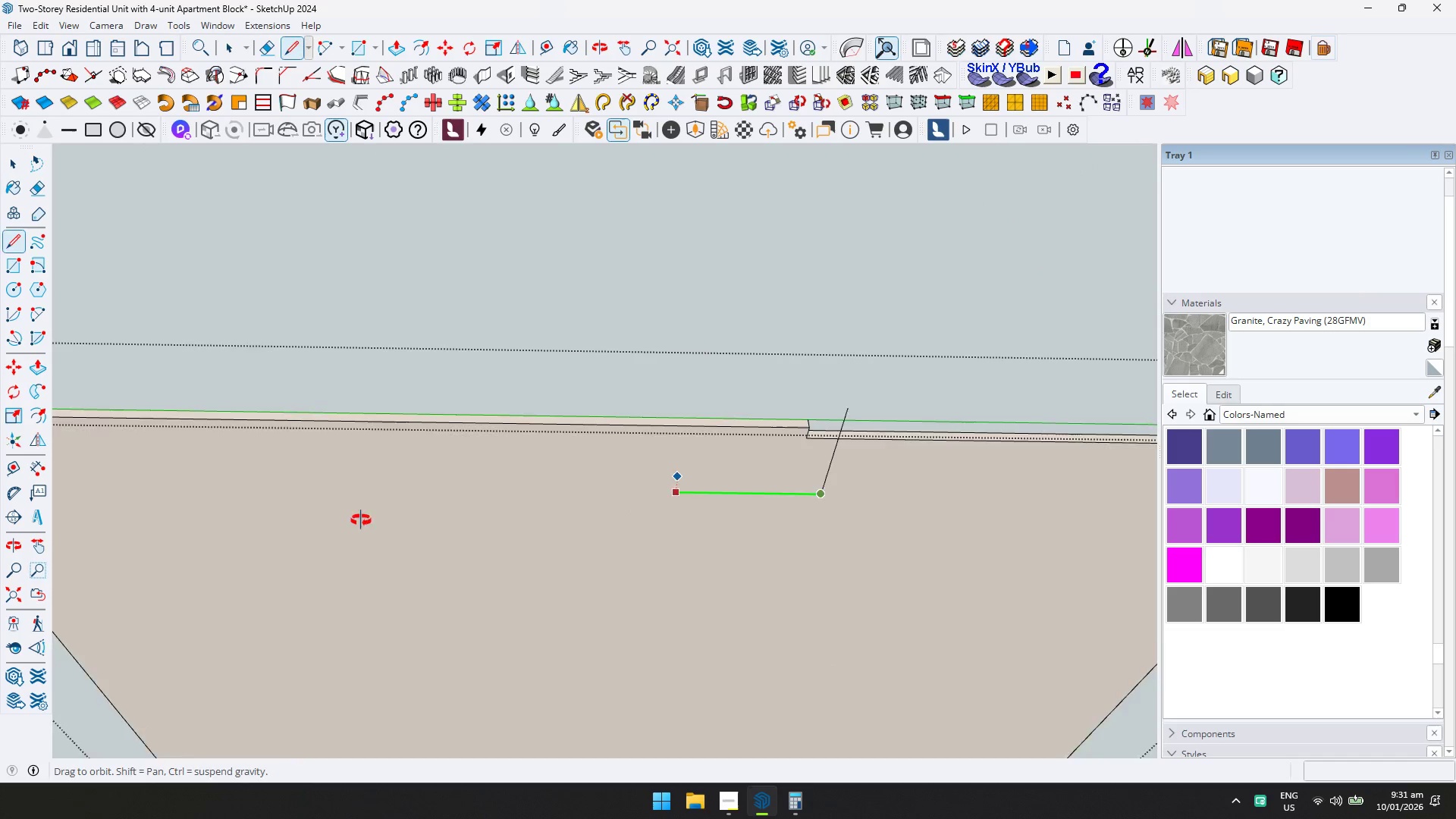 
key(Shift+ShiftLeft)
 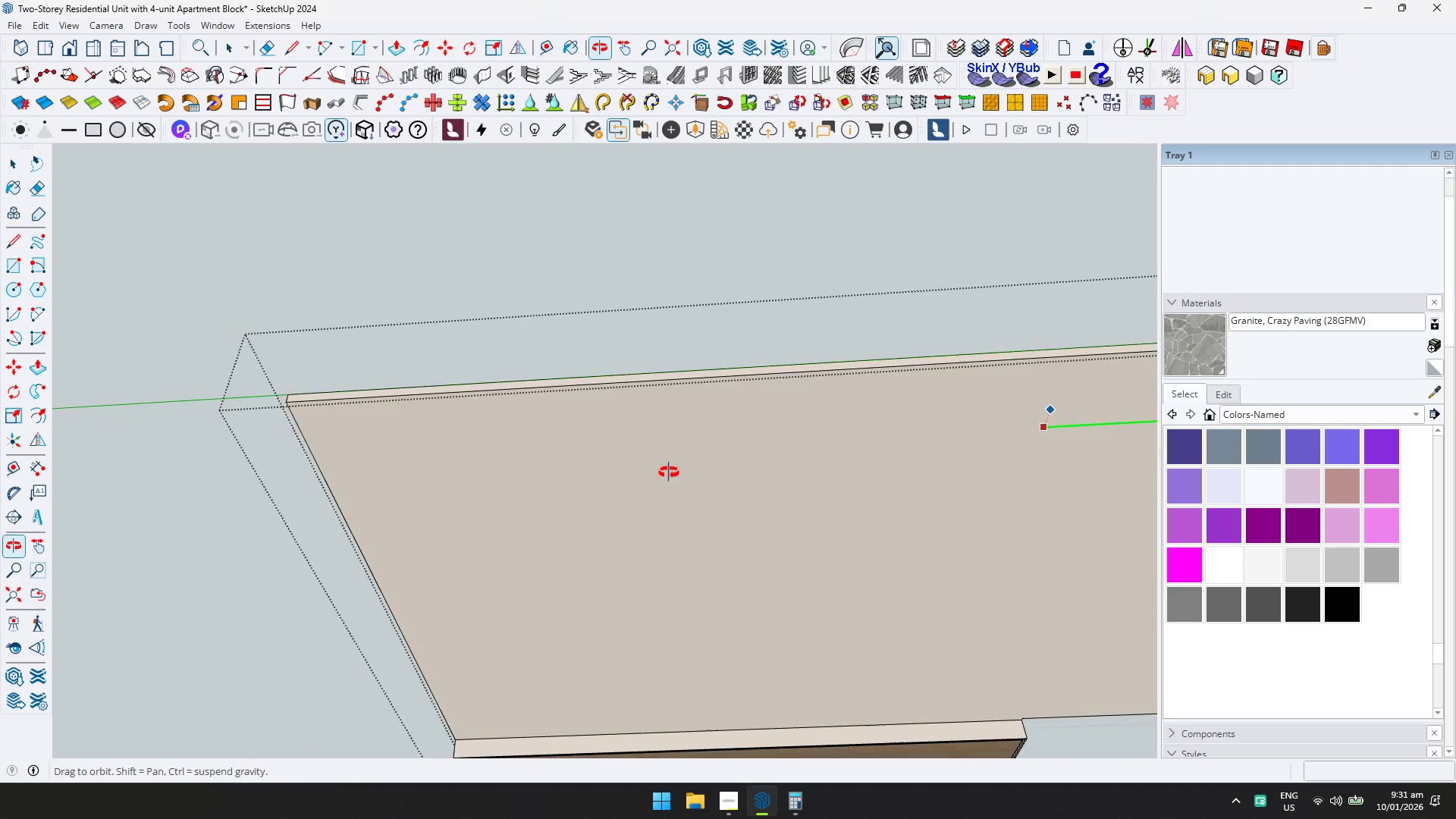 
key(D)
 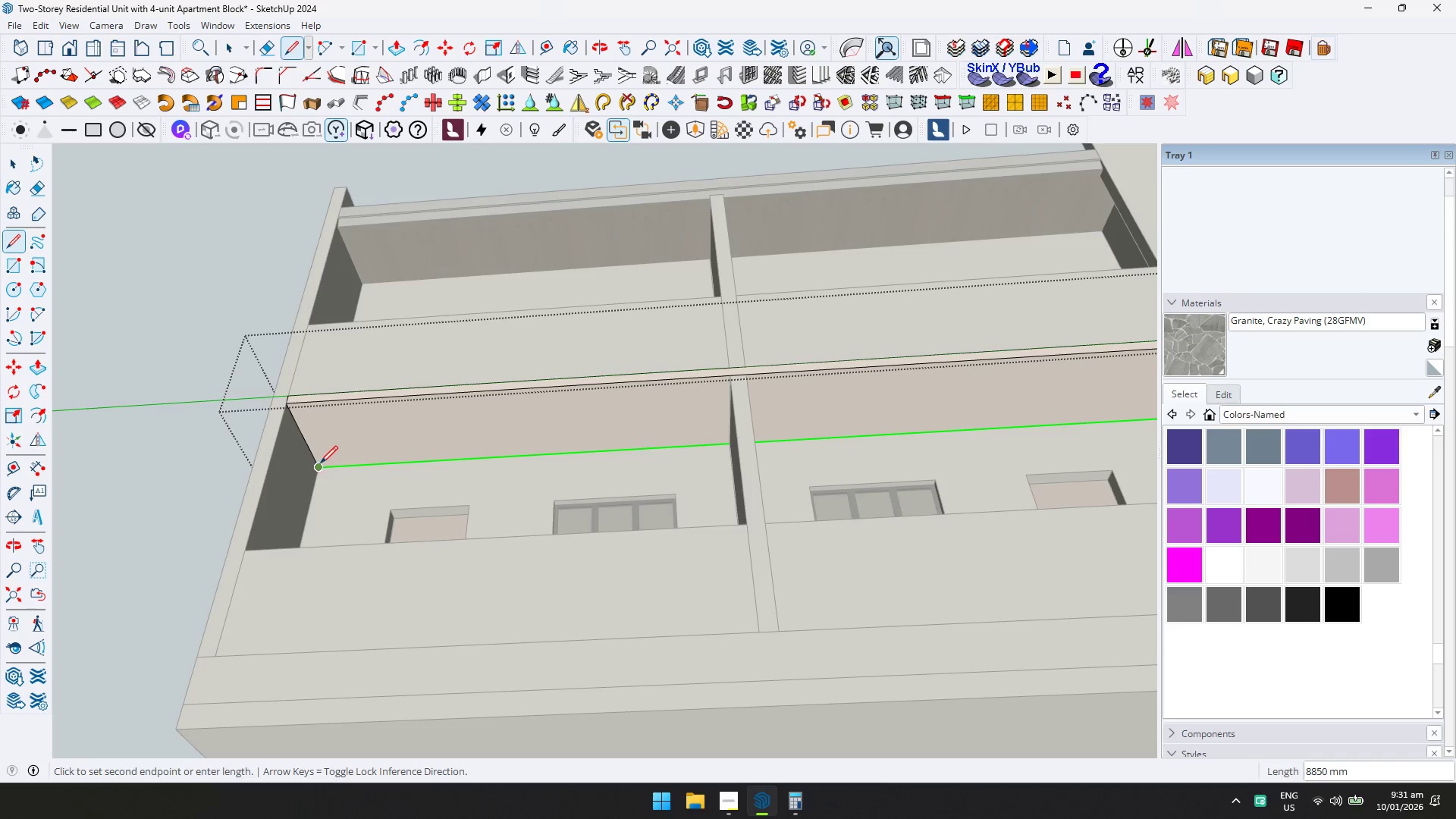 
left_click([320, 463])
 